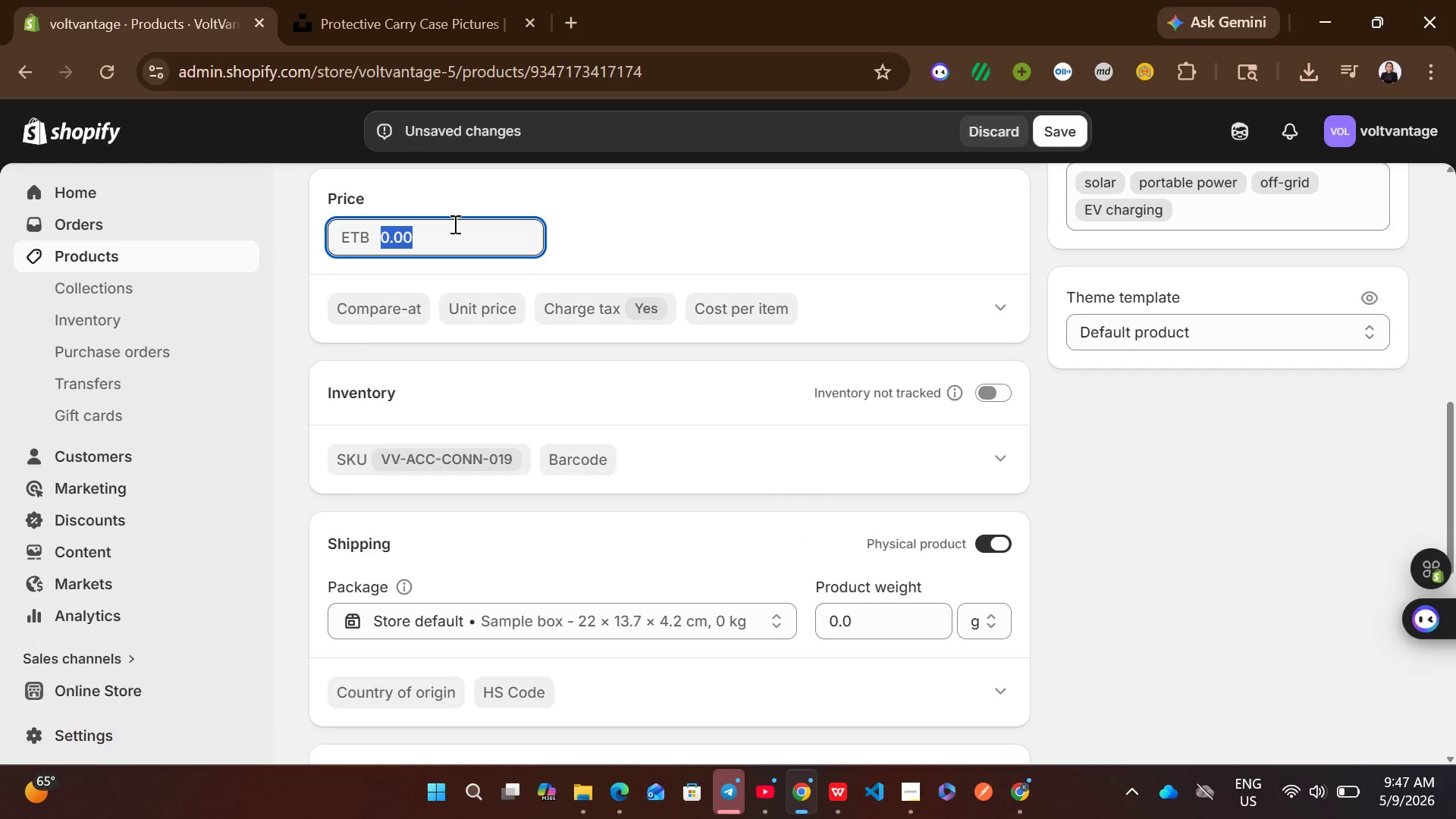 
key(Control+4)
 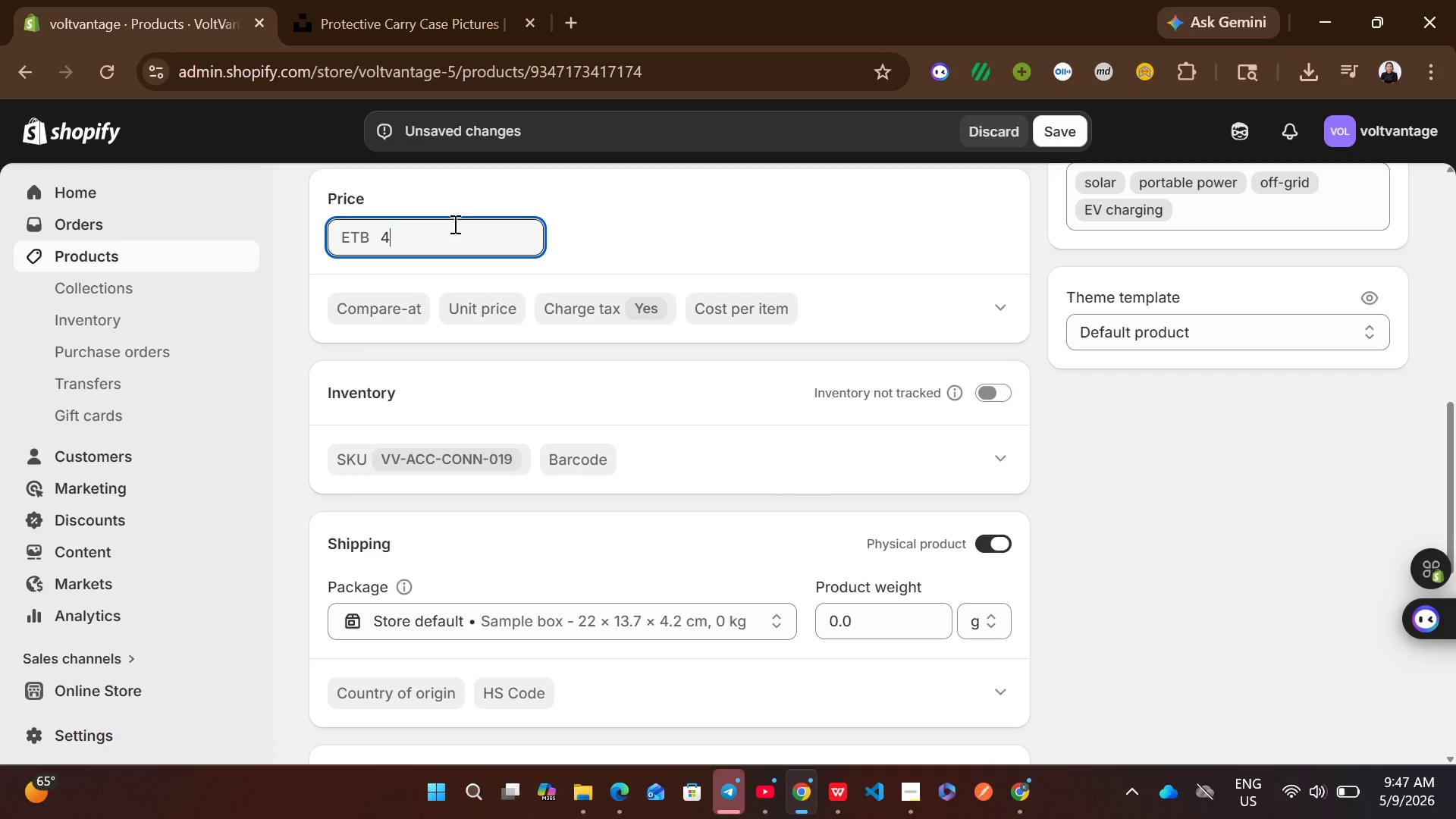 
key(Control+0)
 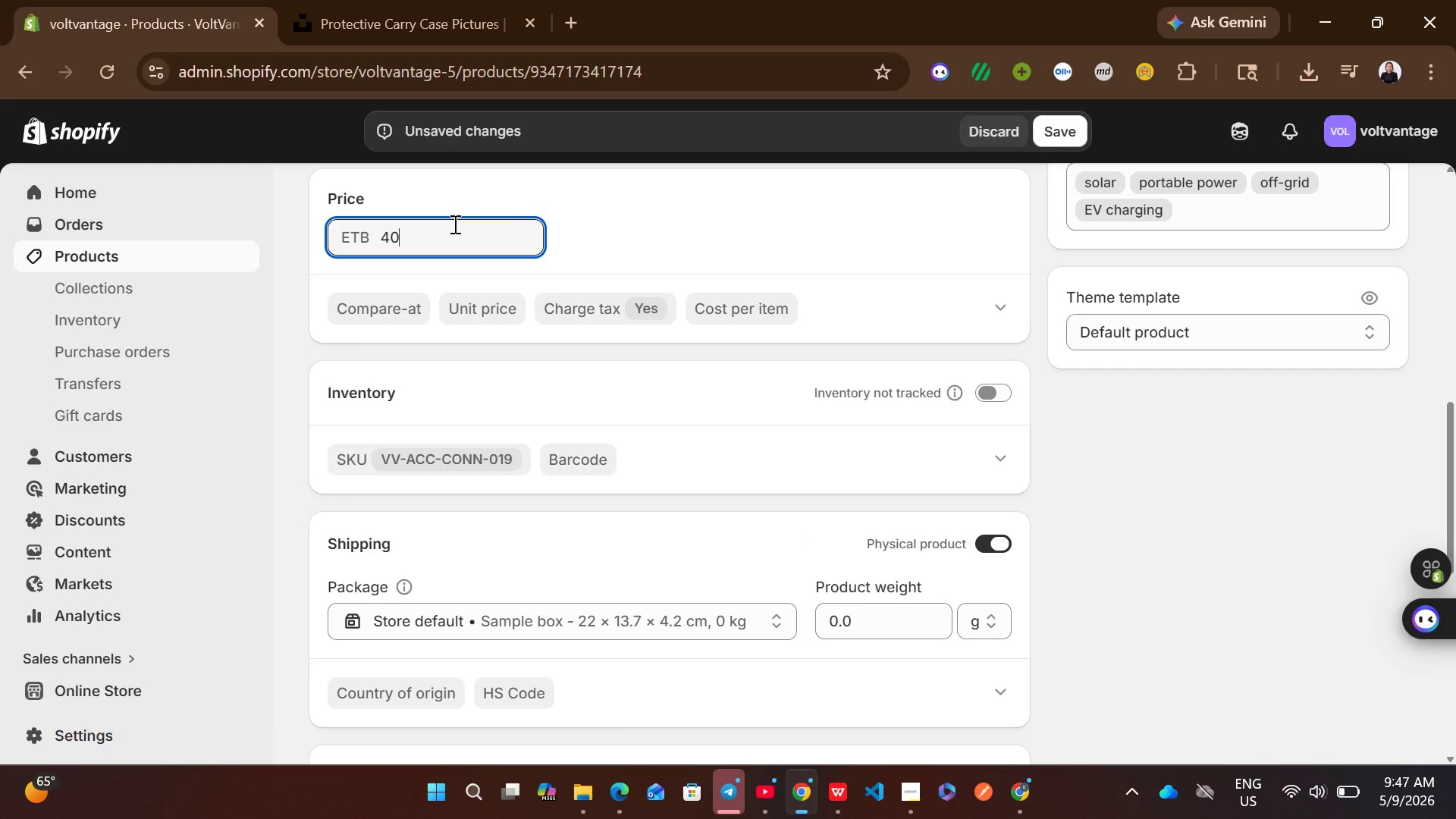 
key(Control+9)
 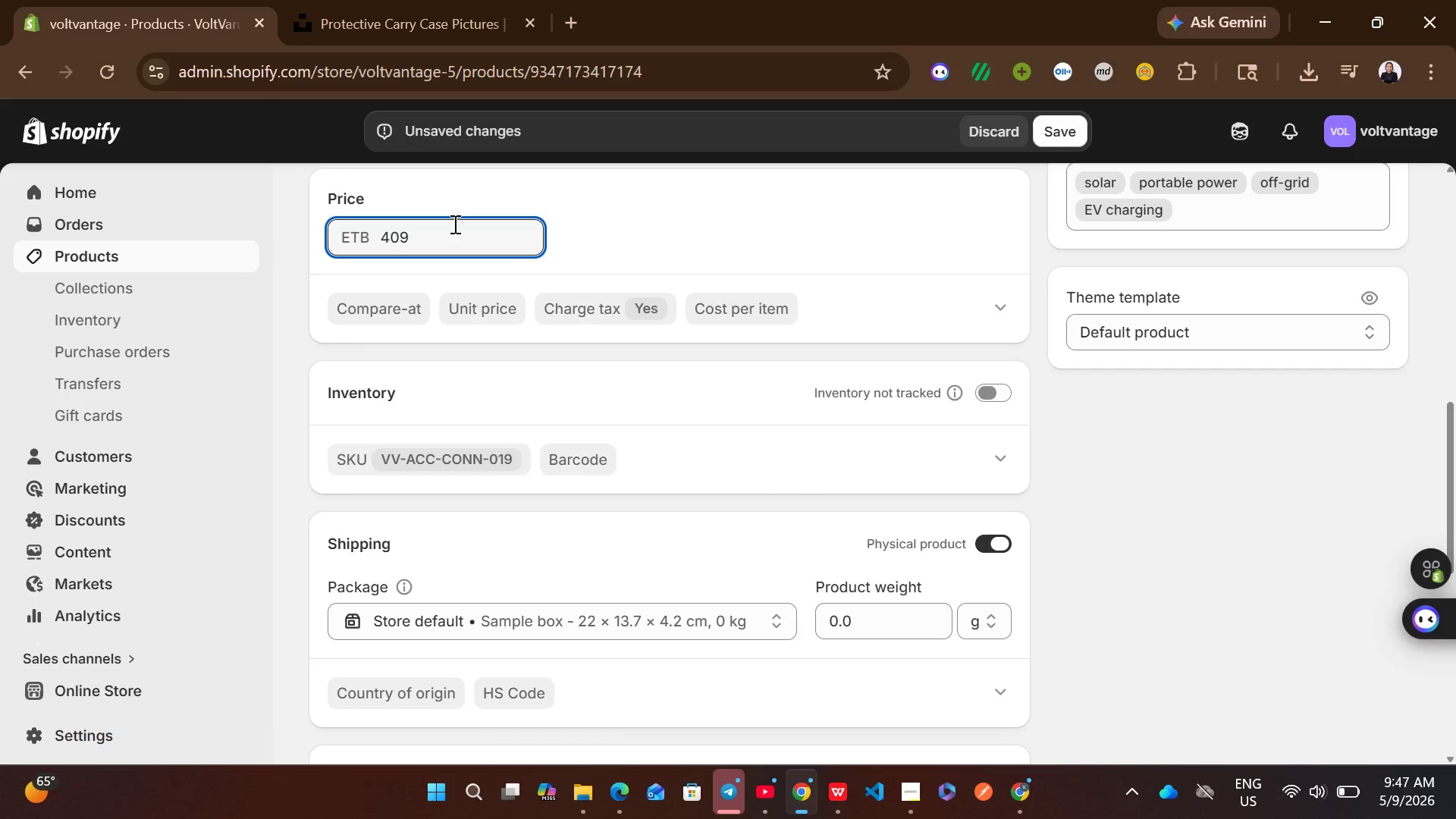 
key(Control+Period)
 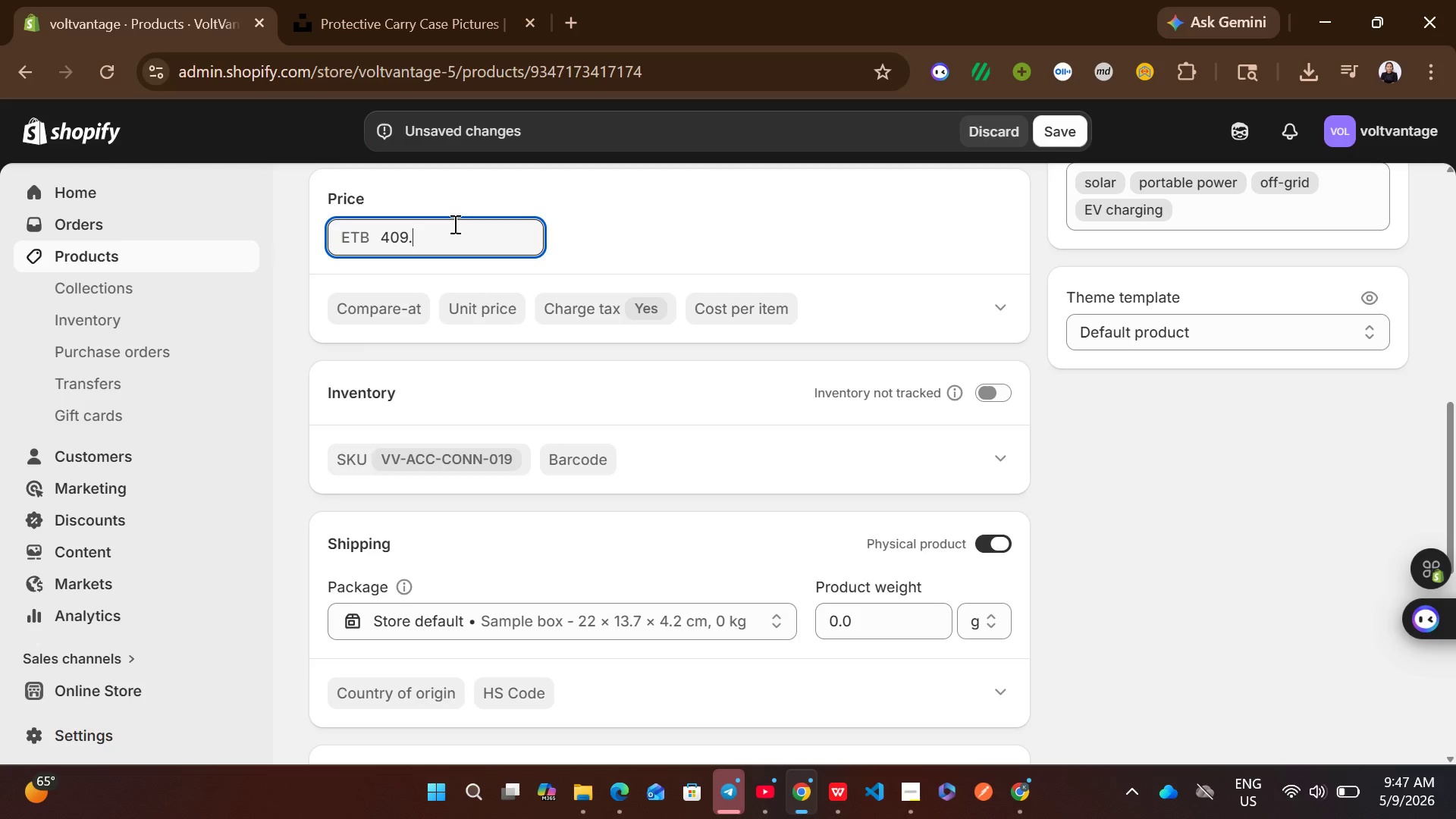 
key(Control+3)
 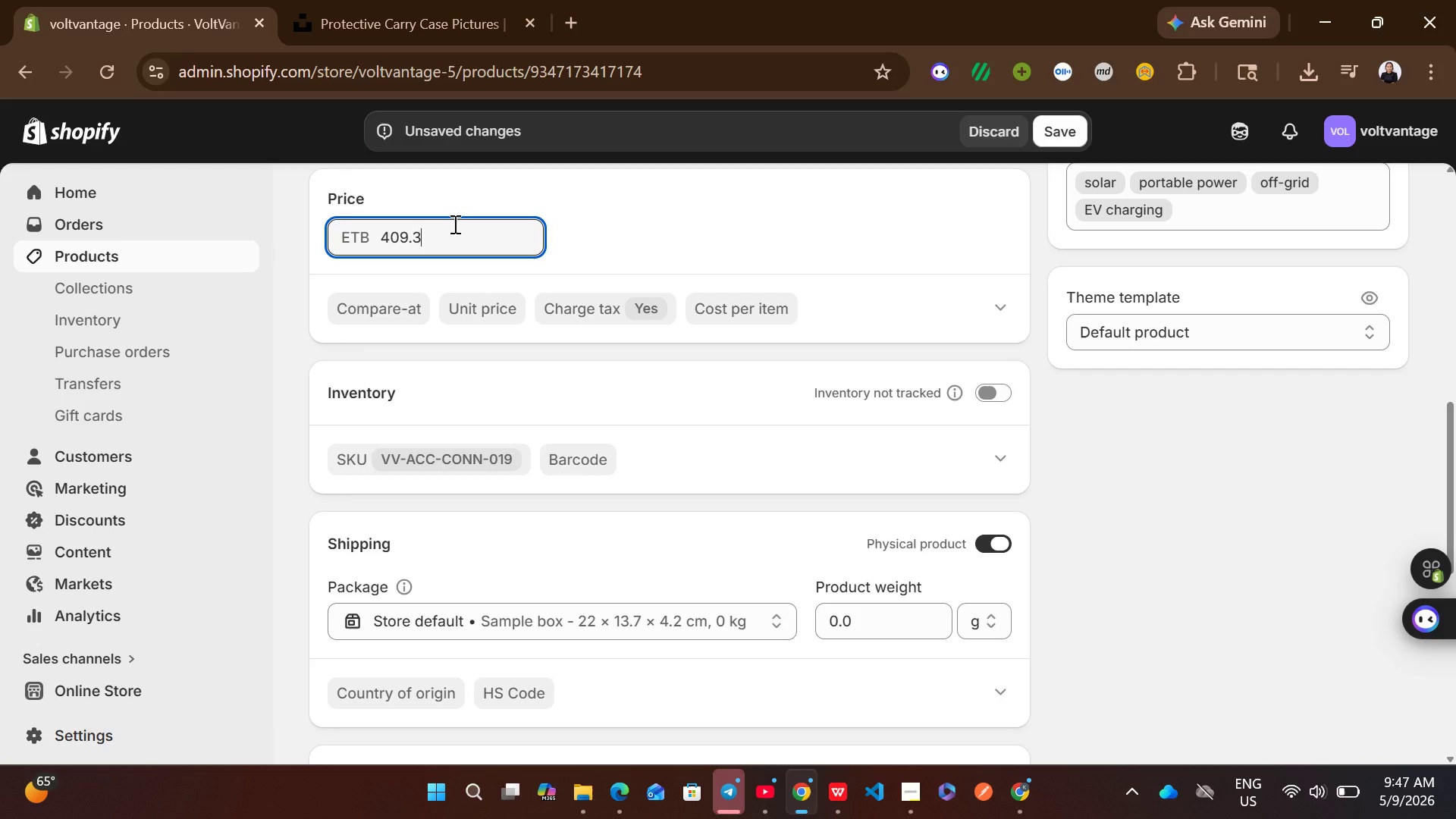 
key(Control+8)
 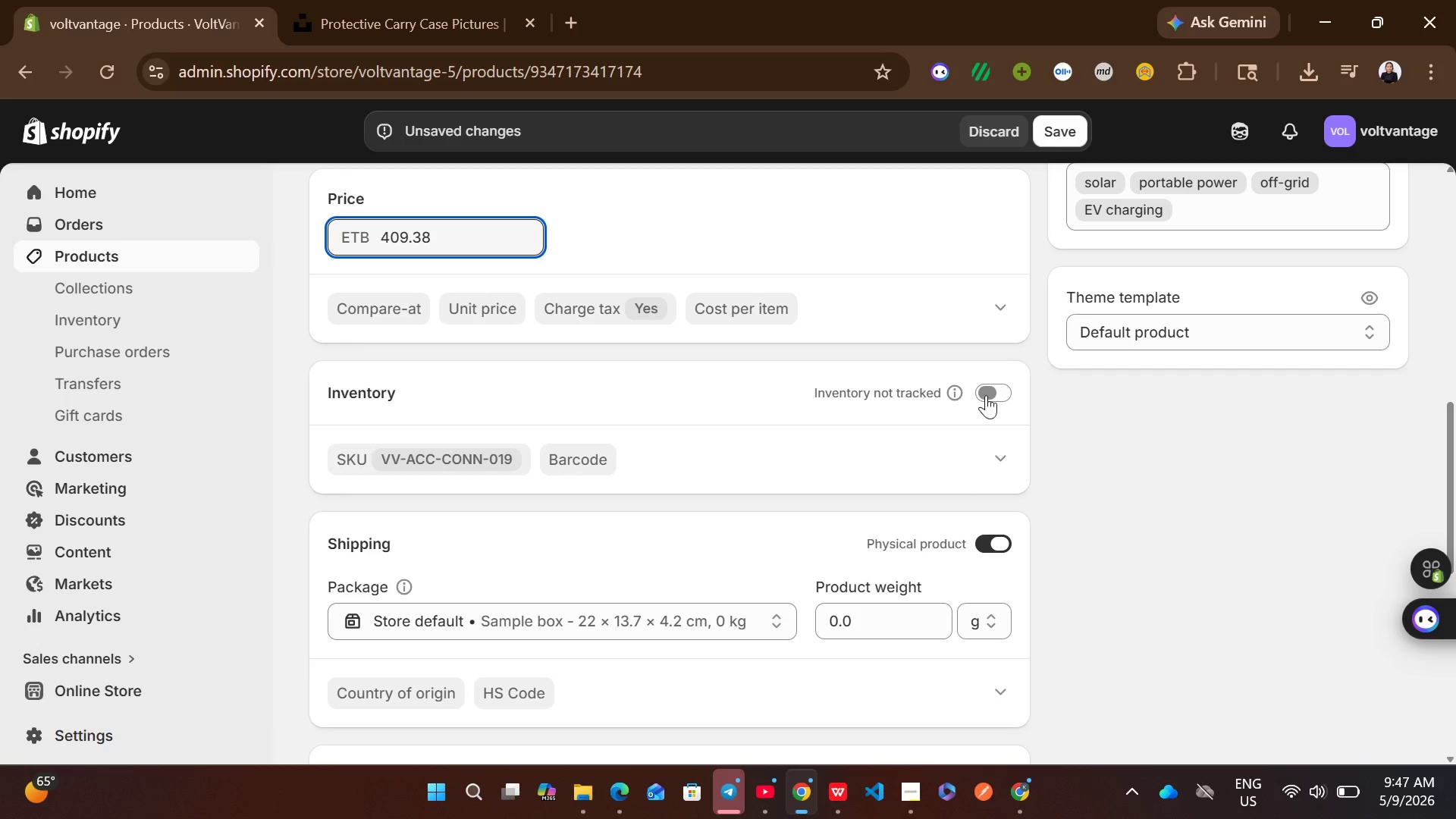 
left_click([986, 394])
 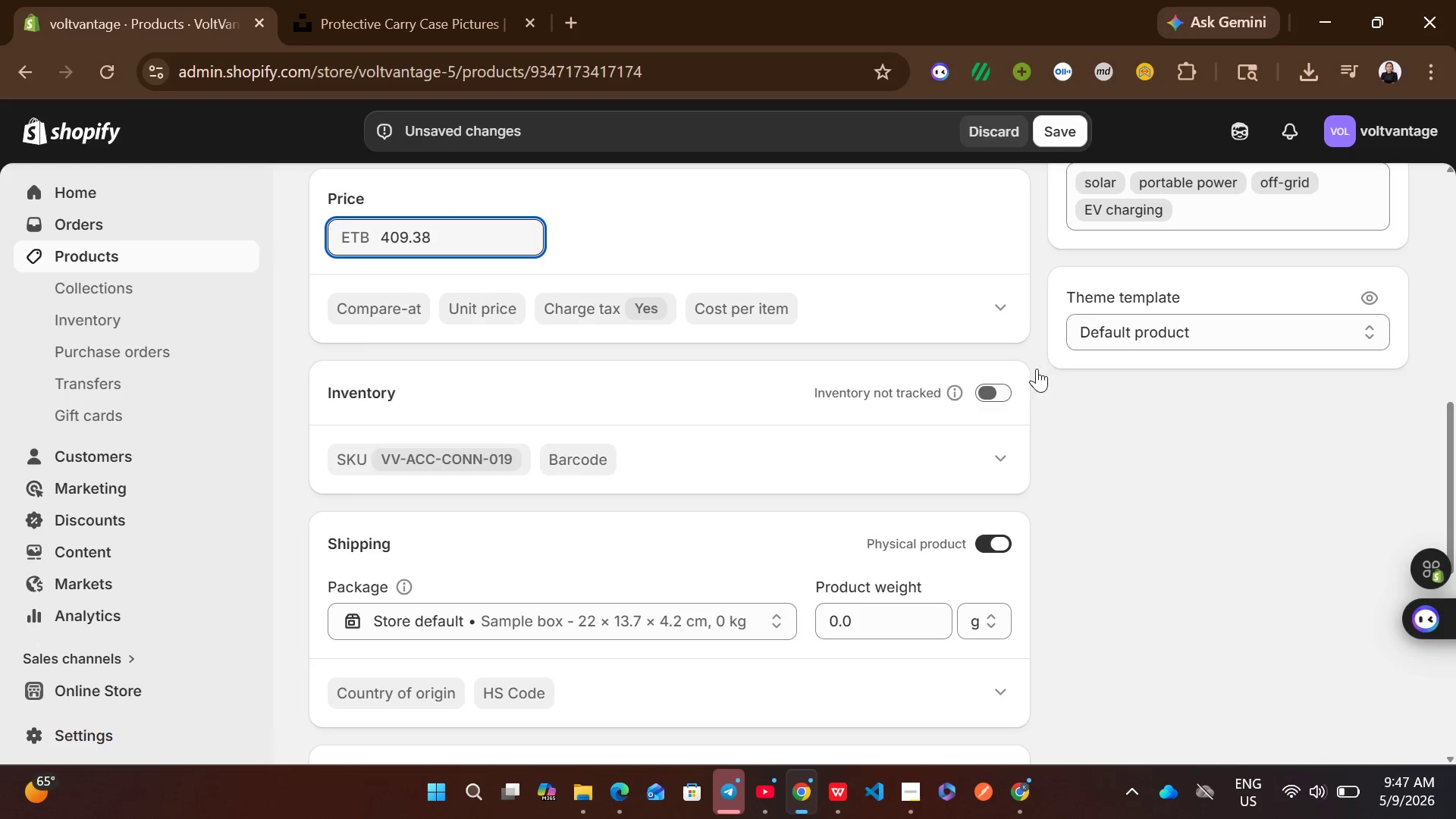 
left_click([999, 396])
 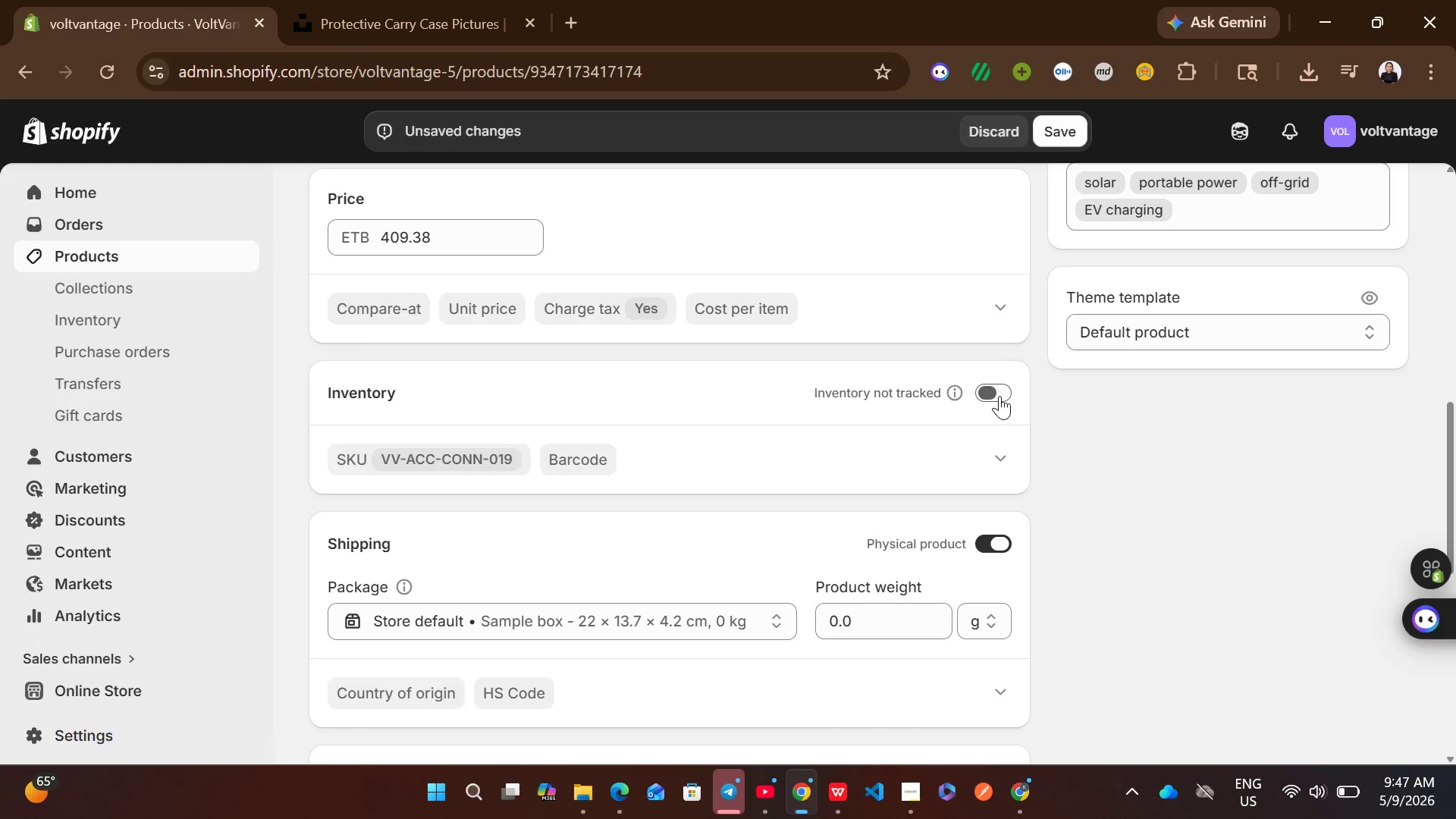 
left_click([999, 396])
 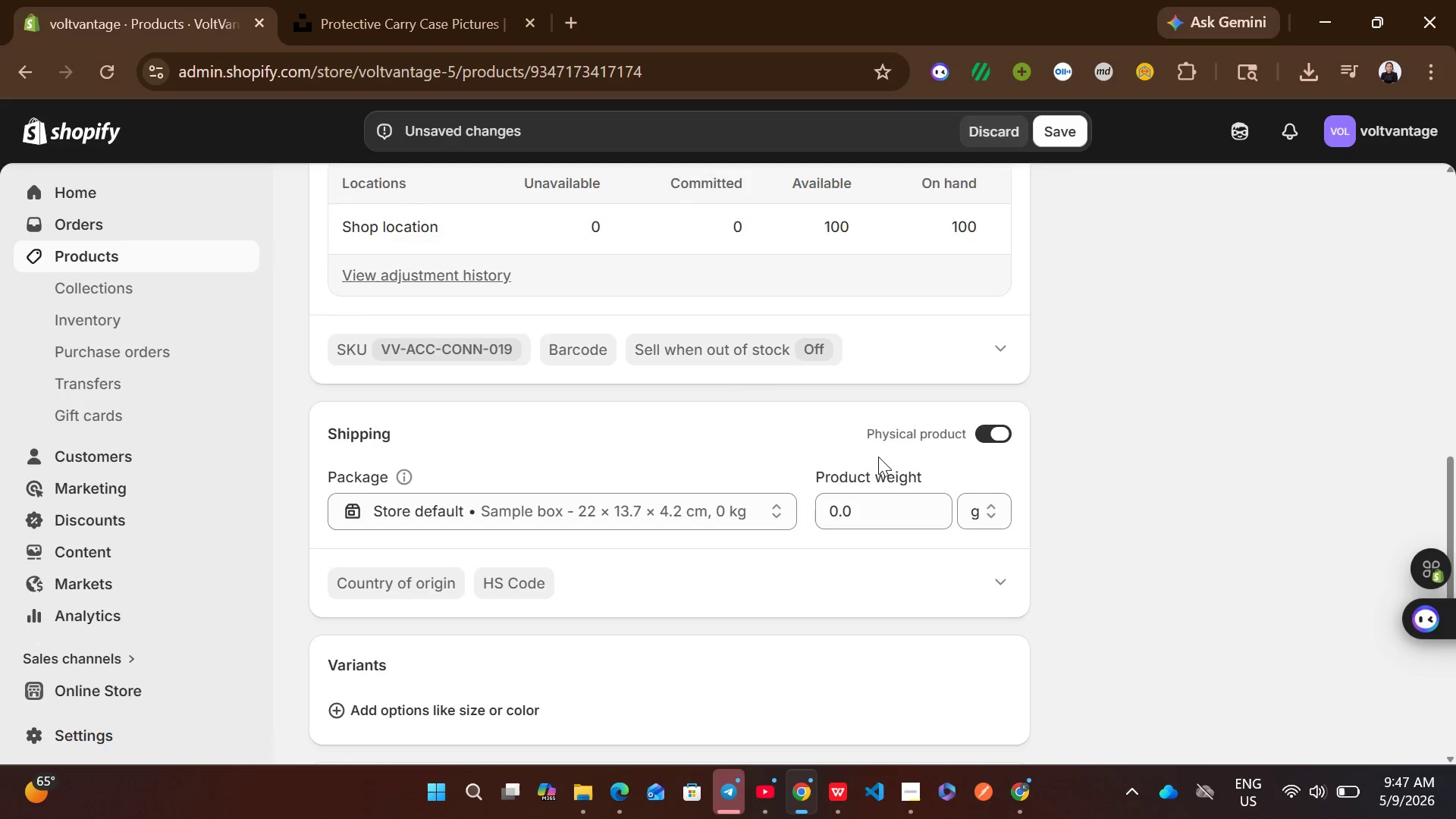 
left_click([868, 500])
 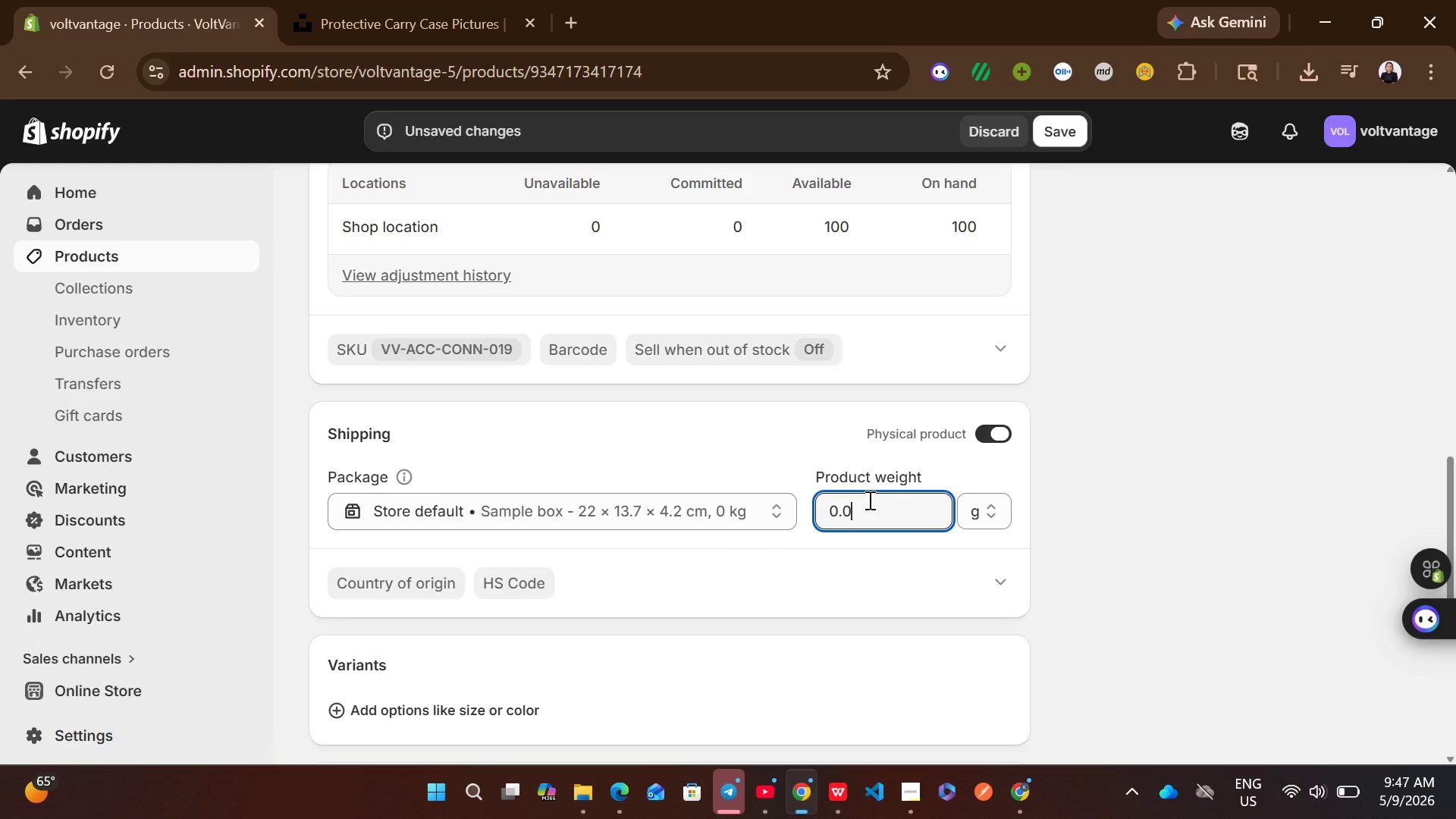 
key(Control+ControlLeft)
 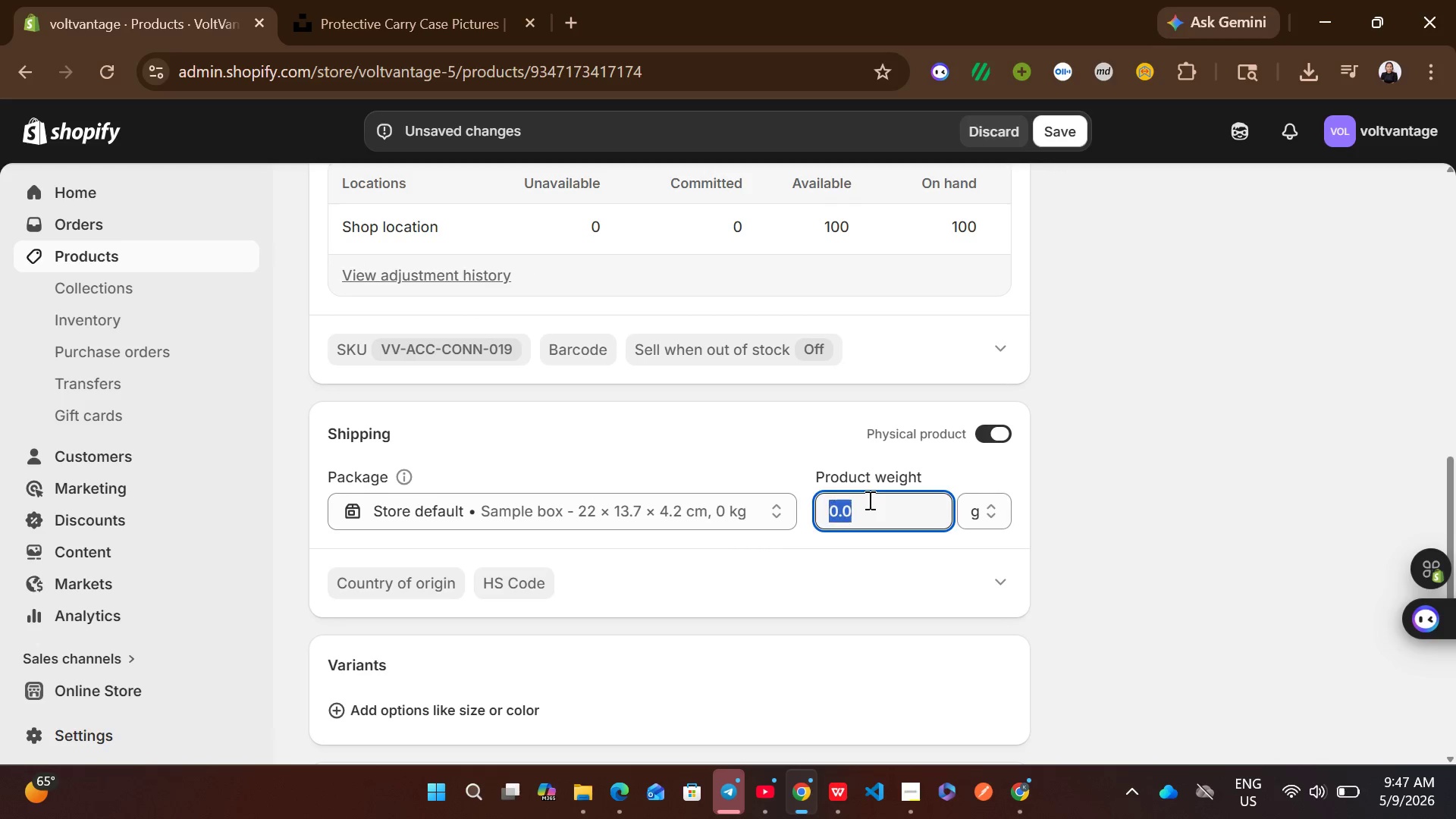 
key(Control+A)
 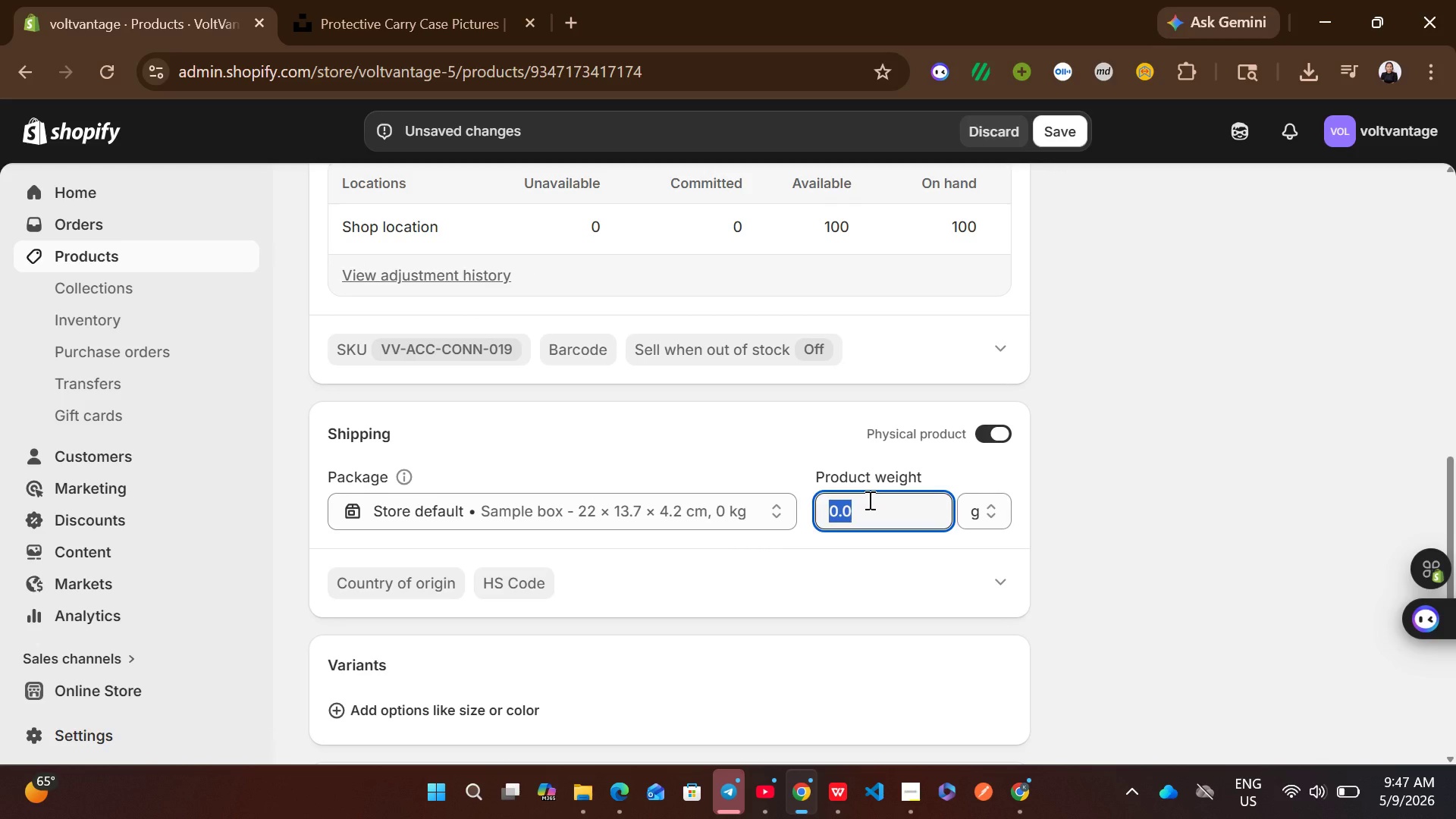 
type(13500)
 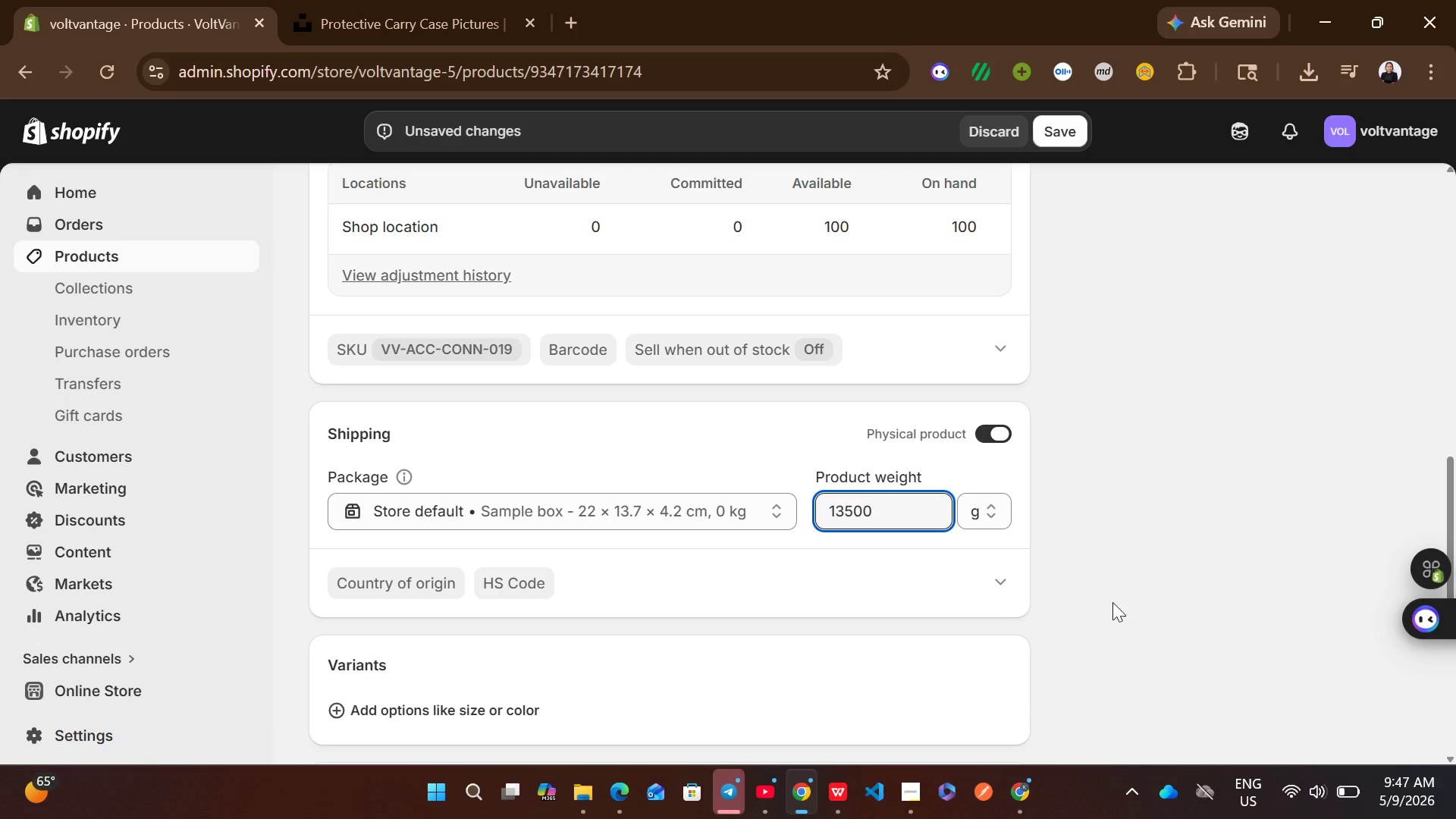 
left_click([1119, 605])
 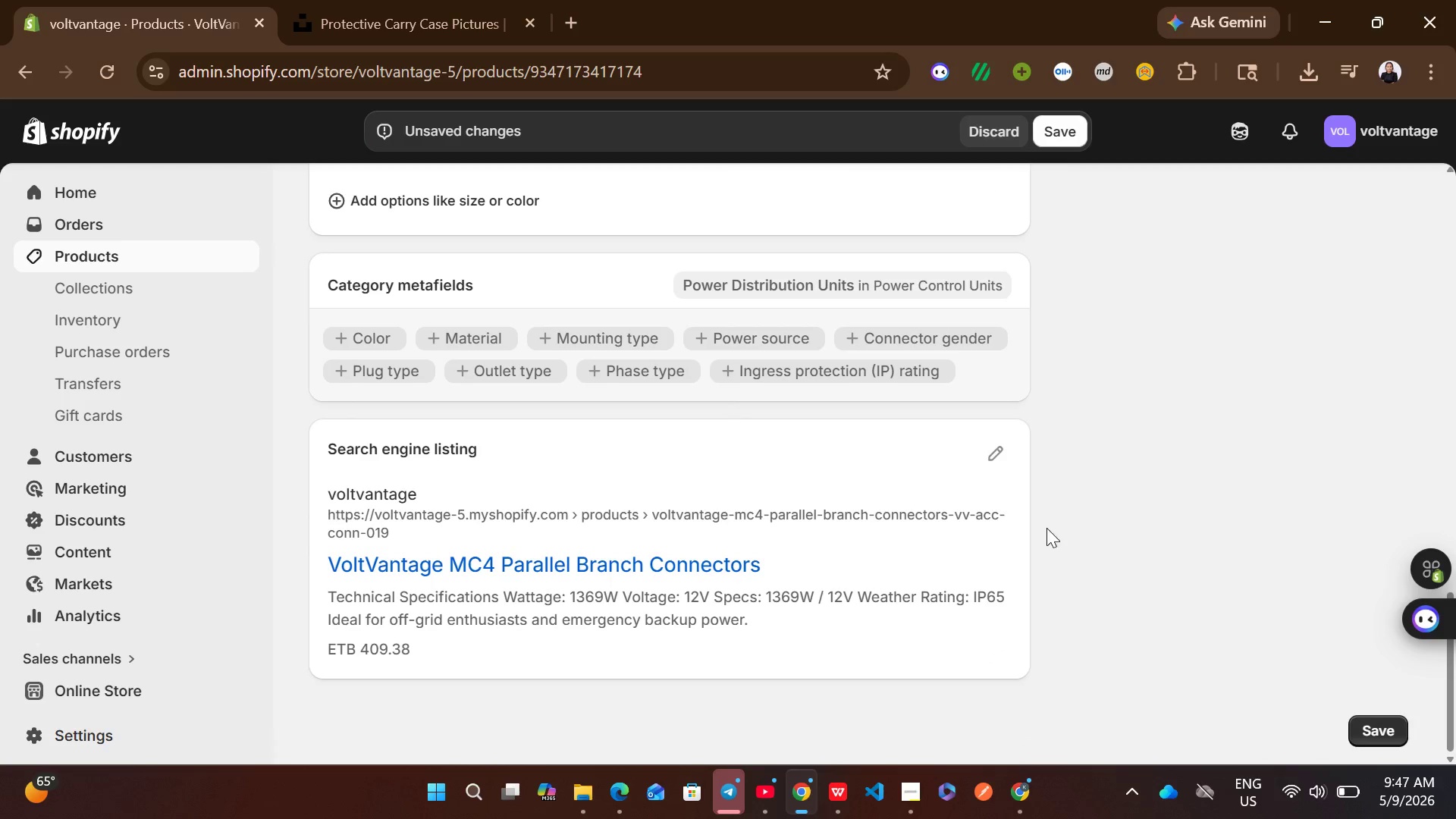 
left_click([994, 457])
 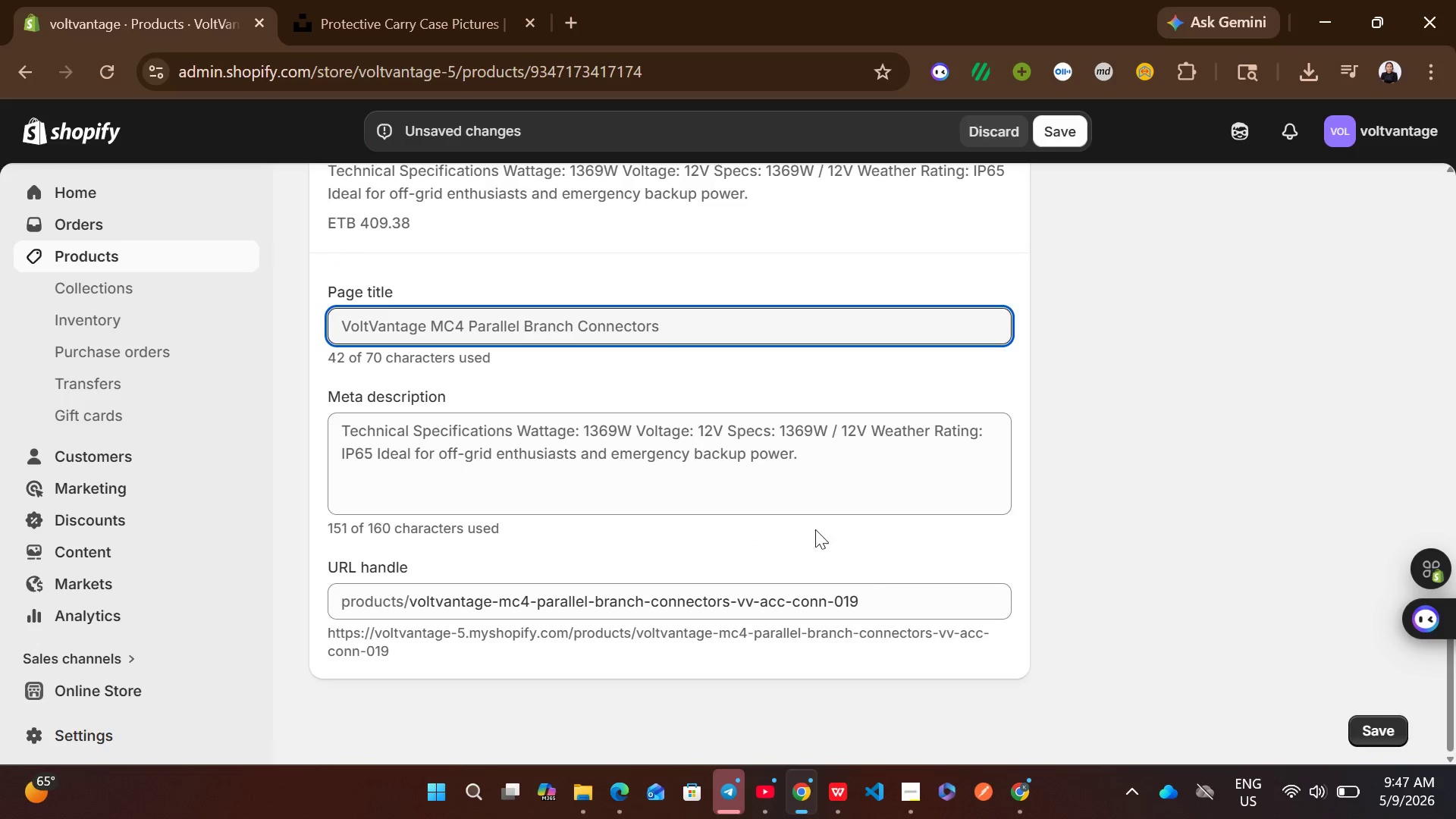 
left_click([758, 488])
 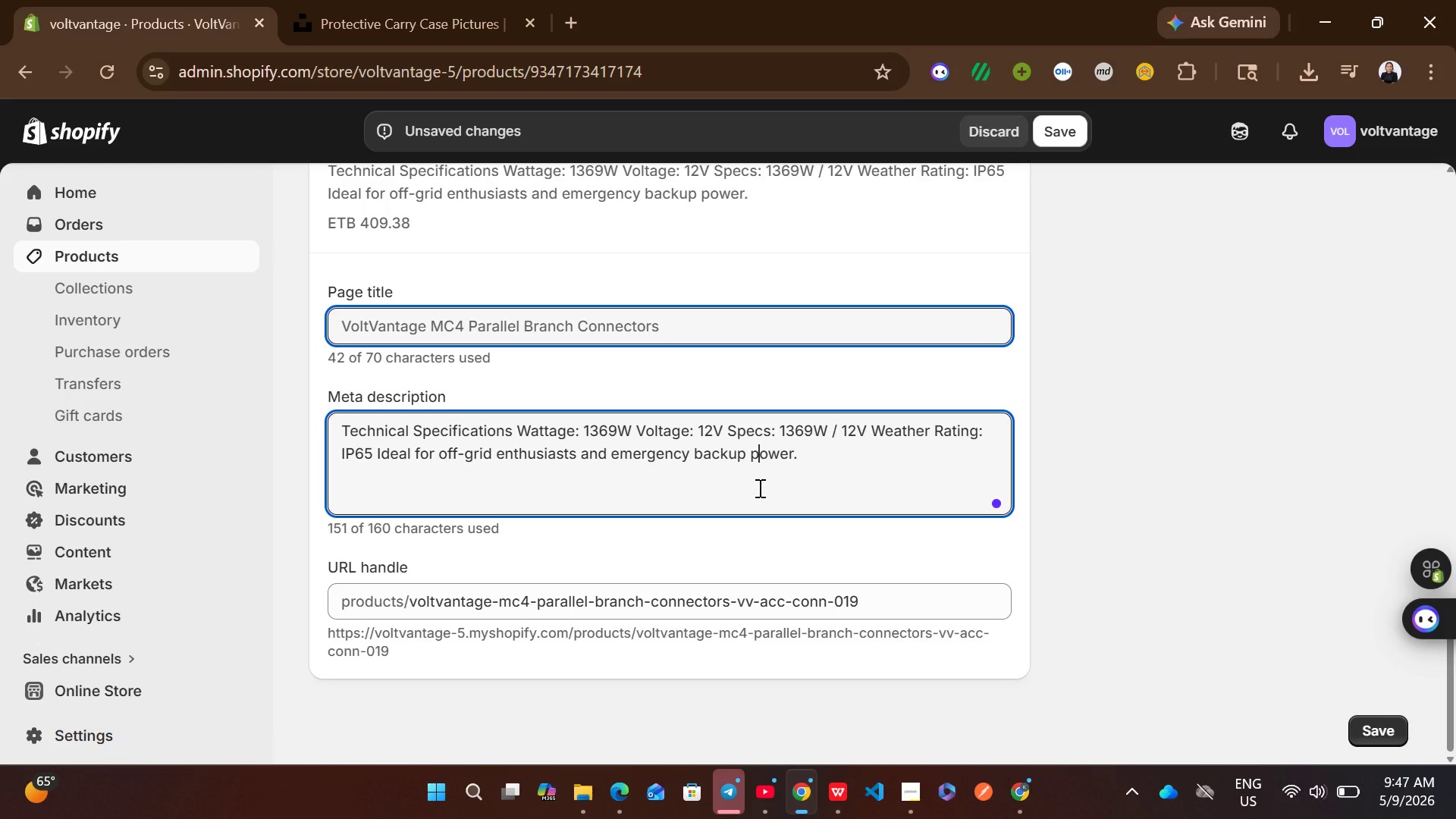 
wait(6.11)
 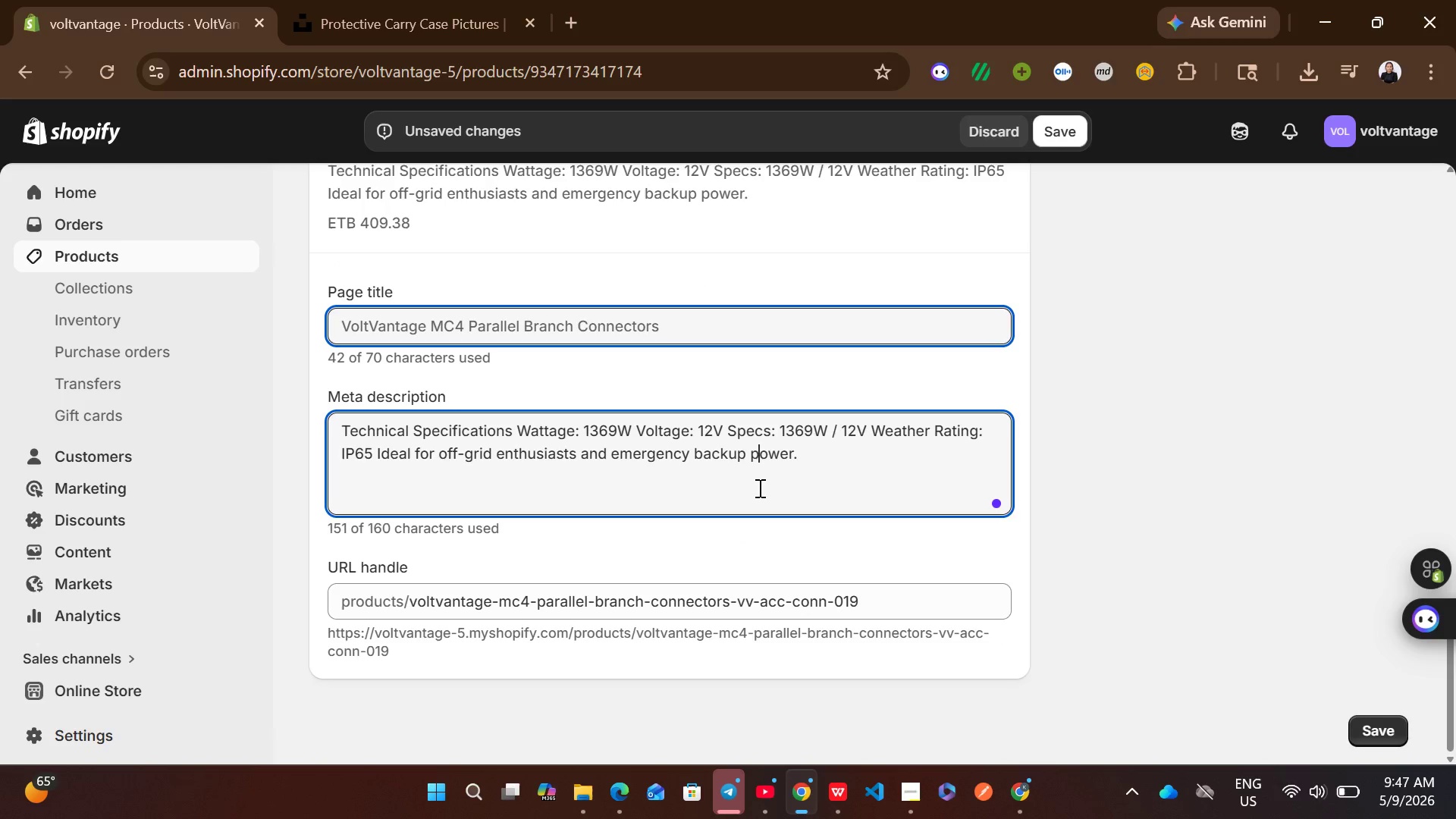 
type(Bu)
 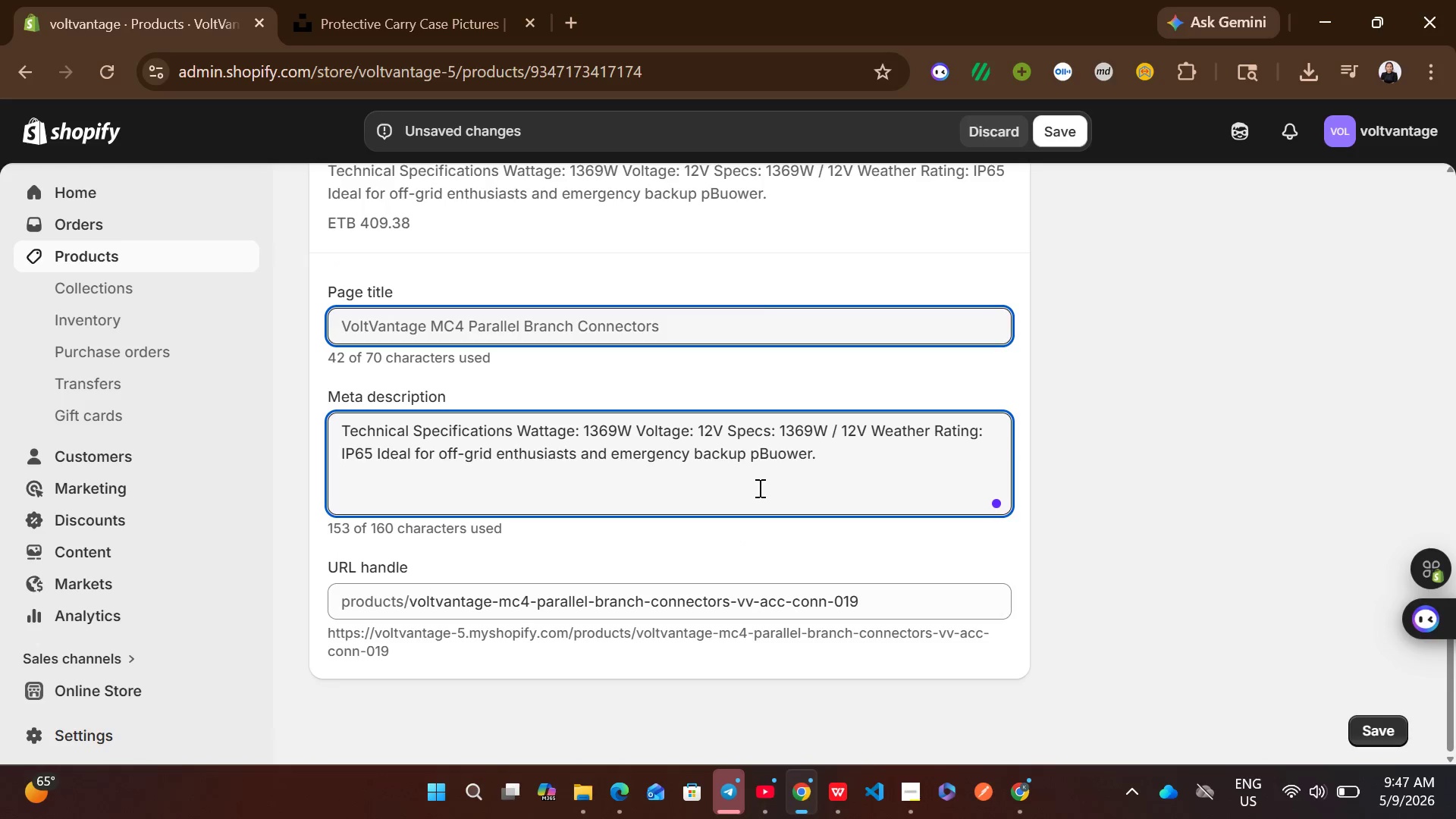 
key(Control+ControlLeft)
 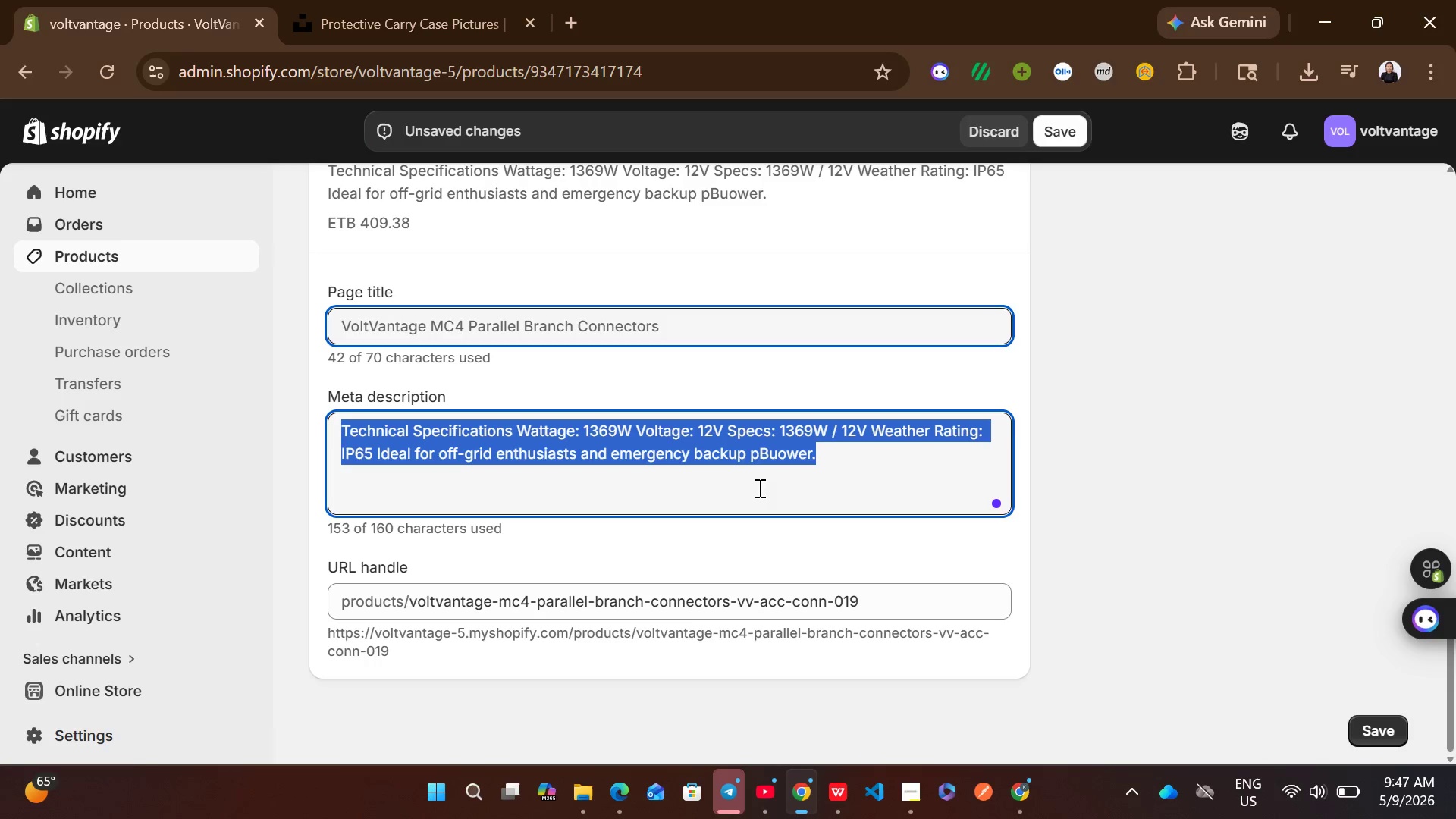 
key(Control+A)
 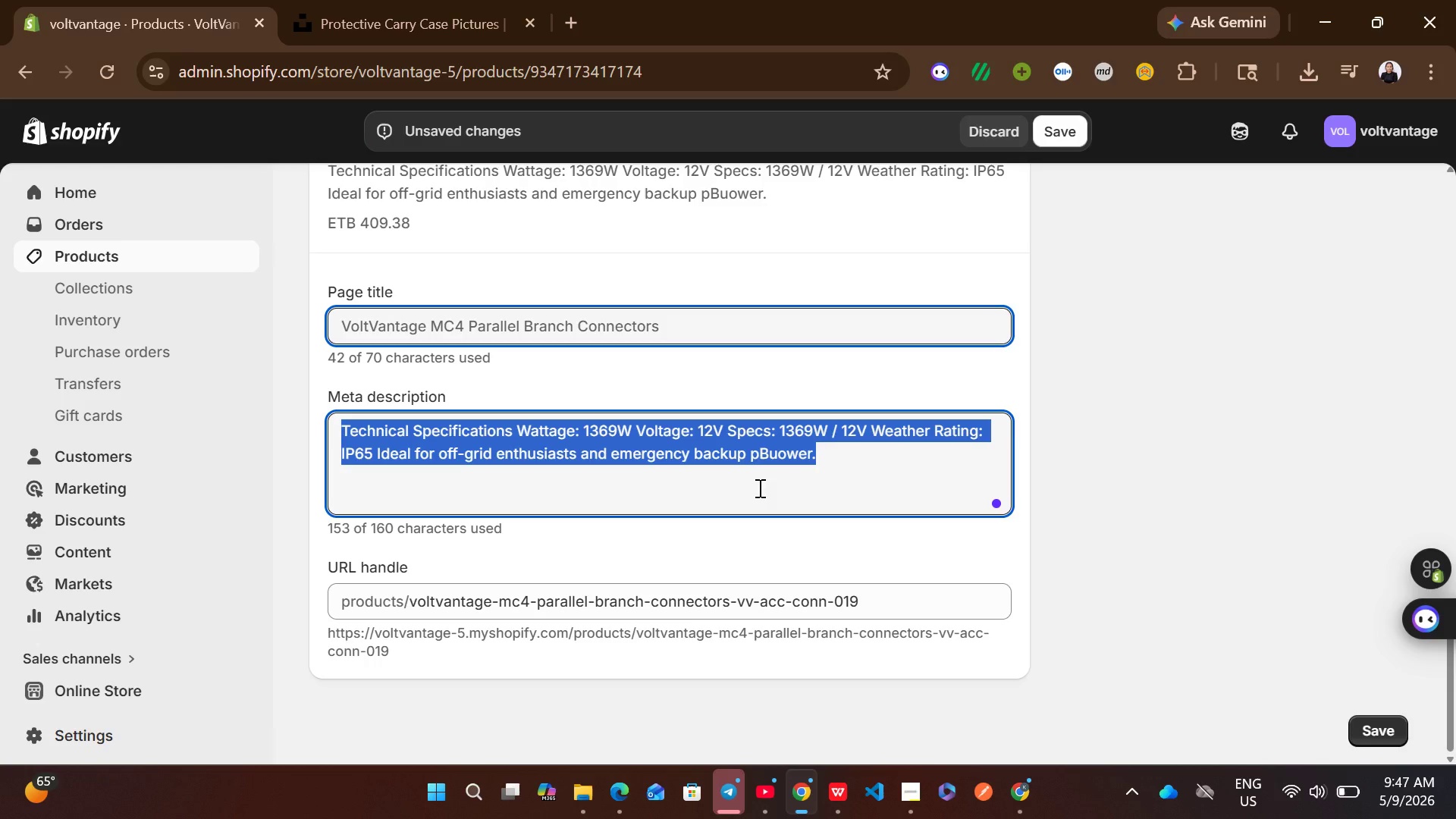 
type(Buy the VoltVantage Helios )
 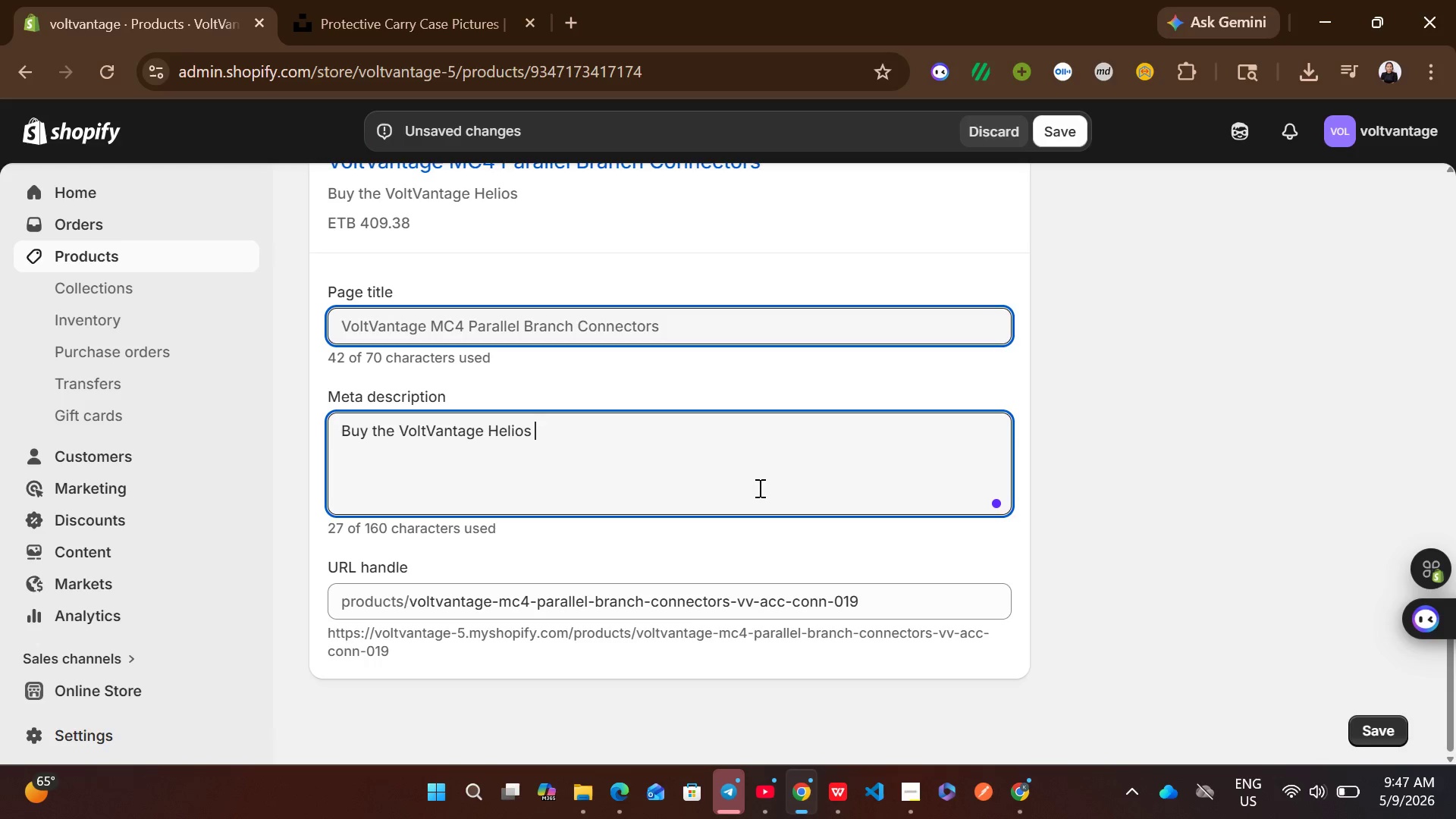 
wait(6.66)
 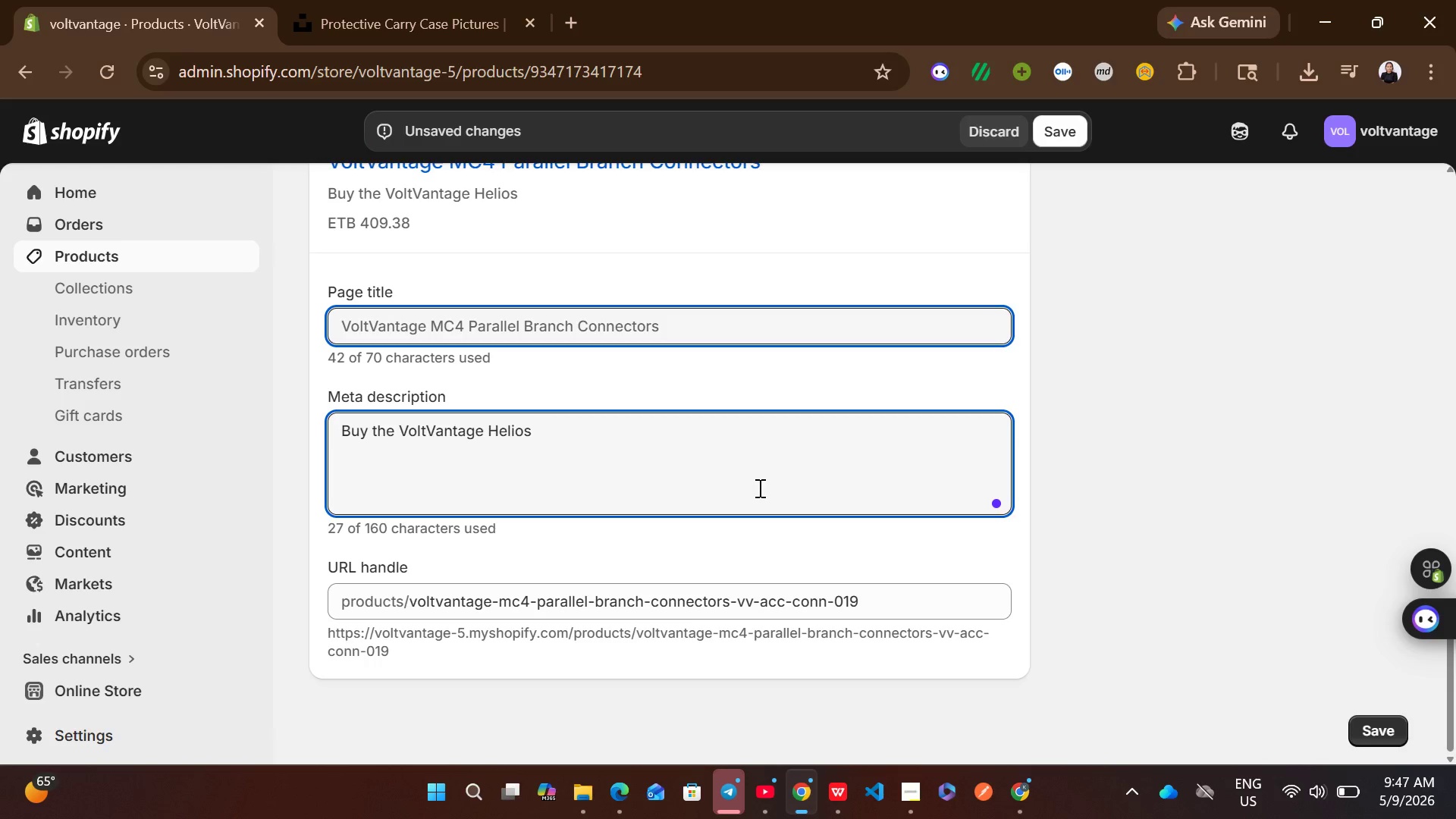 
left_click([689, 295])
 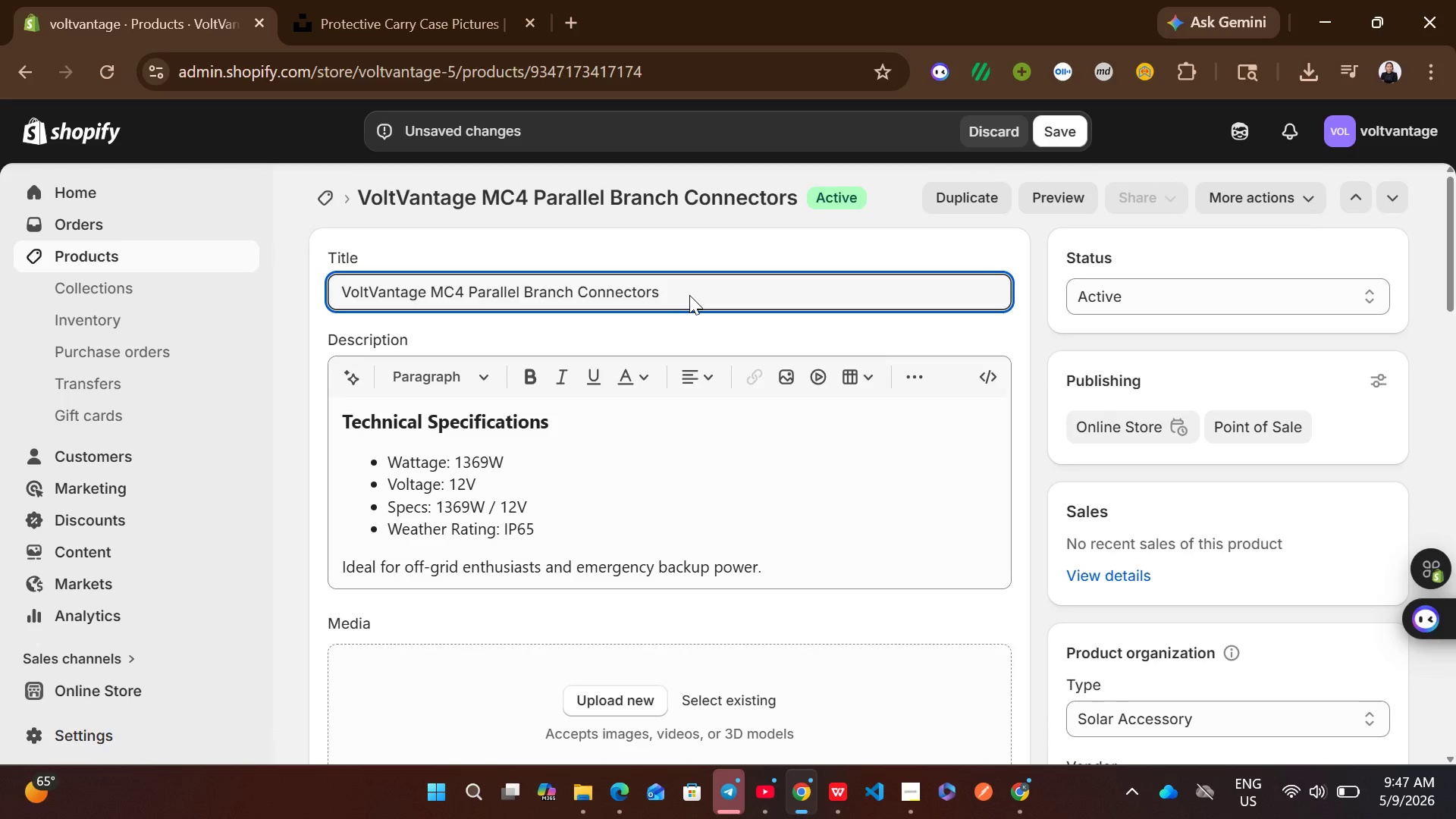 
key(Control+A)
 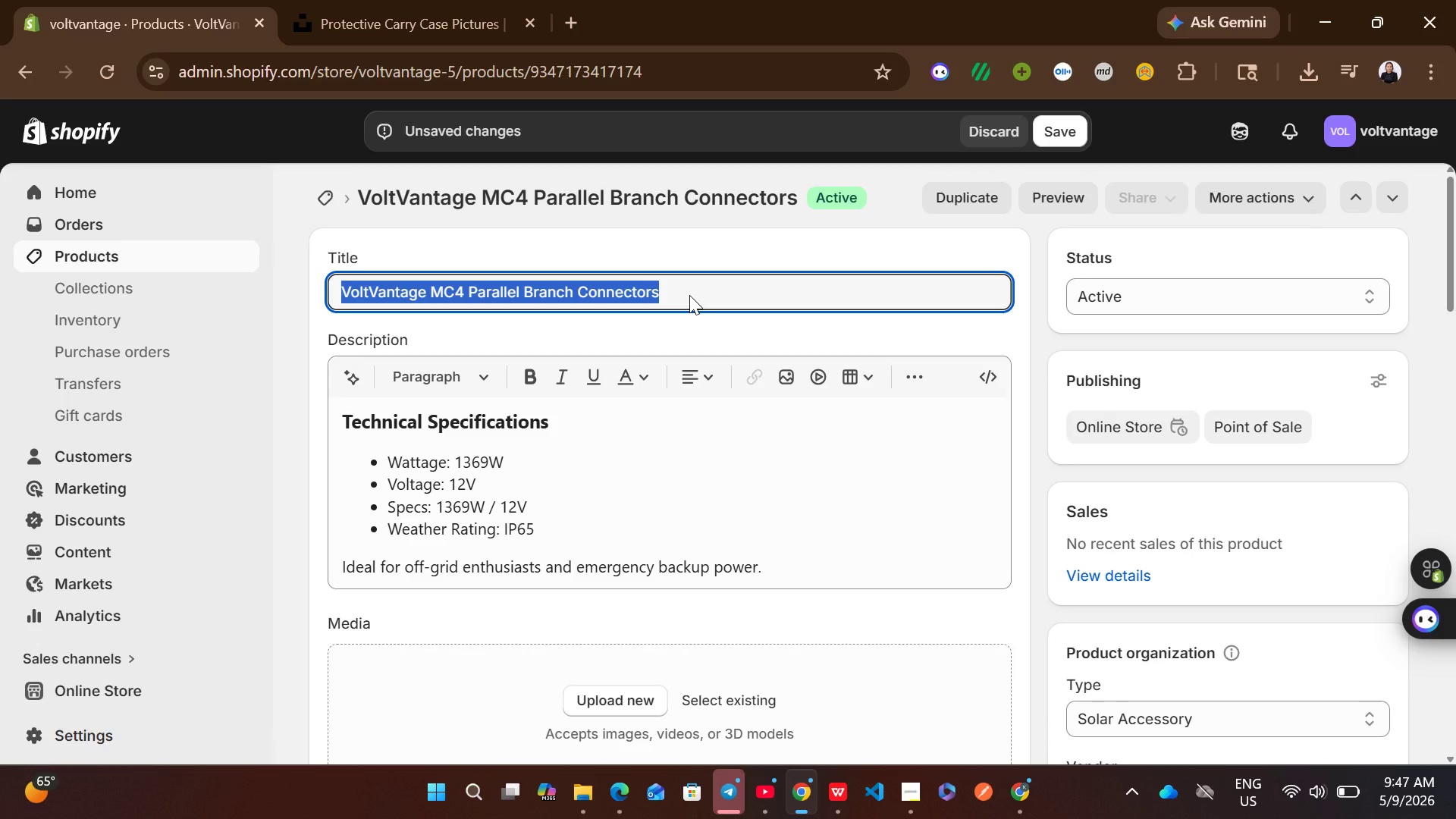 
key(Control+ControlLeft)
 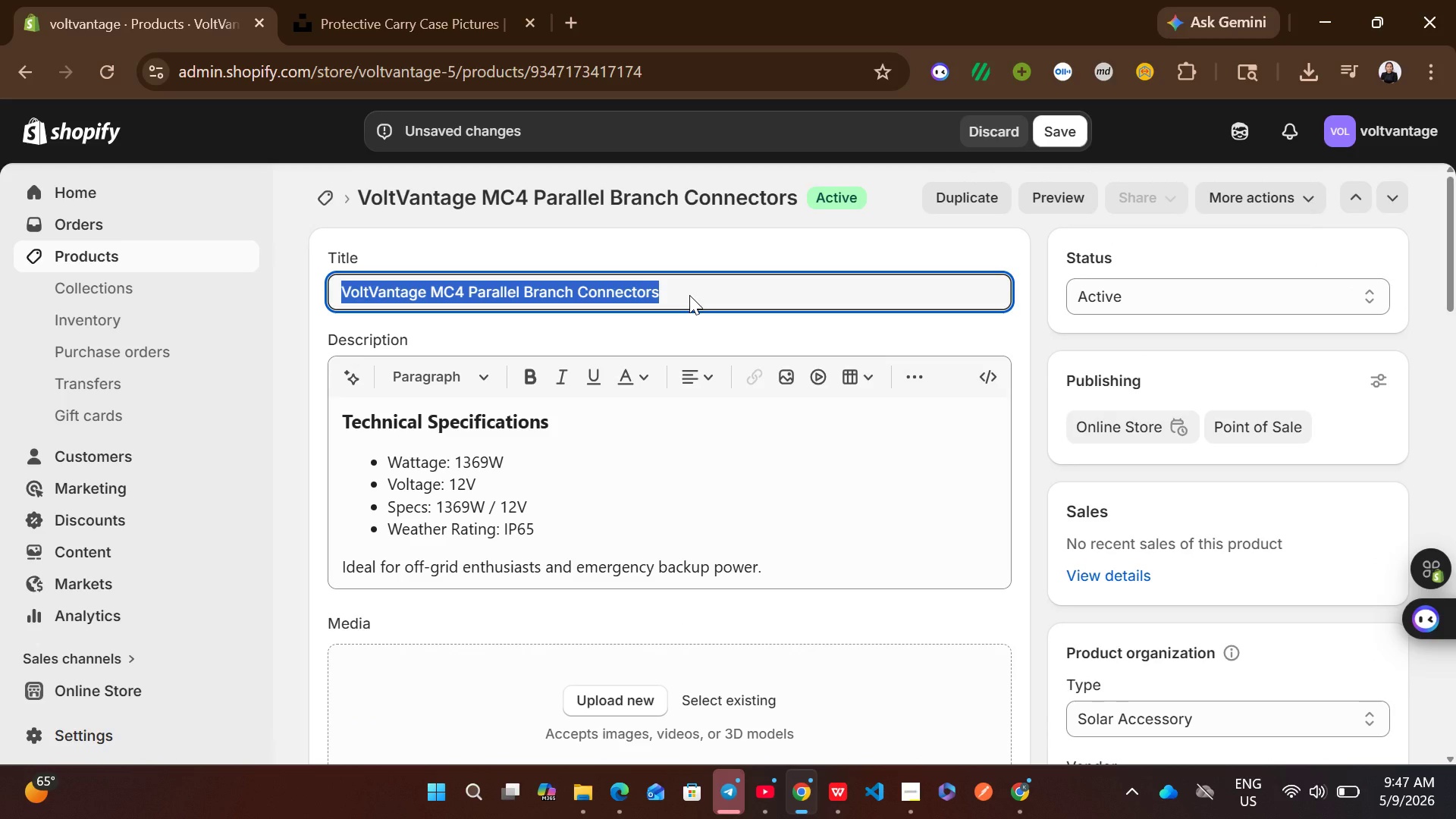 
key(Control+C)
 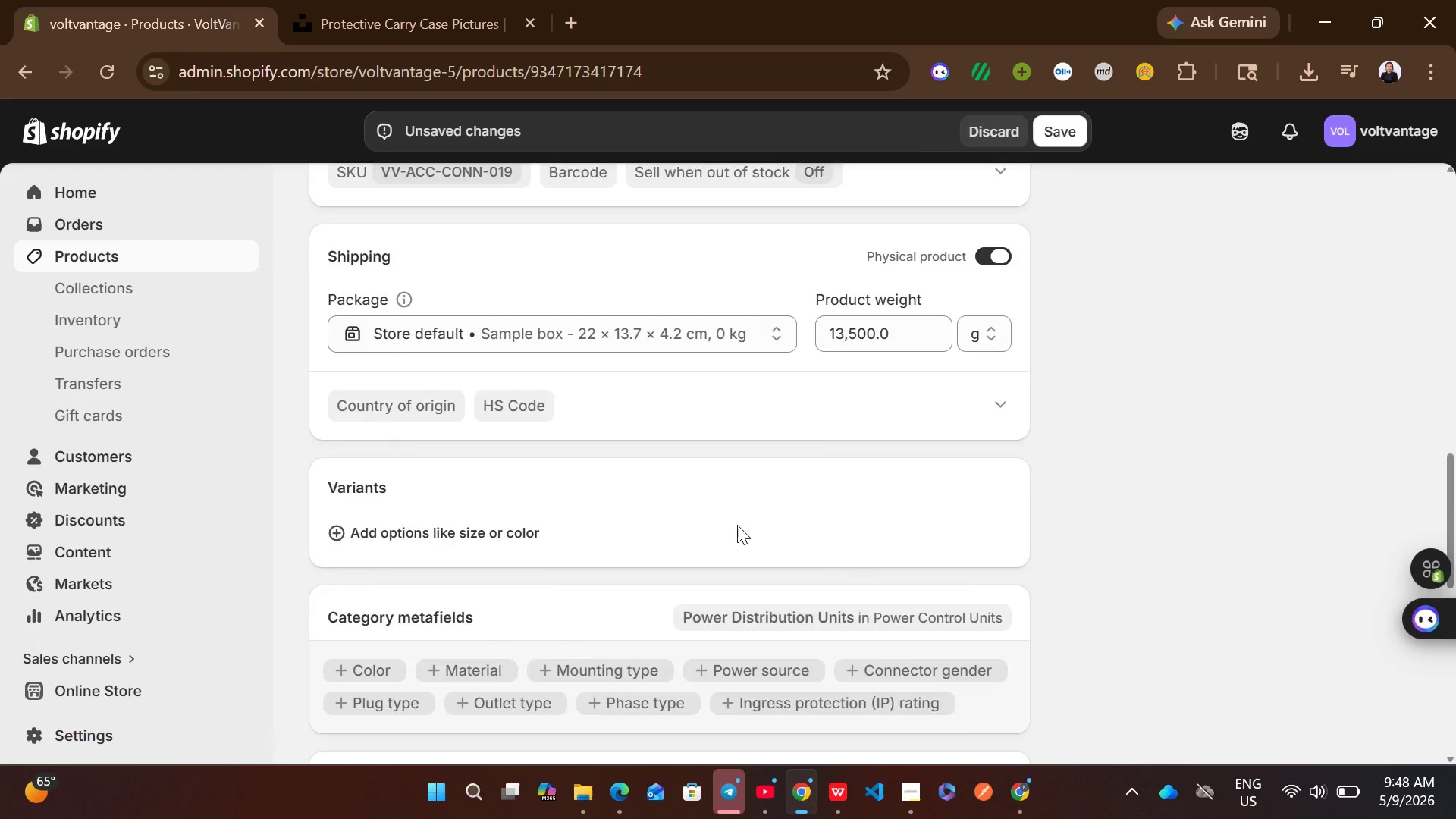 
wait(10.45)
 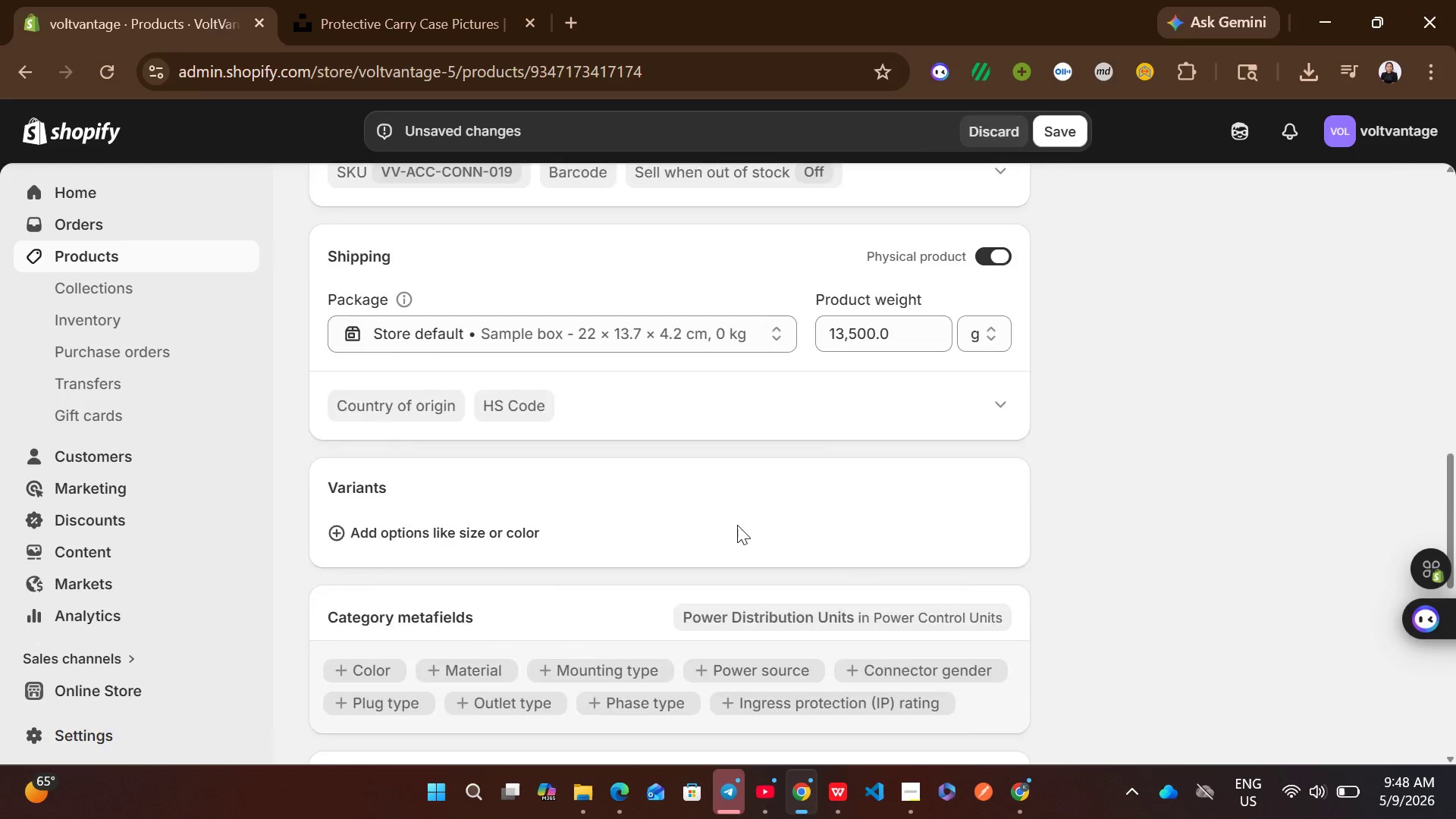 
left_click_drag(start_coordinate=[557, 431], to_coordinate=[375, 428])
 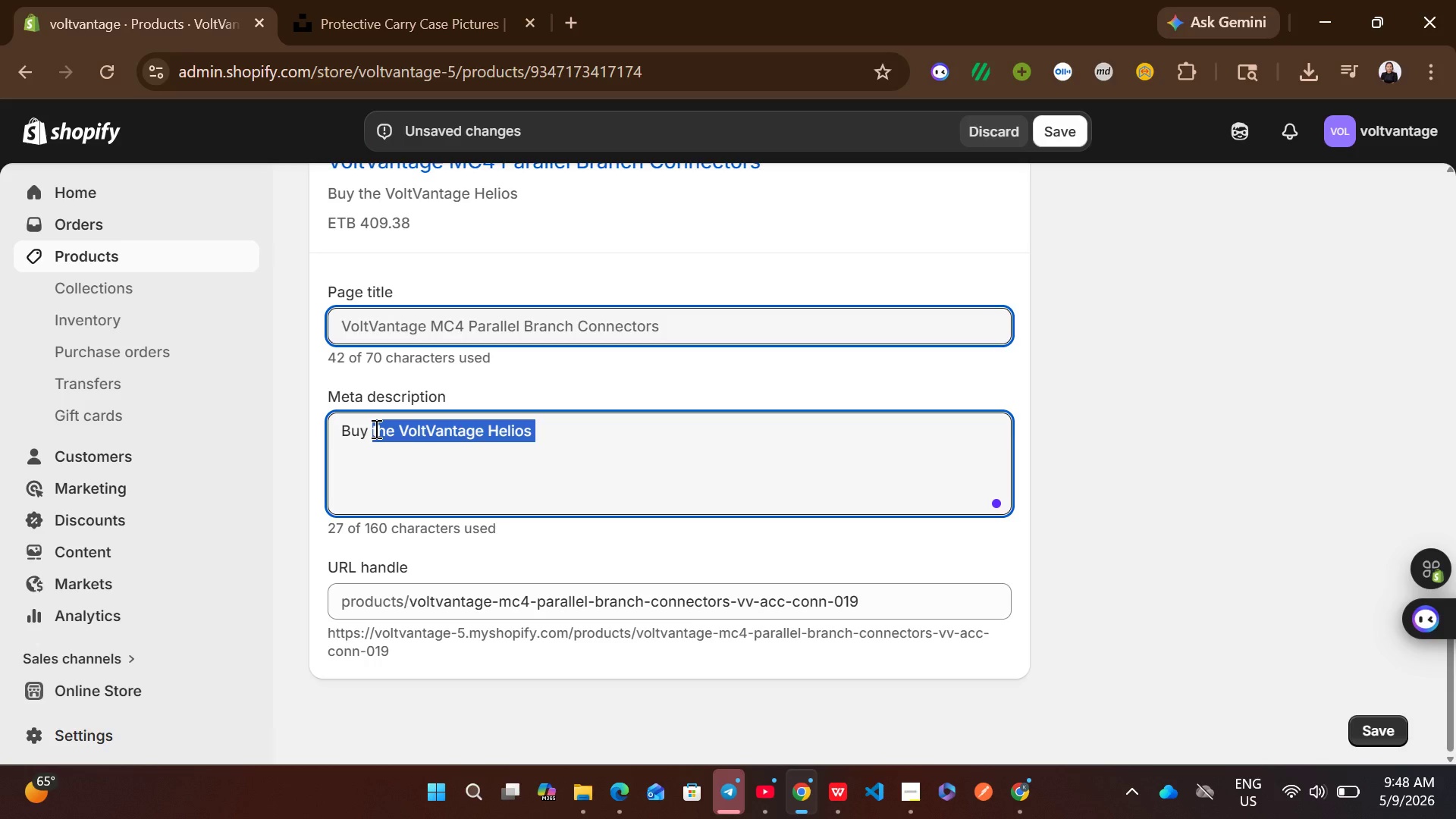 
key(Control+ControlLeft)
 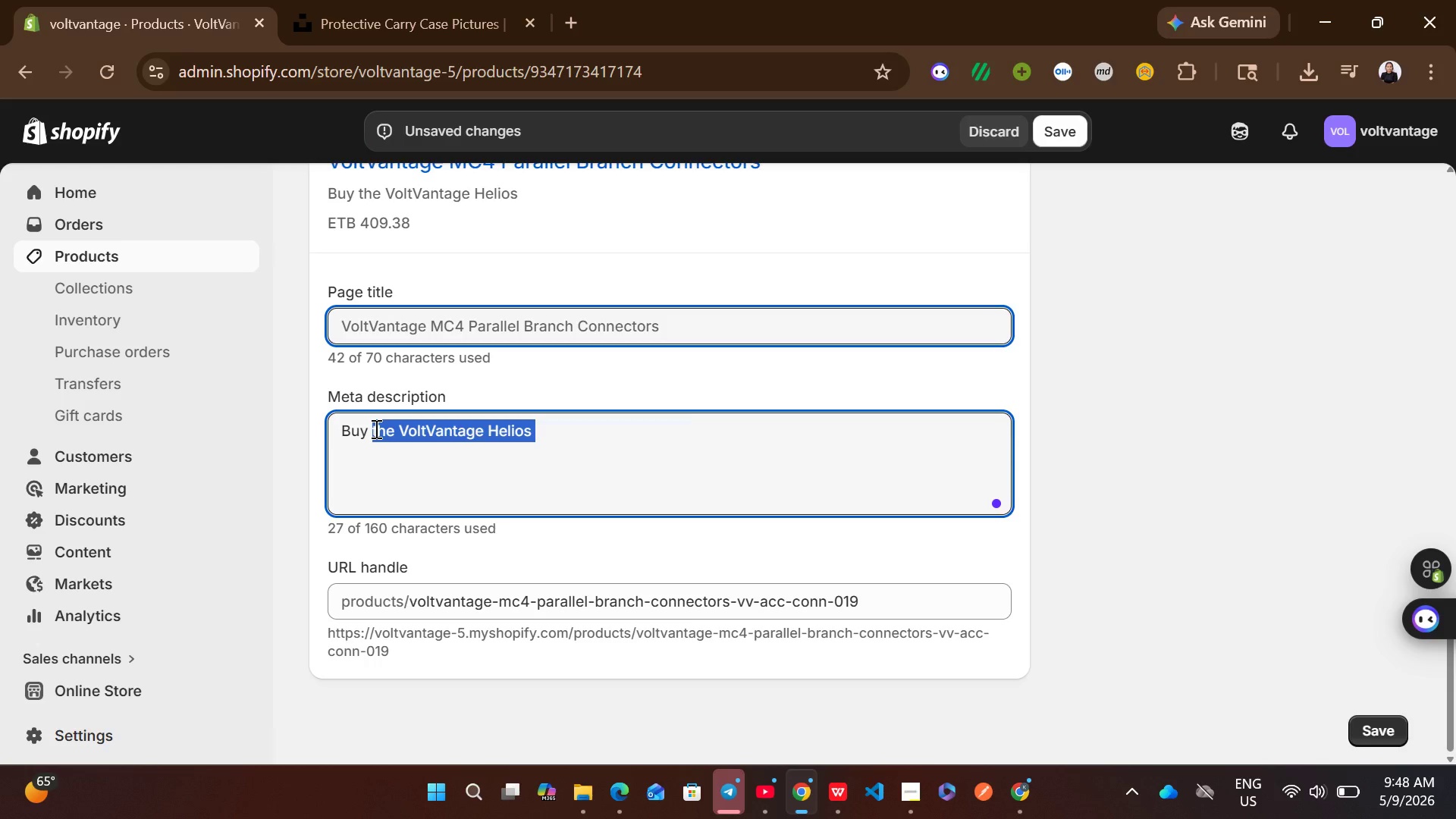 
key(Control+V)
 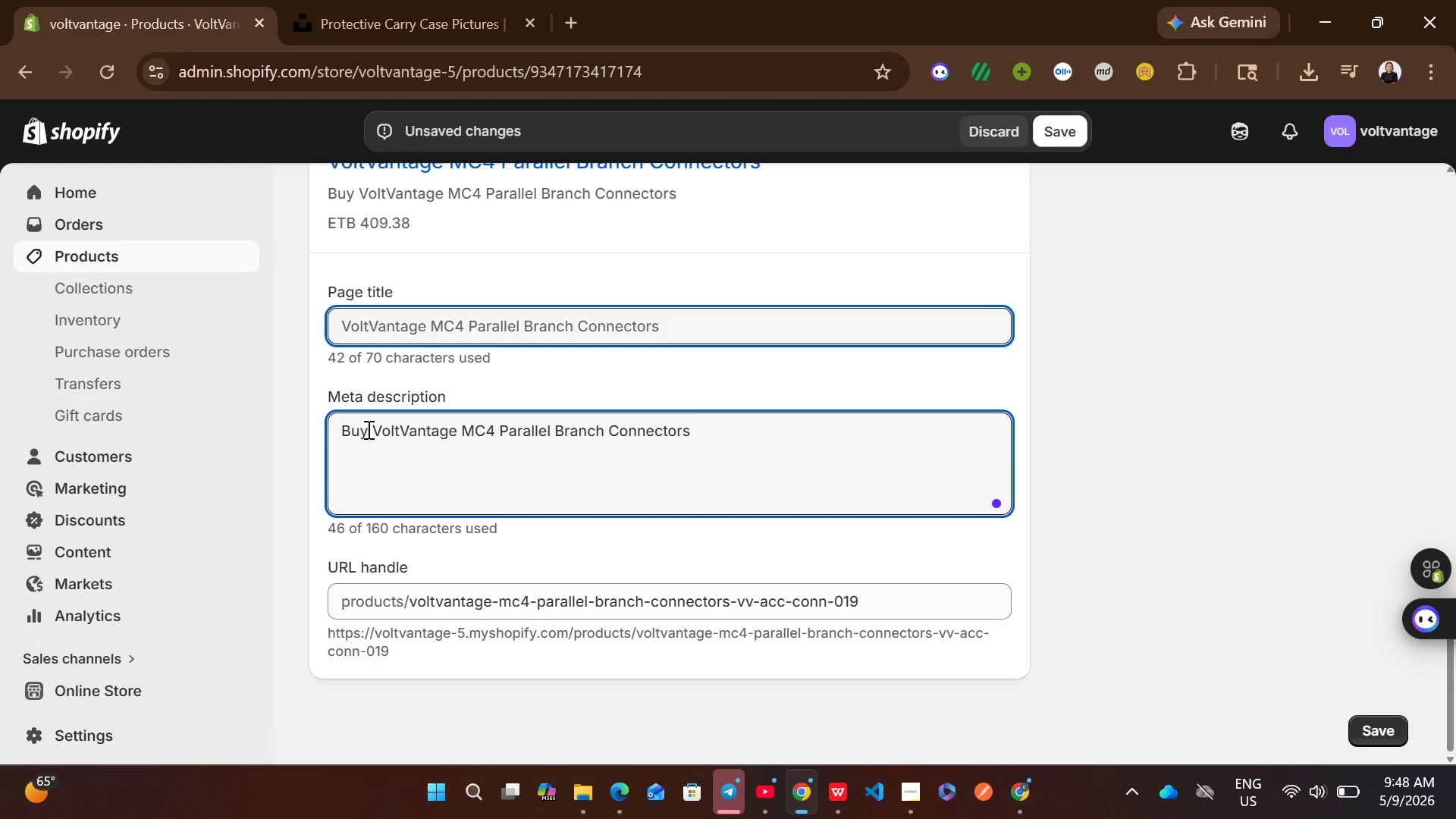 
left_click([367, 429])
 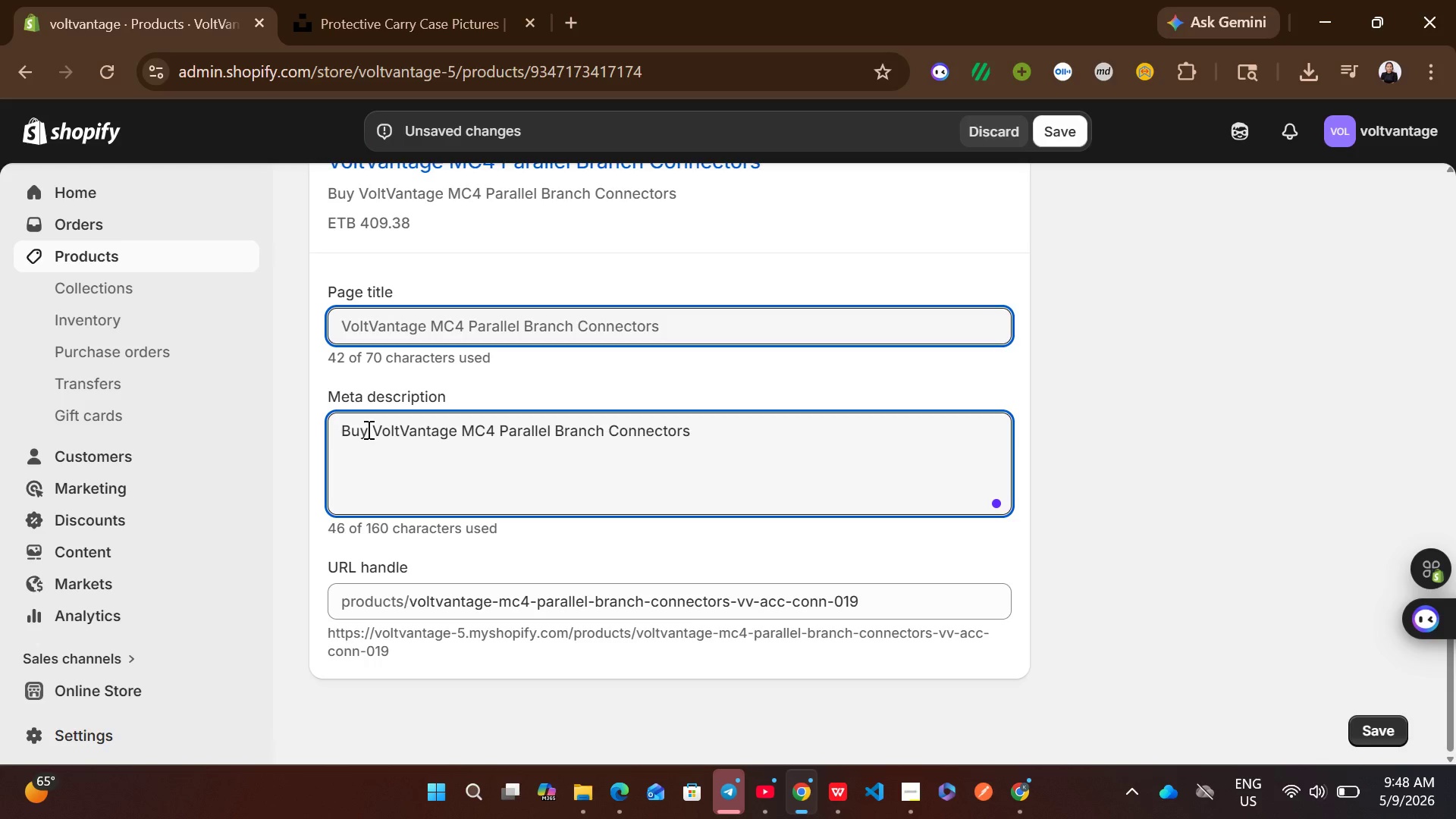 
type( the )
 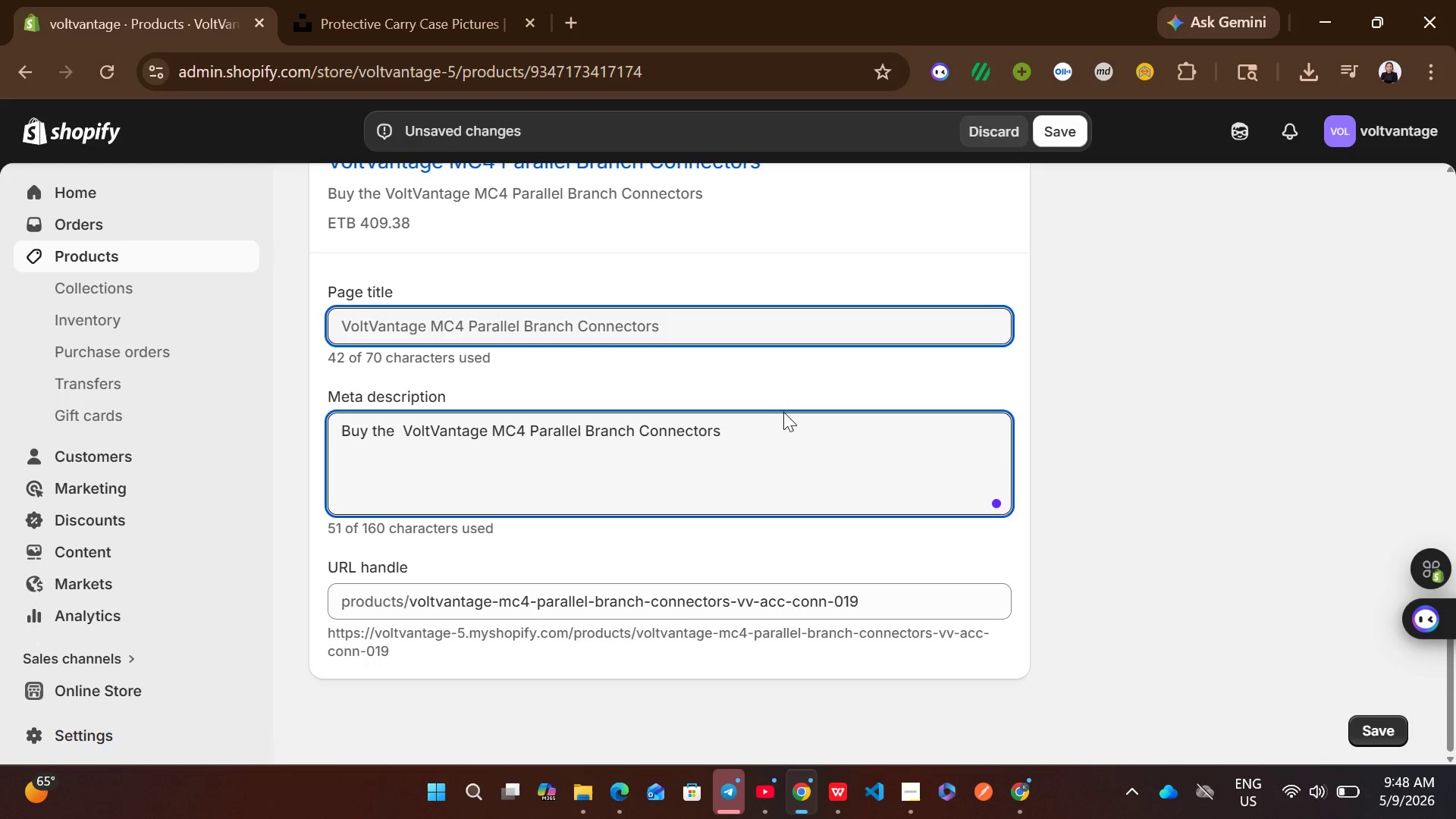 
left_click([742, 430])
 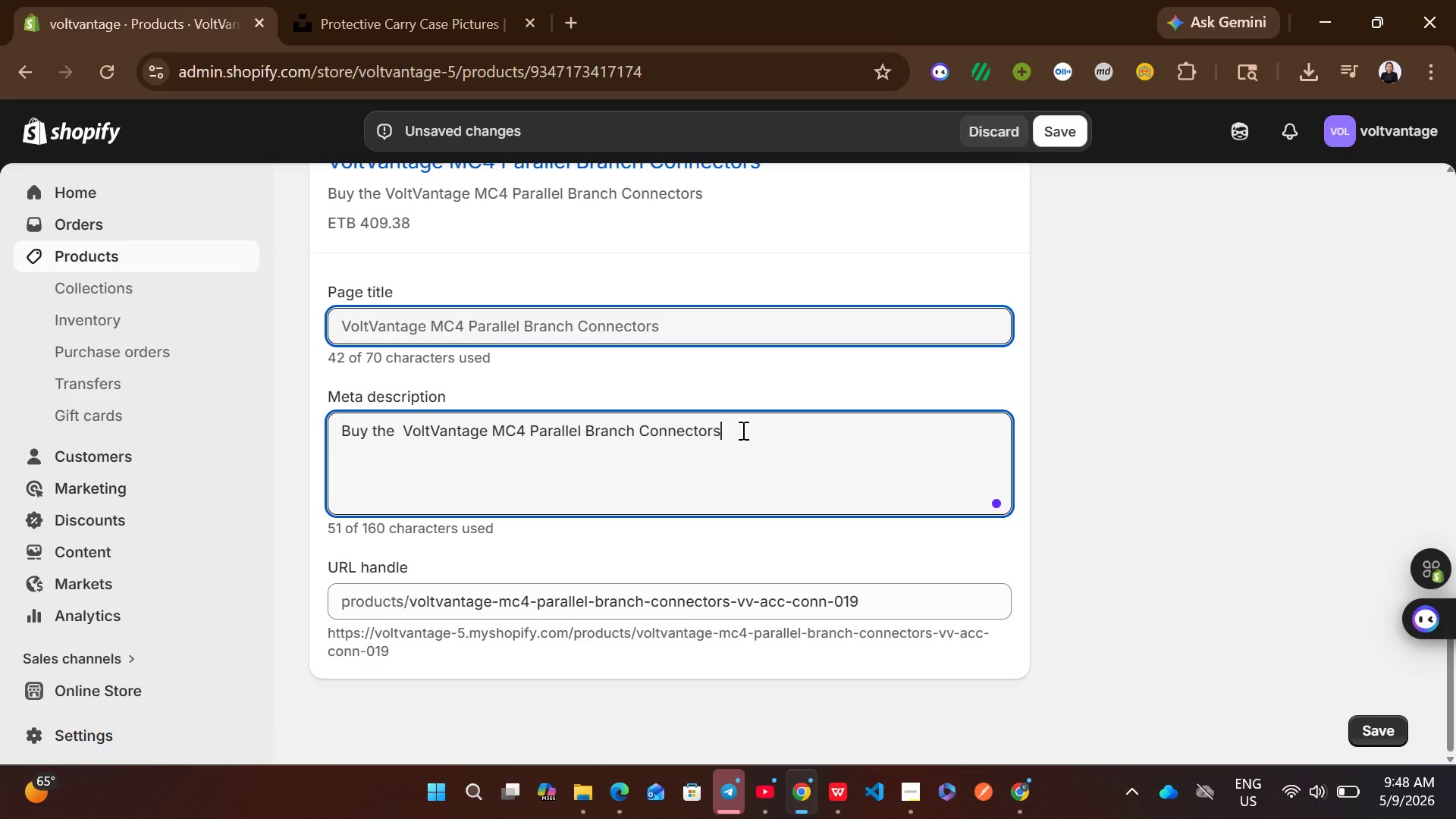 
type( 1369W)
 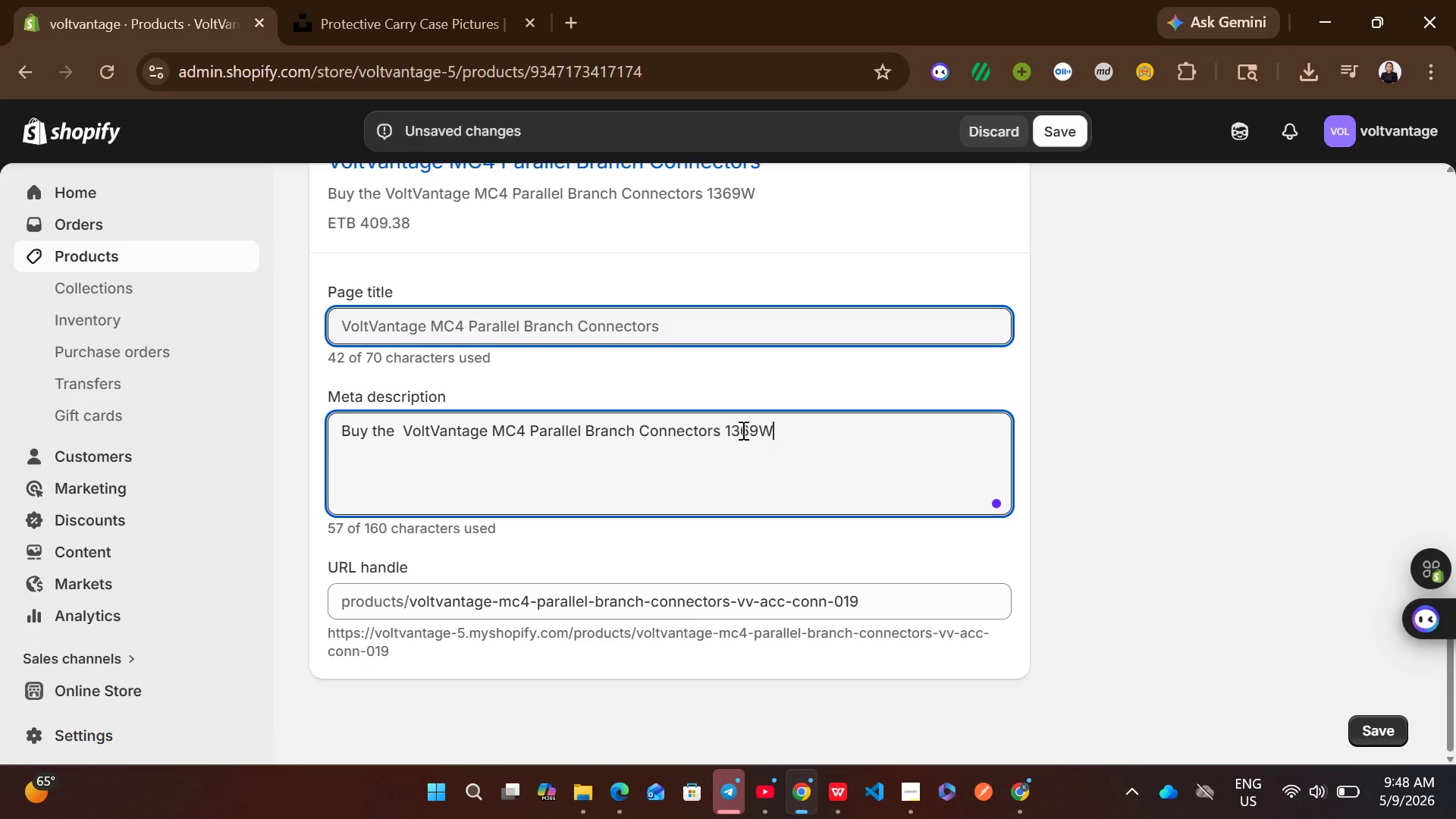 
key(Period)
 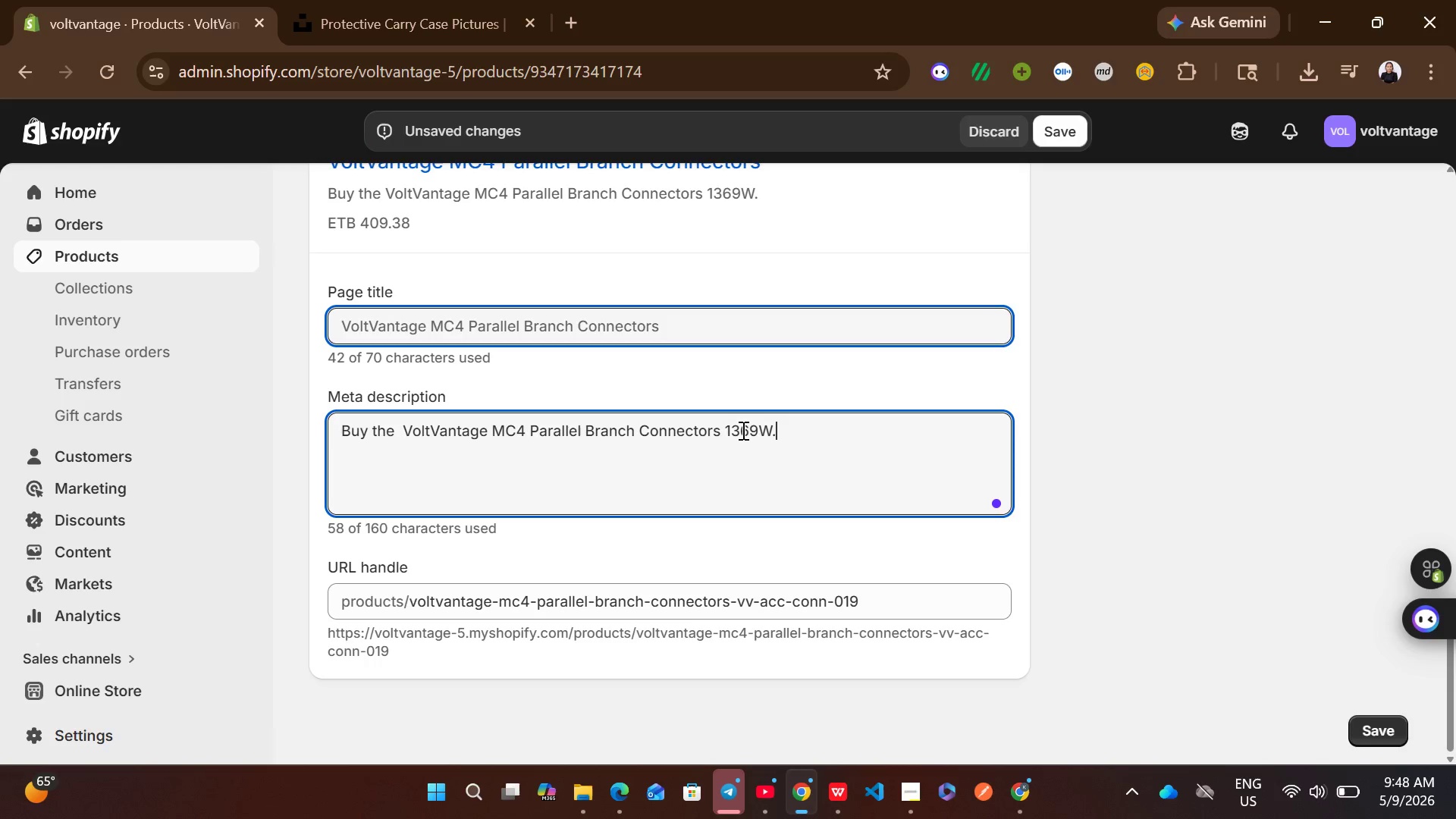 
key(Space)
 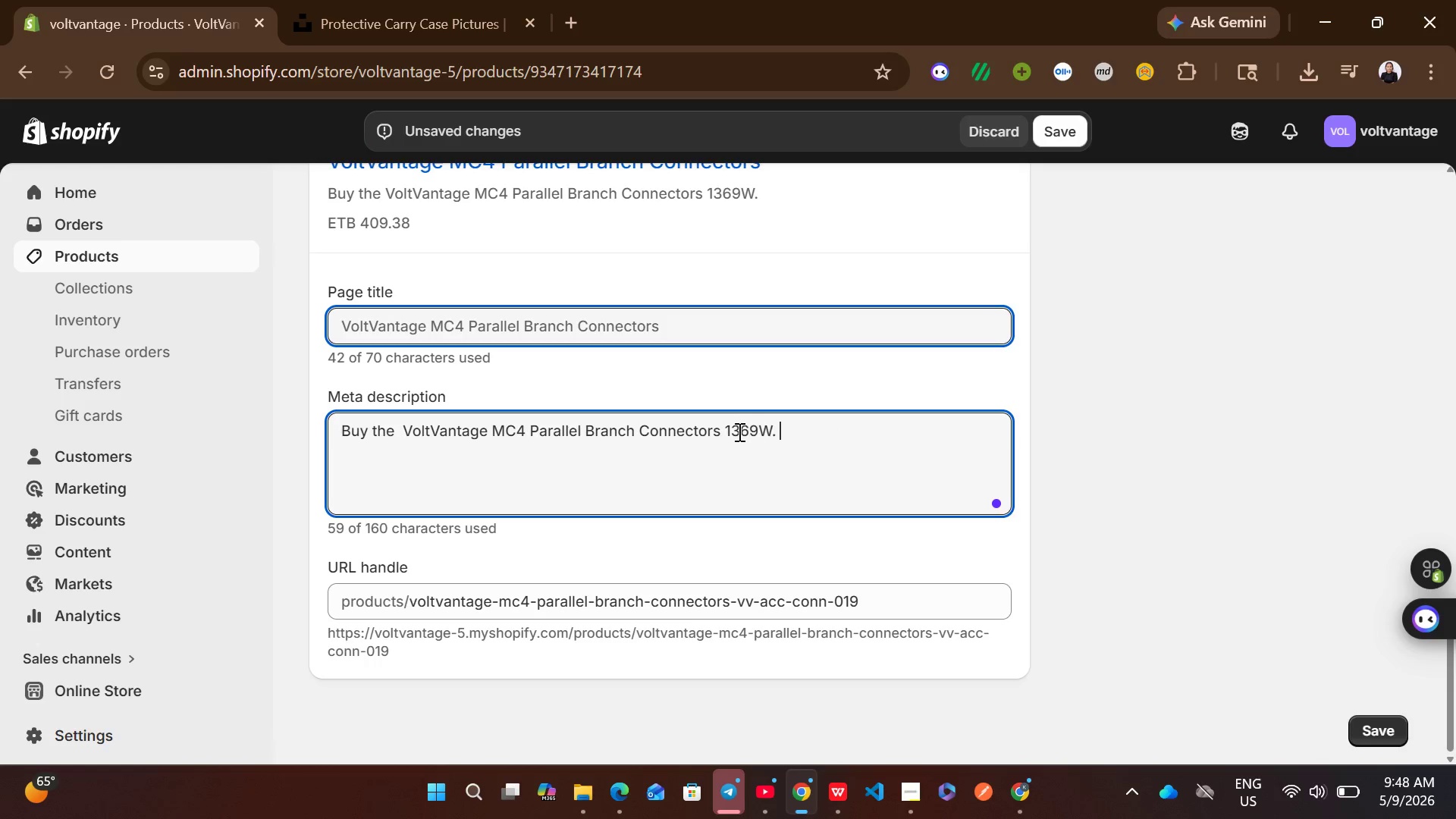 
left_click([719, 431])
 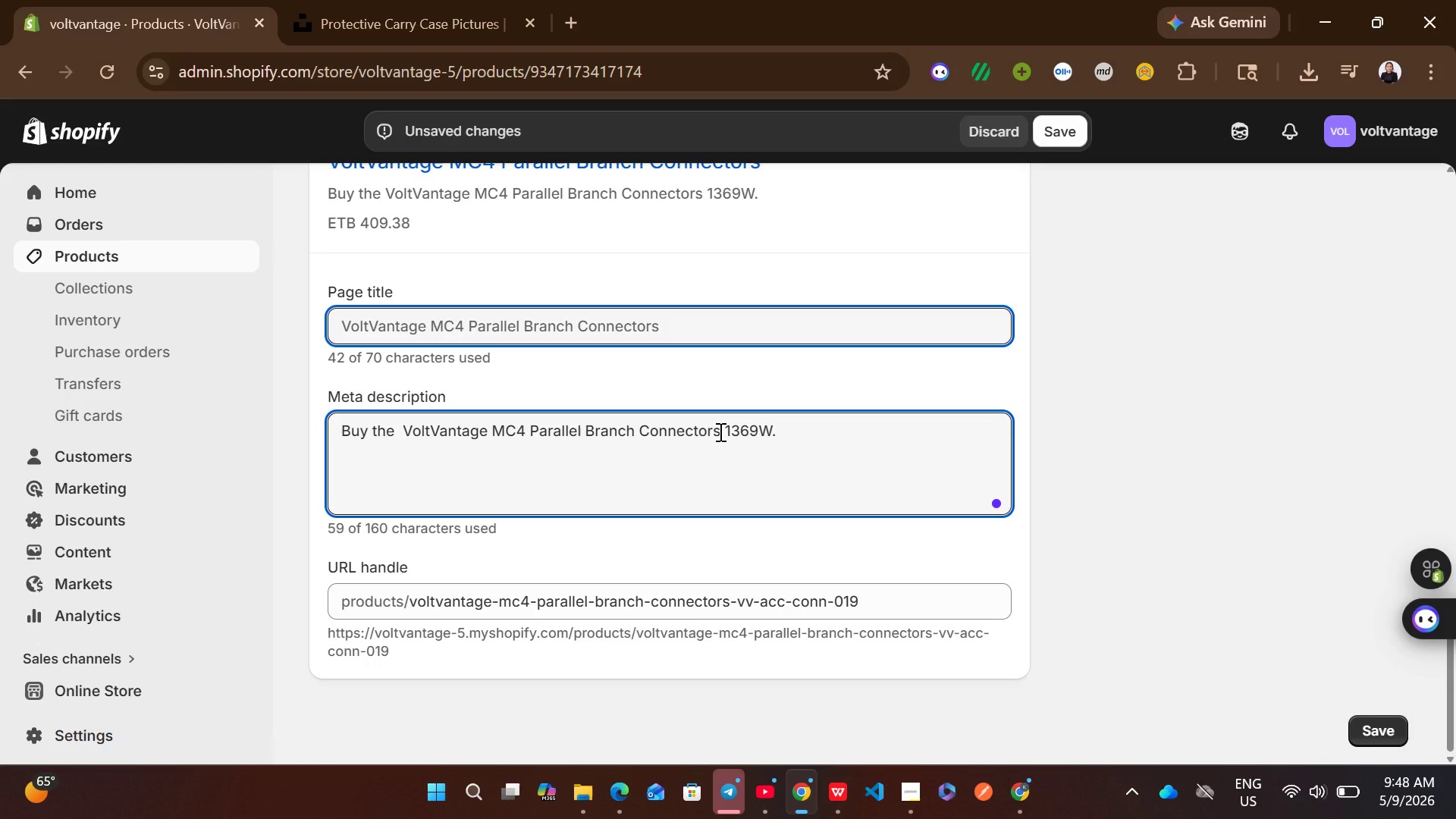 
key(Period)
 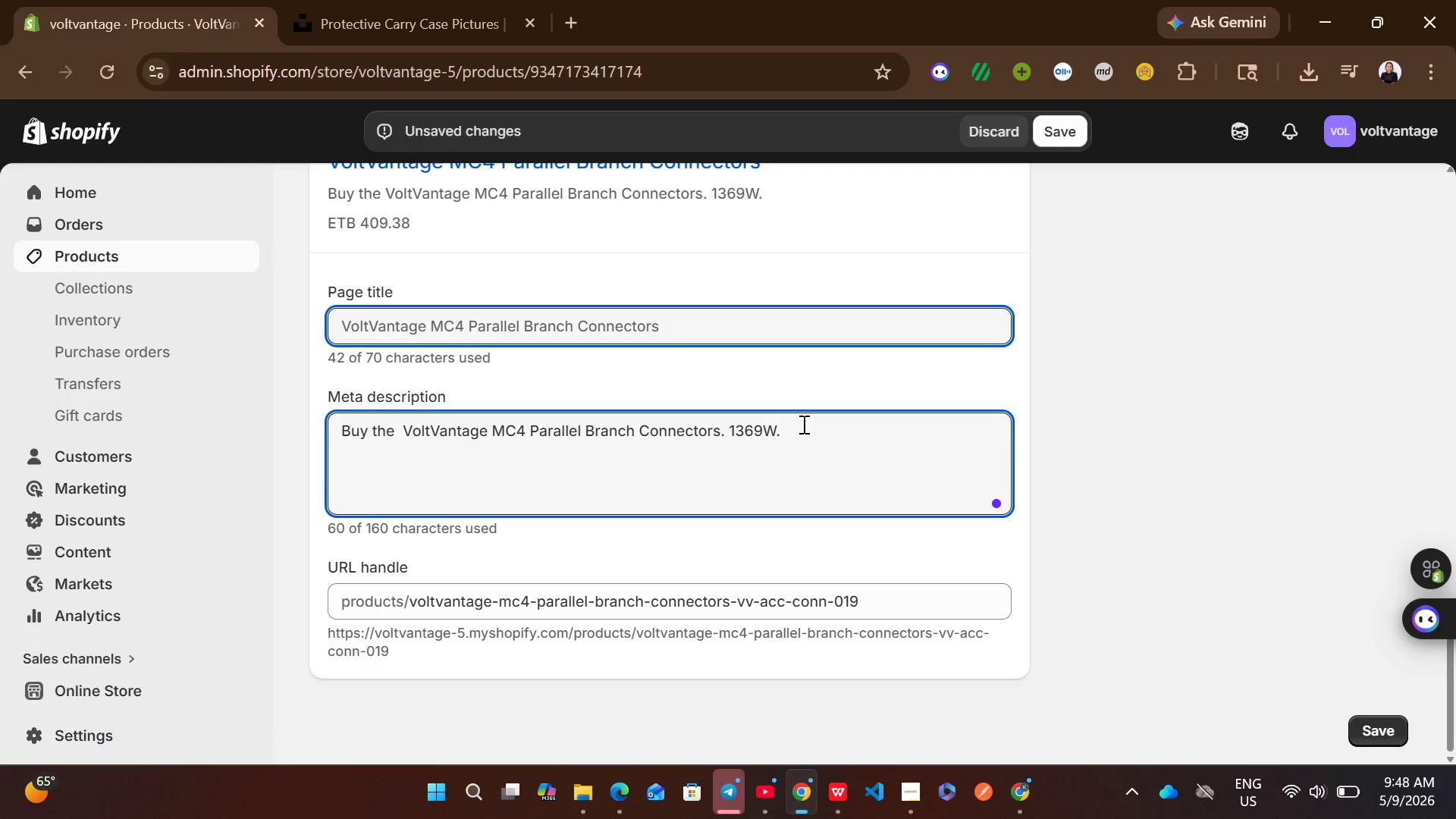 
left_click([811, 424])
 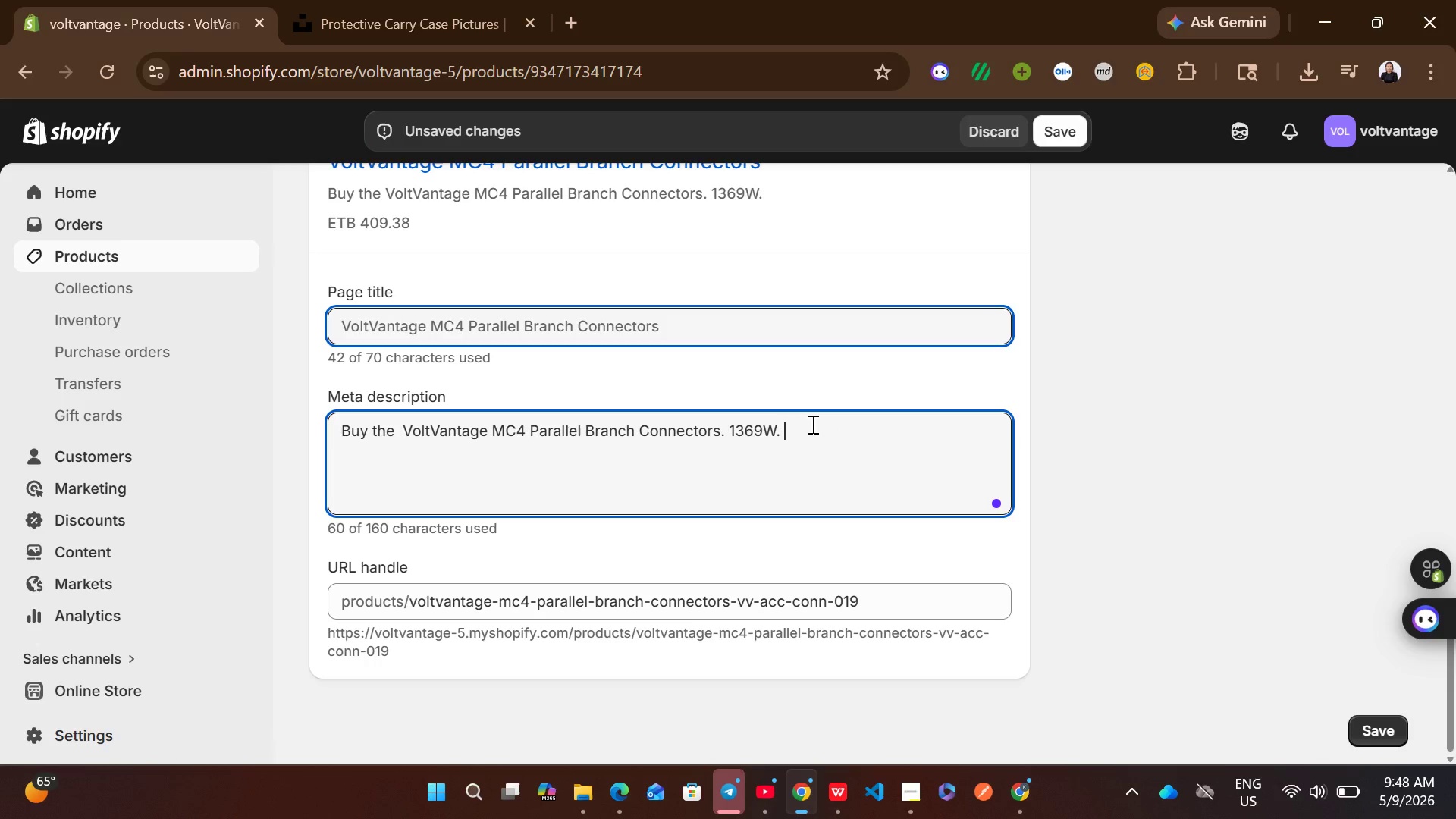 
key(Backspace)
key(Backspace)
type( capacity with IP65 rating. Perfect for van life )
key(Backspace)
type(, emergency EV backup )
key(Backspace)
type(, and off-grid power.)
 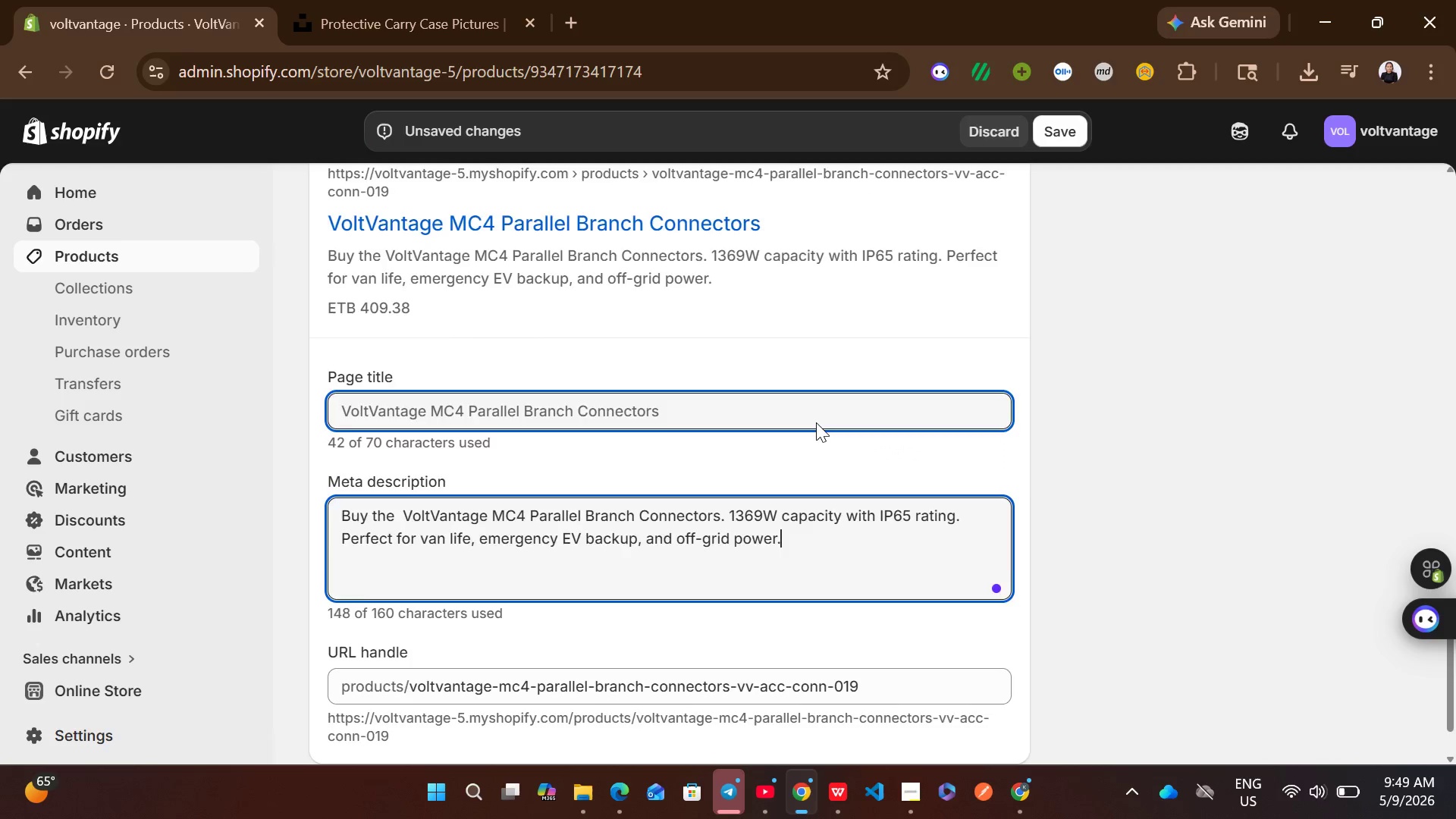 
left_click_drag(start_coordinate=[704, 218], to_coordinate=[467, 205])
 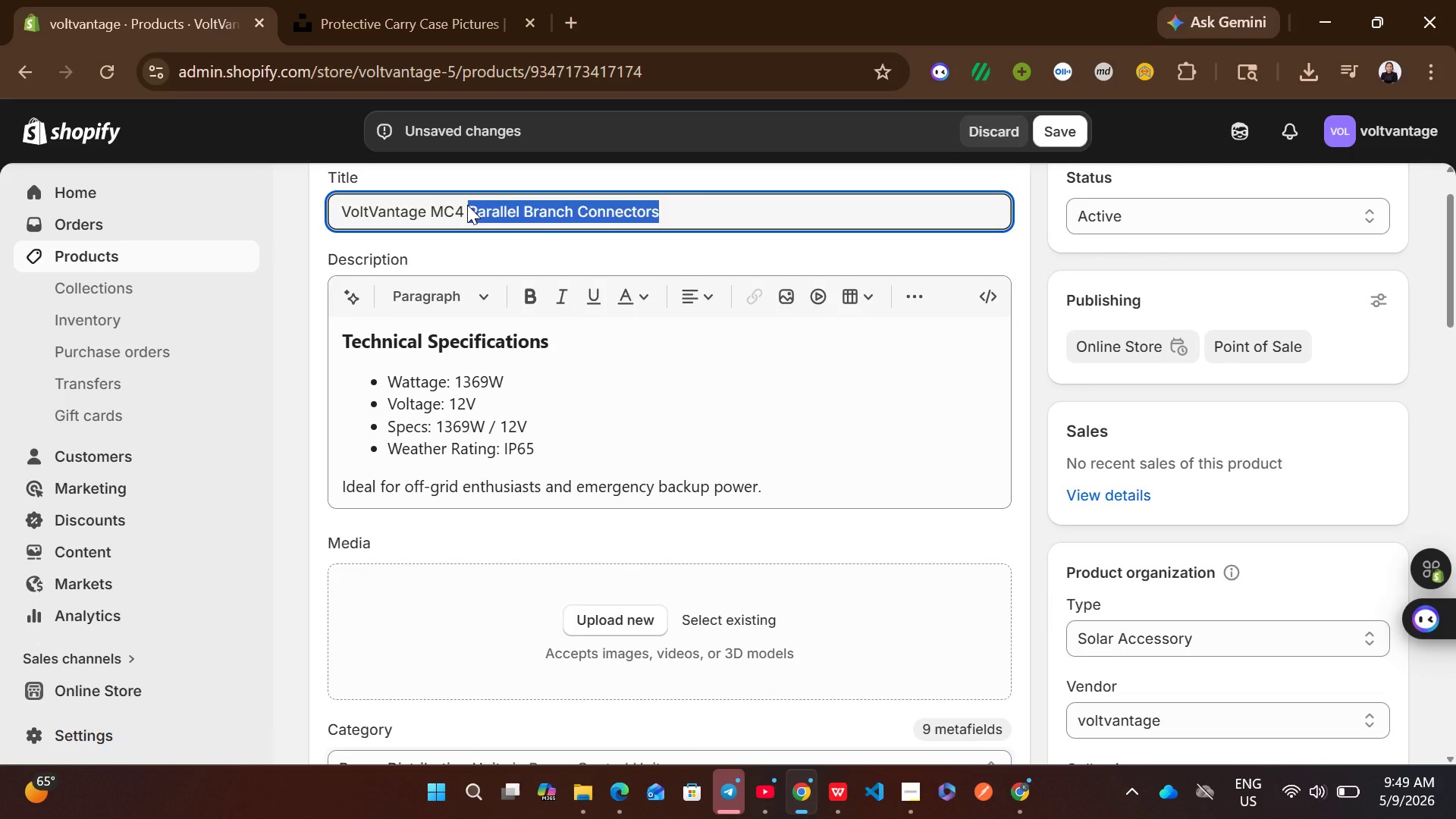 
key(Control+C)
 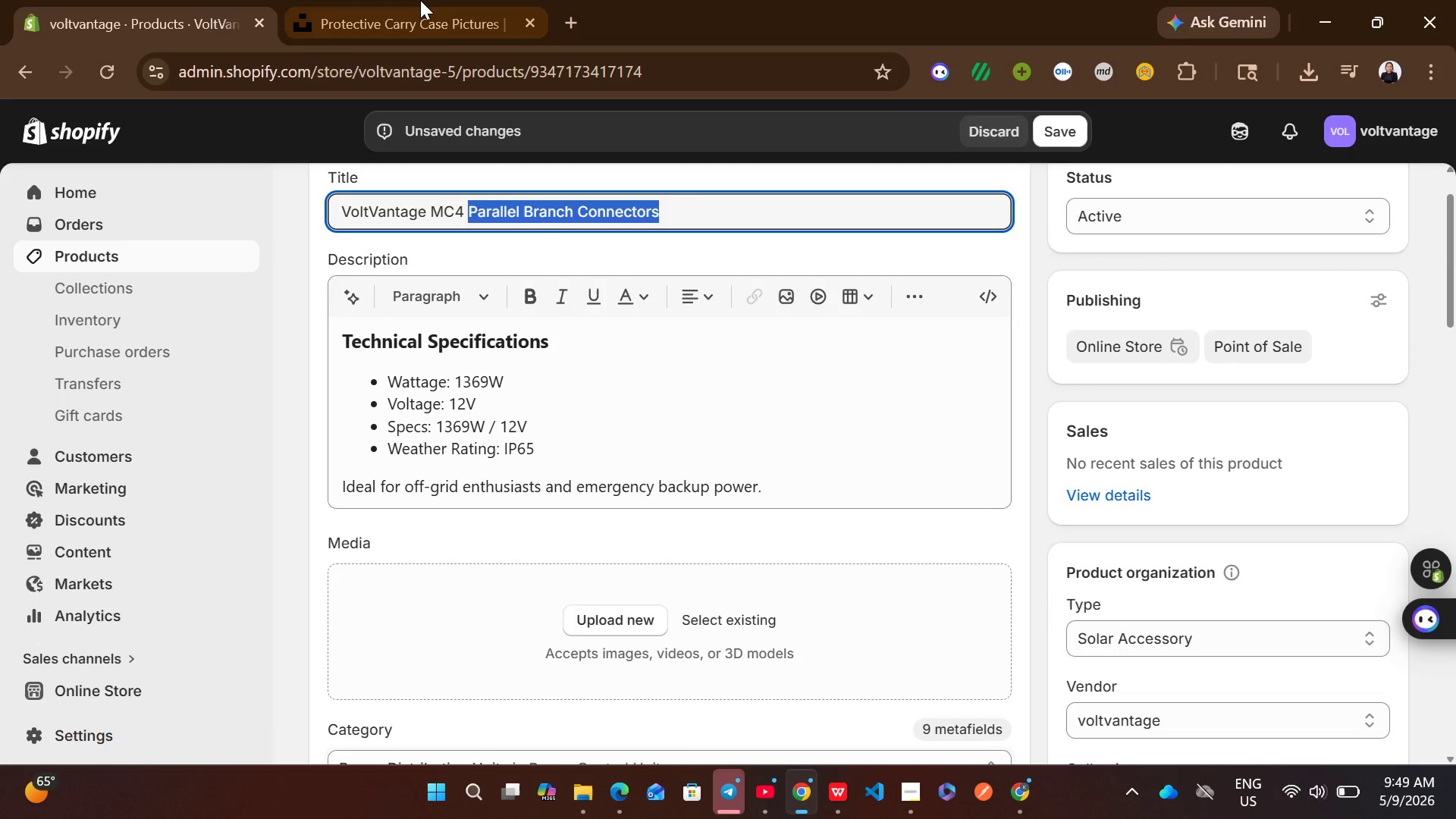 
left_click([420, 0])
 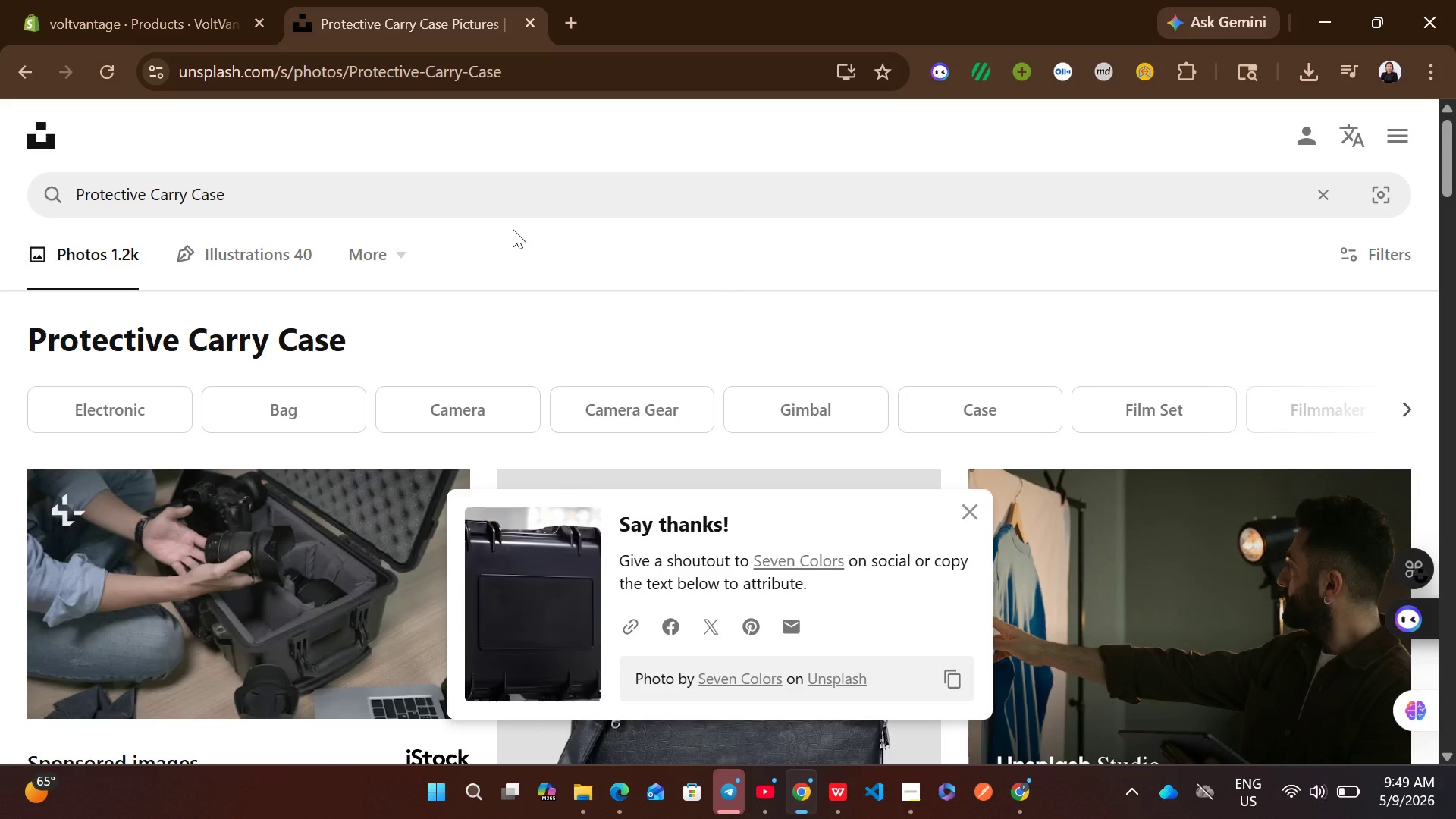 
left_click([488, 211])
 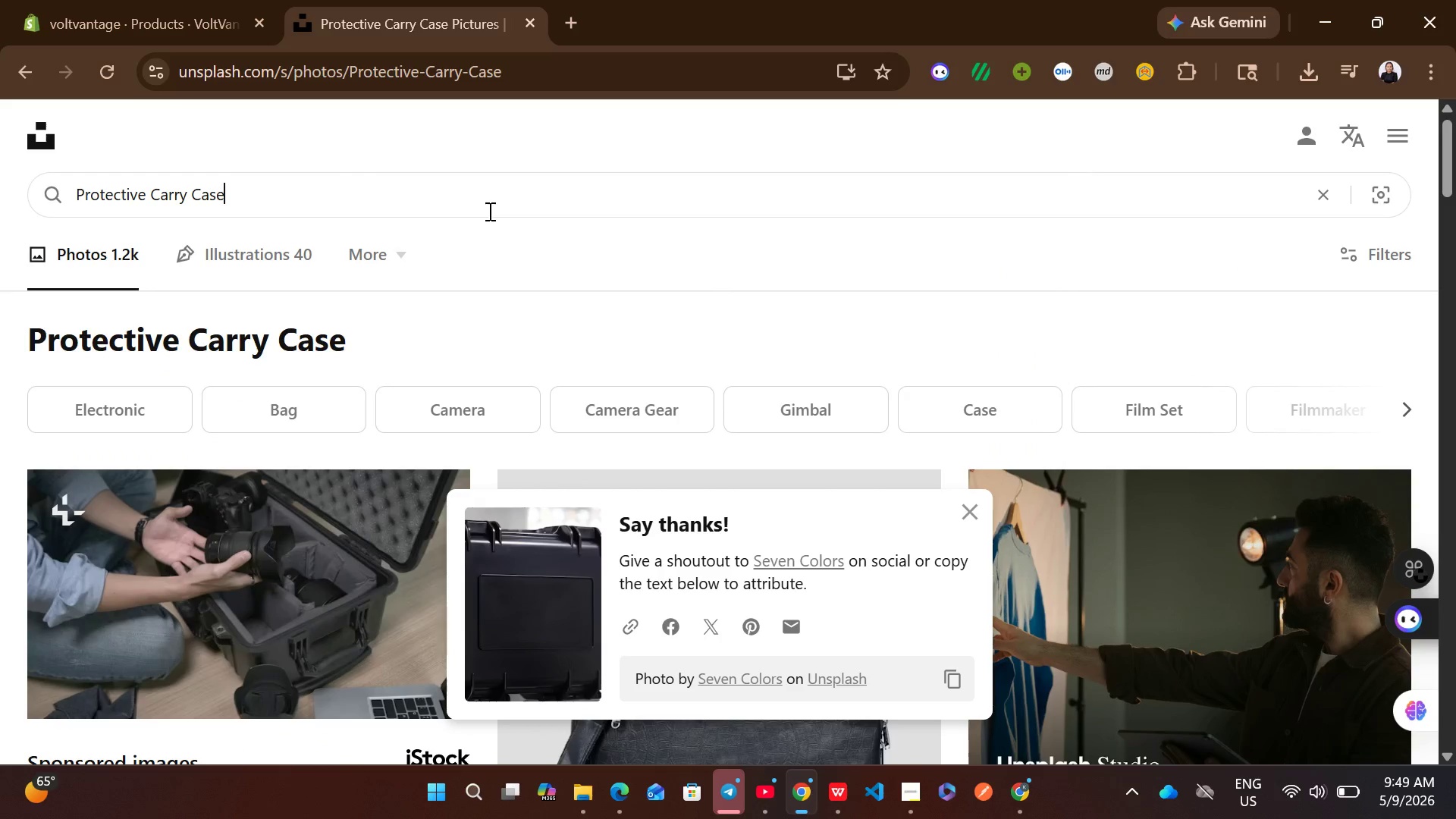 
key(Control+A)
 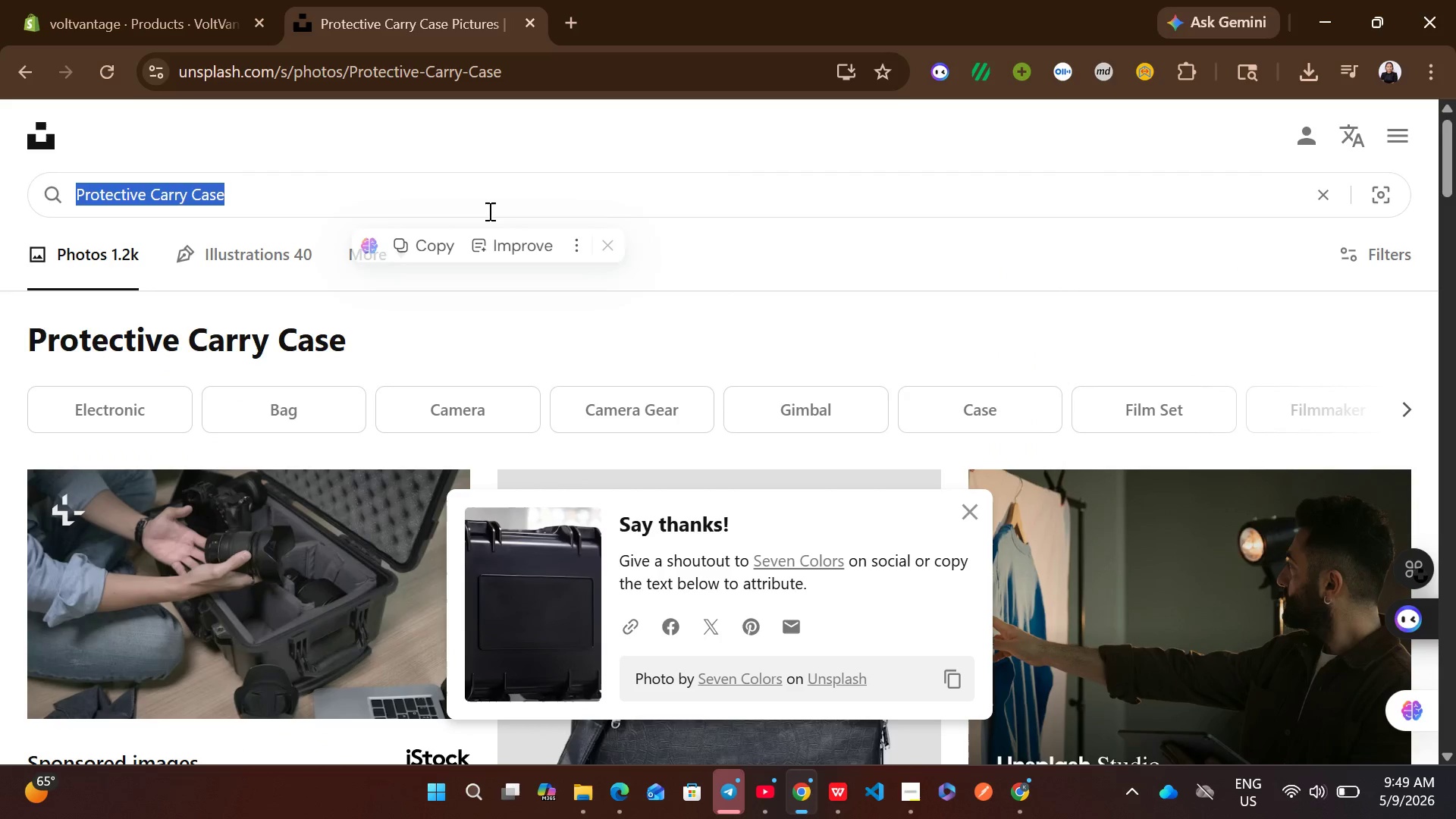 
key(Control+ControlLeft)
 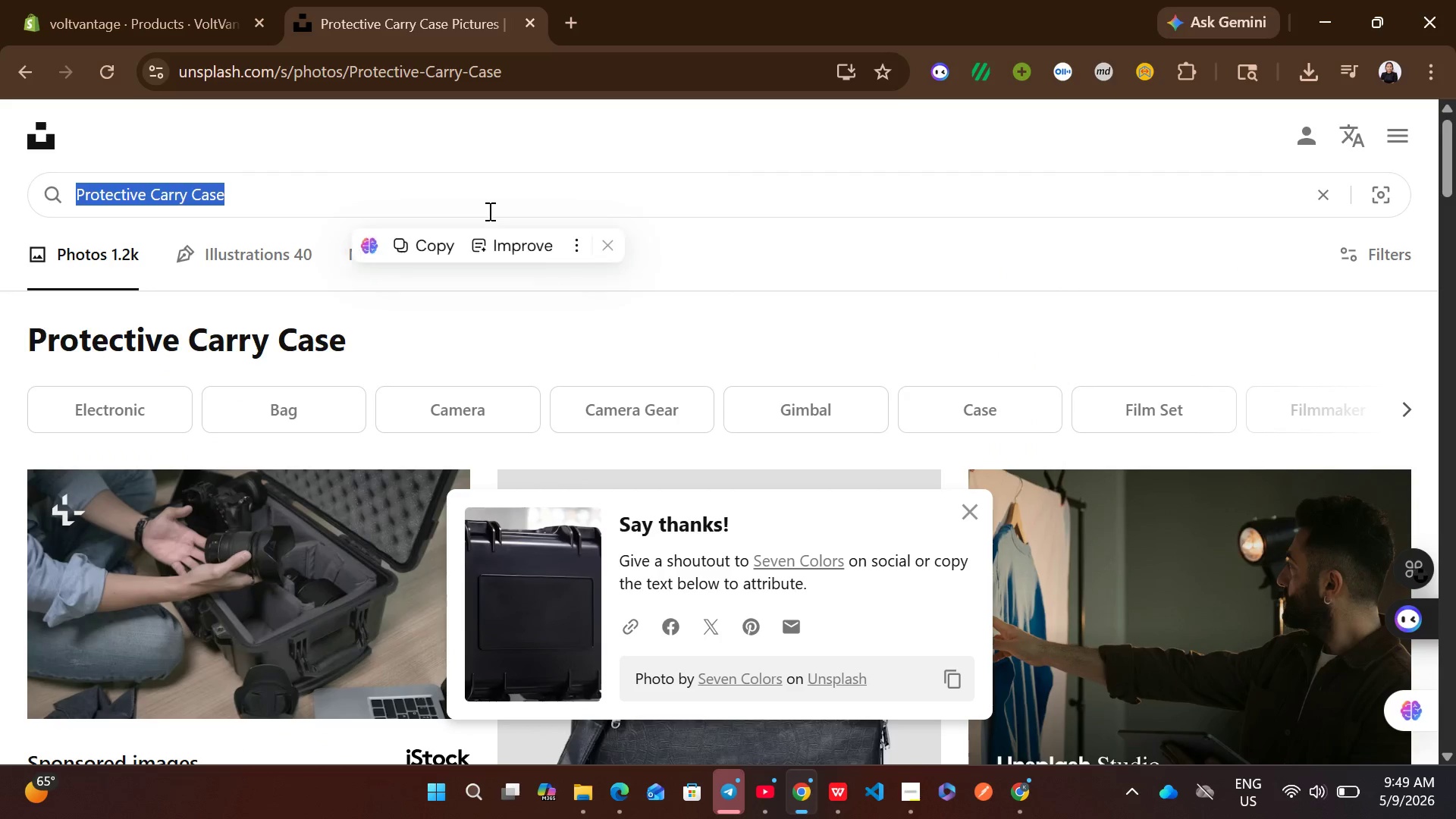 
key(Control+V)
 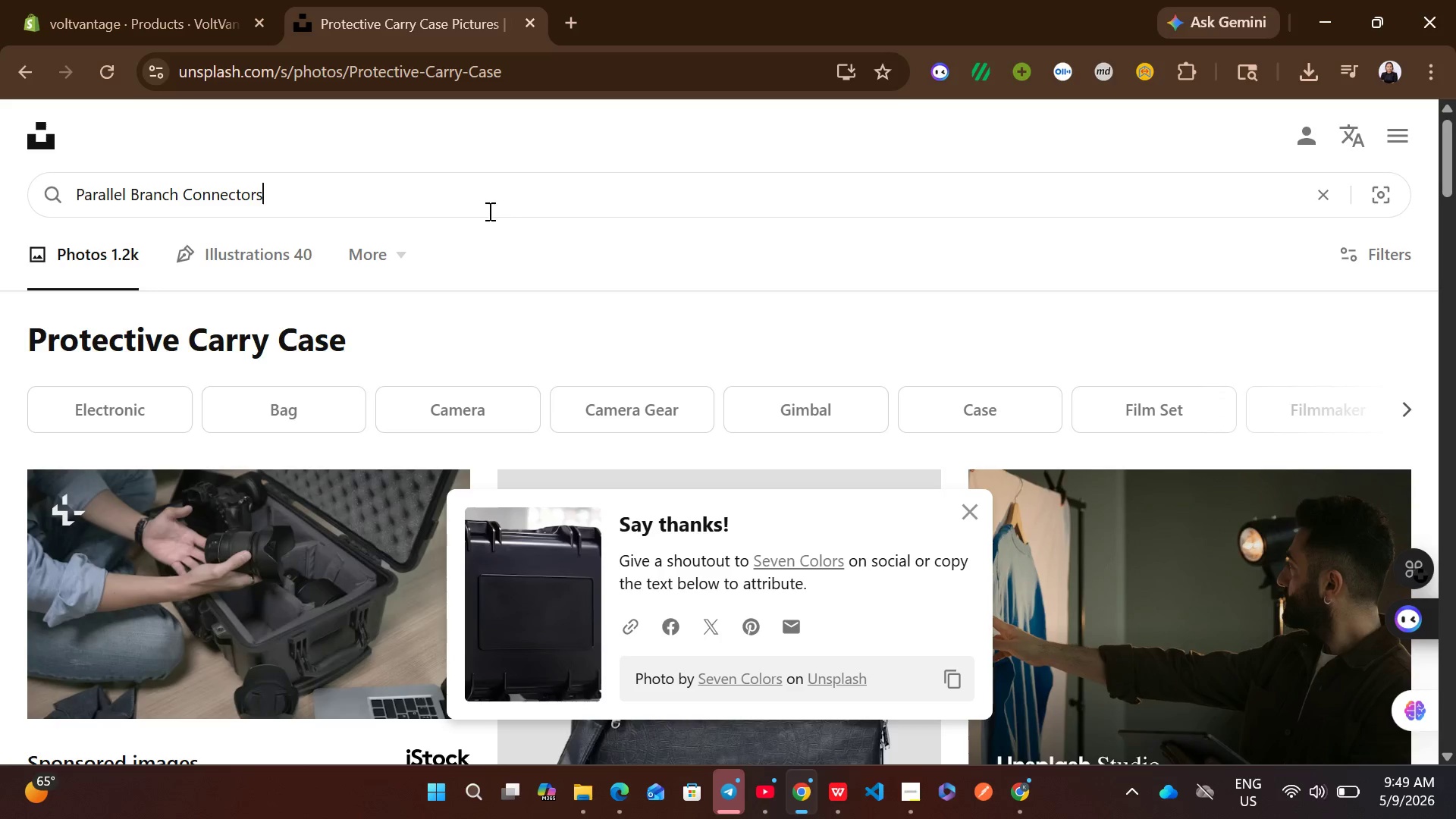 
key(Enter)
 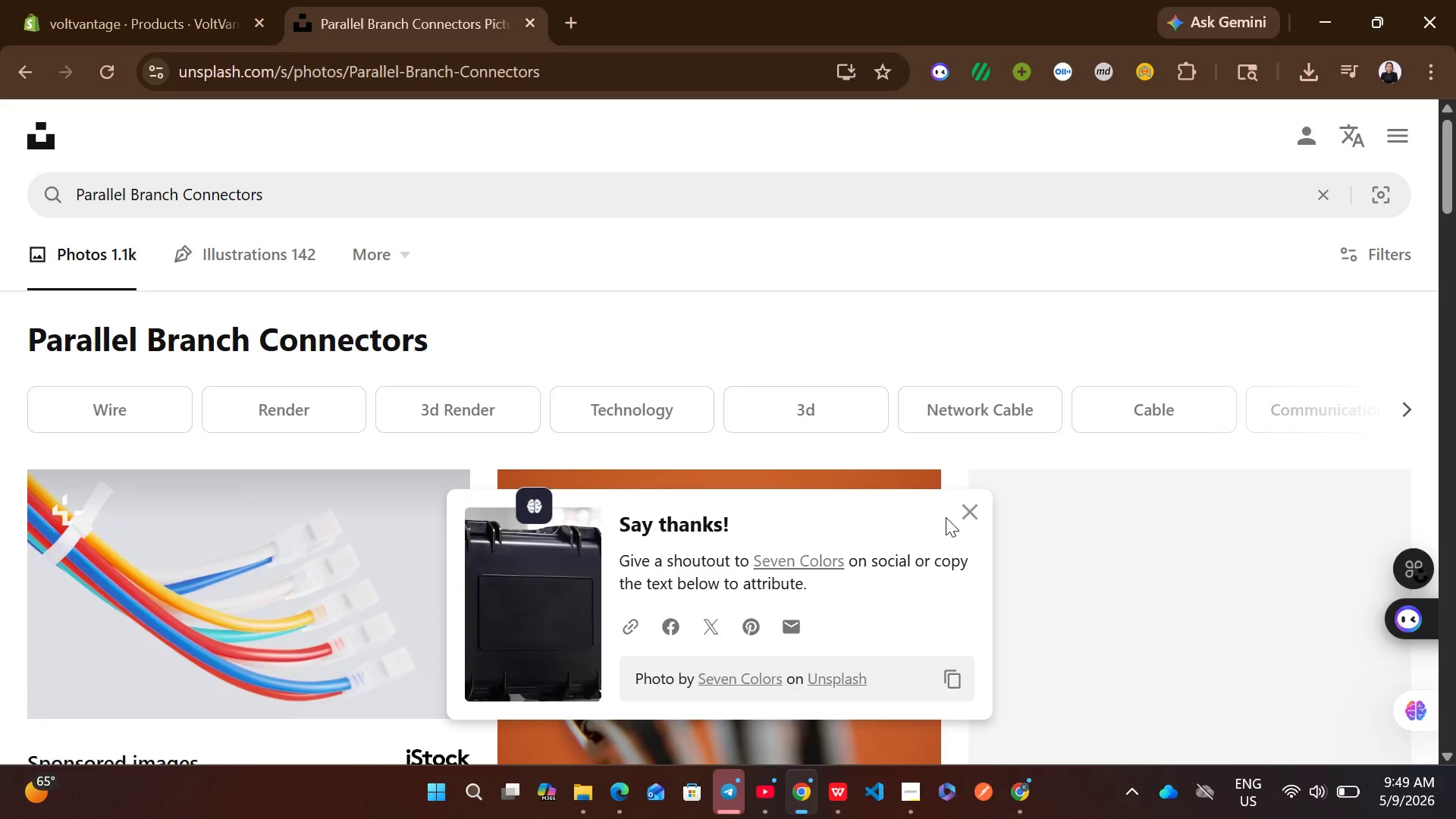 
left_click([968, 516])
 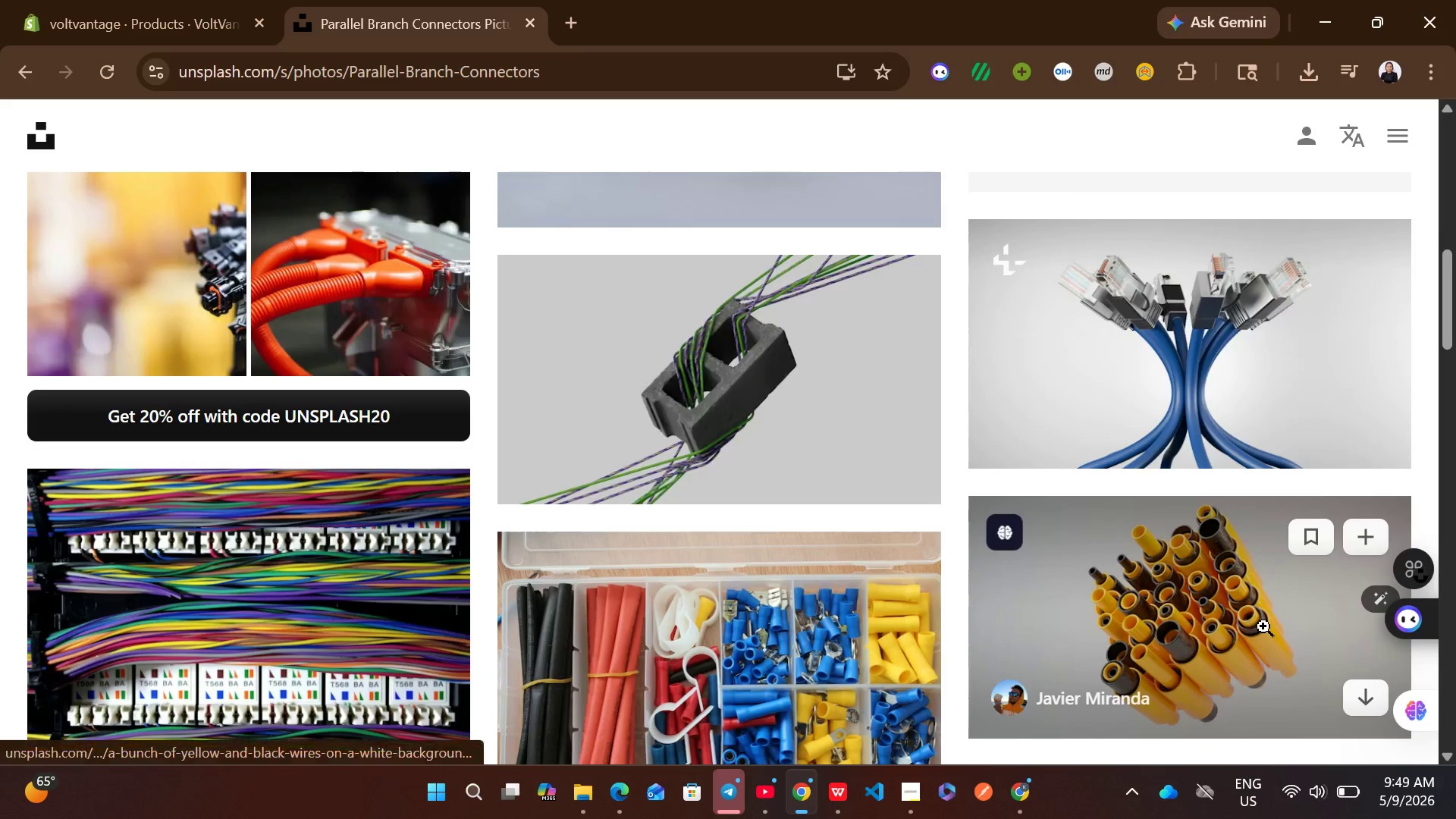 
wait(5.69)
 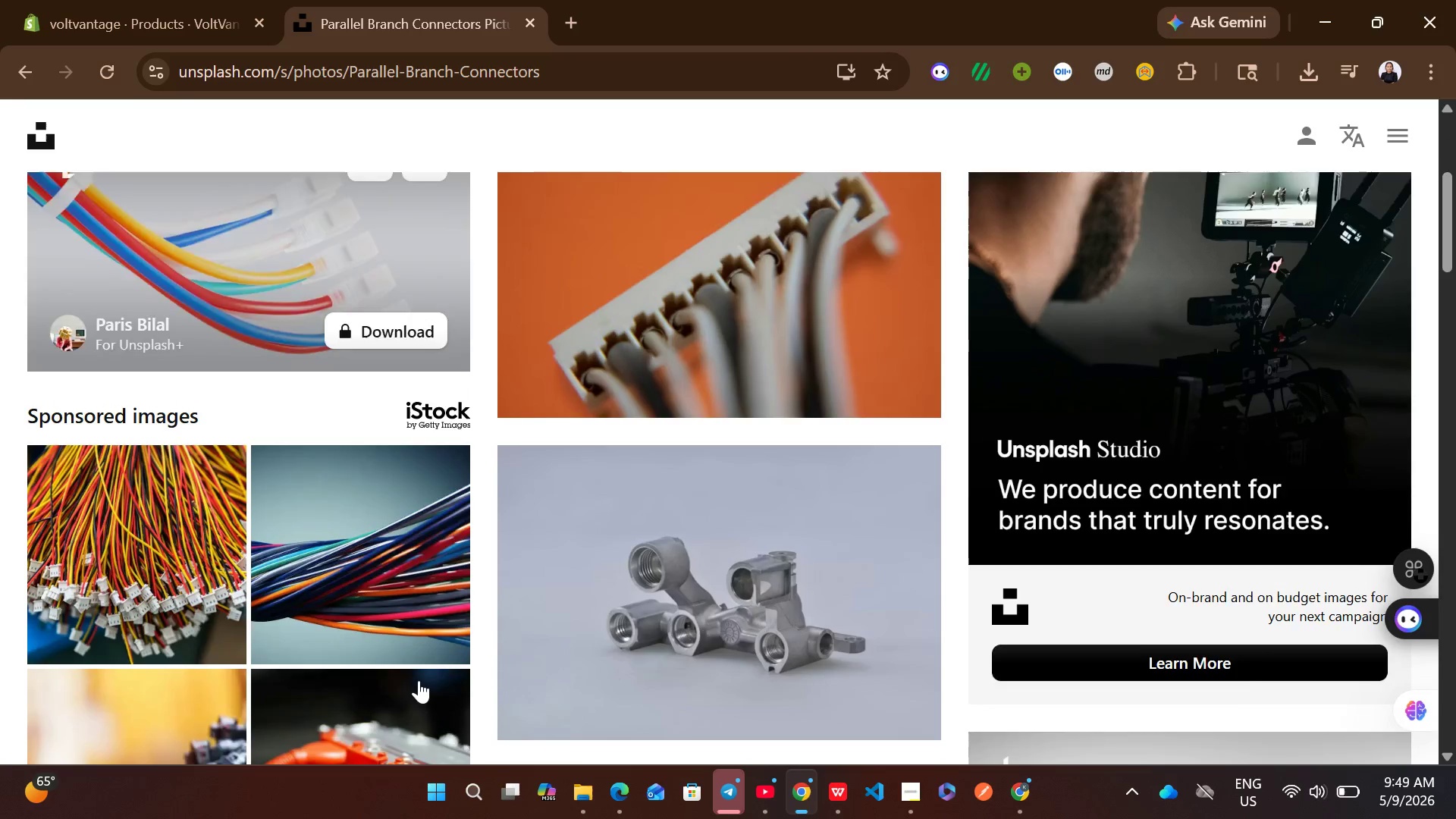 
left_click([1363, 548])
 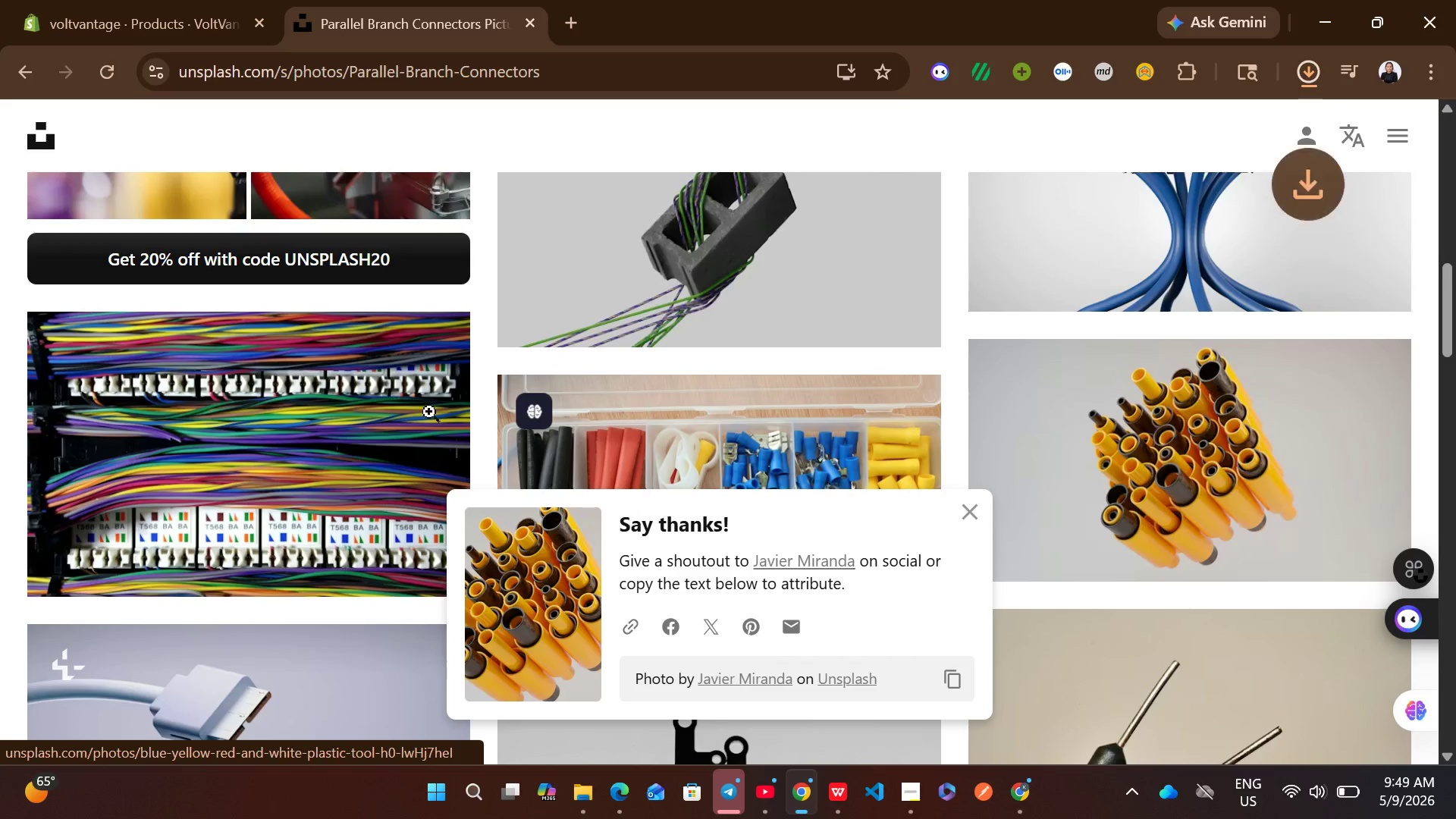 
left_click([92, 0])
 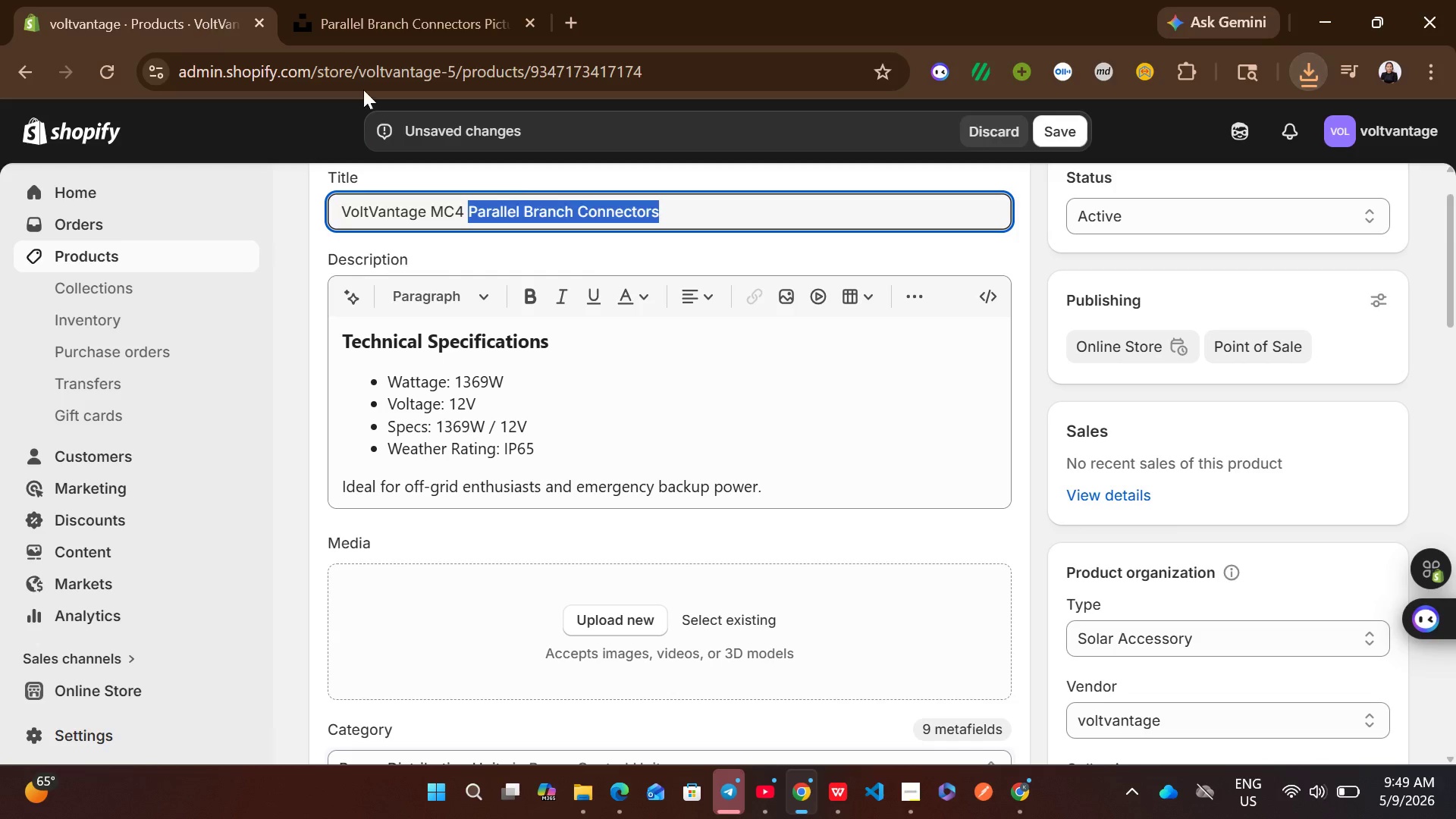 
mouse_move([630, 287])
 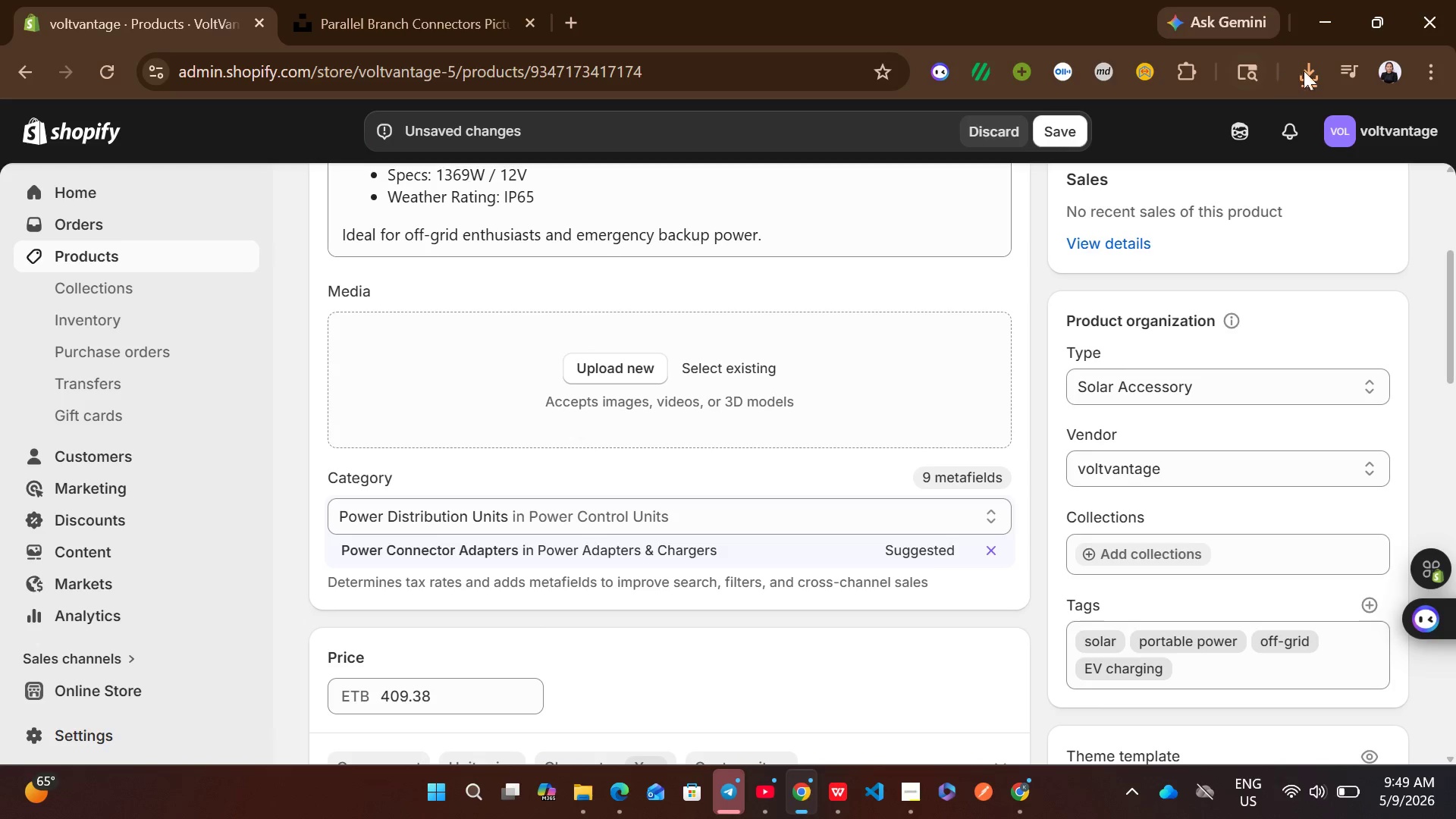 
left_click([1307, 71])
 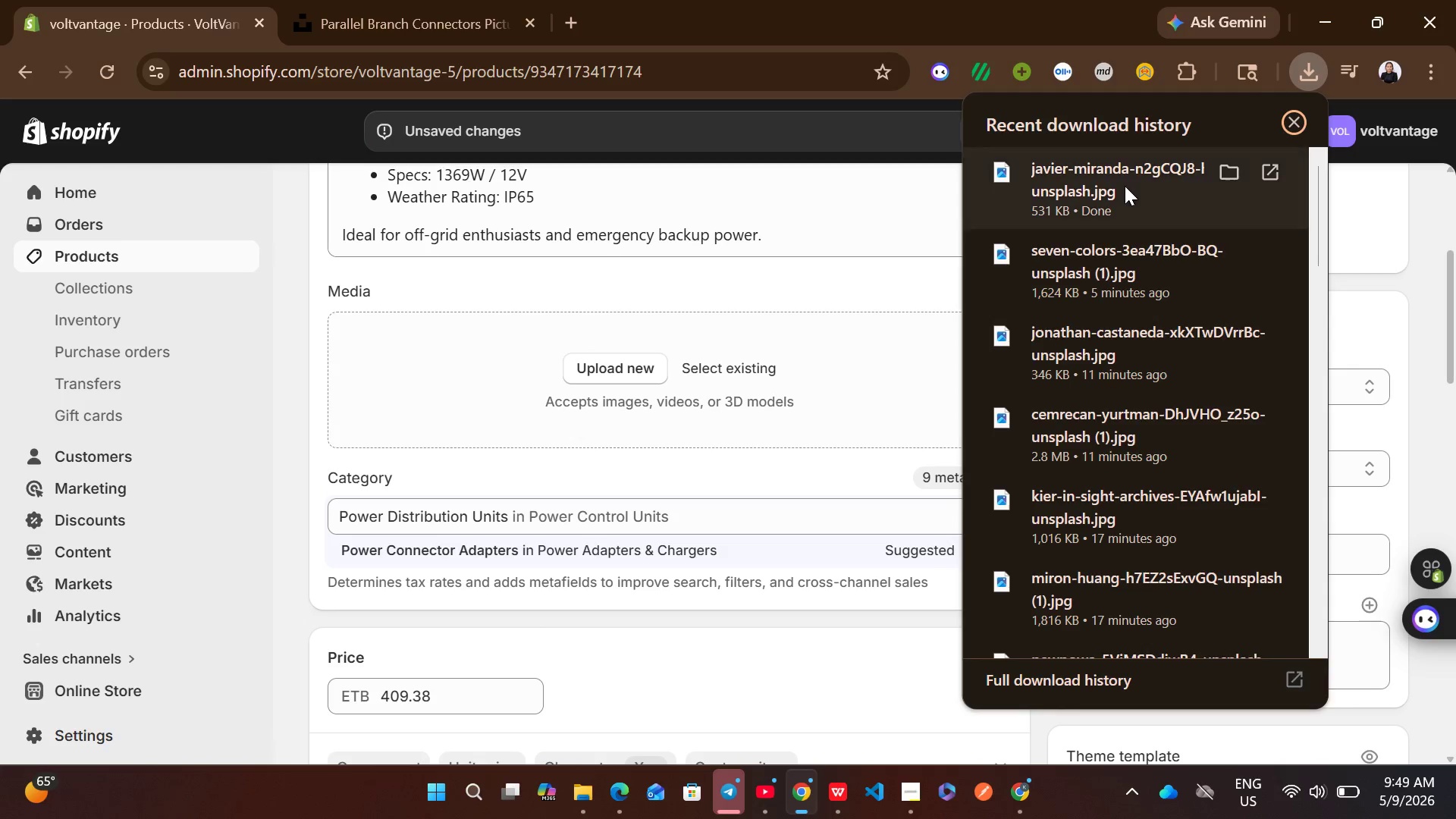 
left_click_drag(start_coordinate=[1123, 187], to_coordinate=[759, 415])
 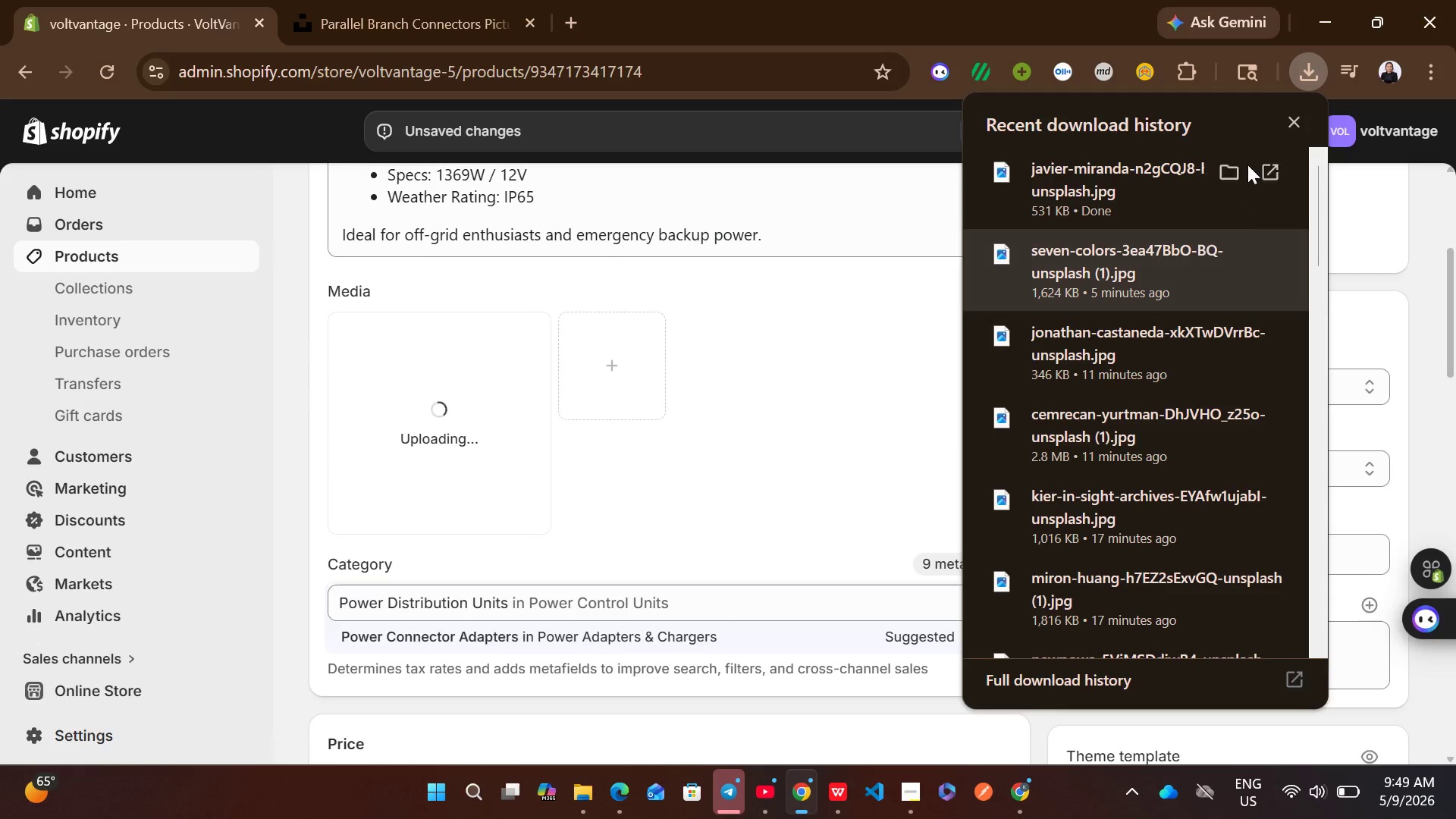 
left_click([1299, 121])
 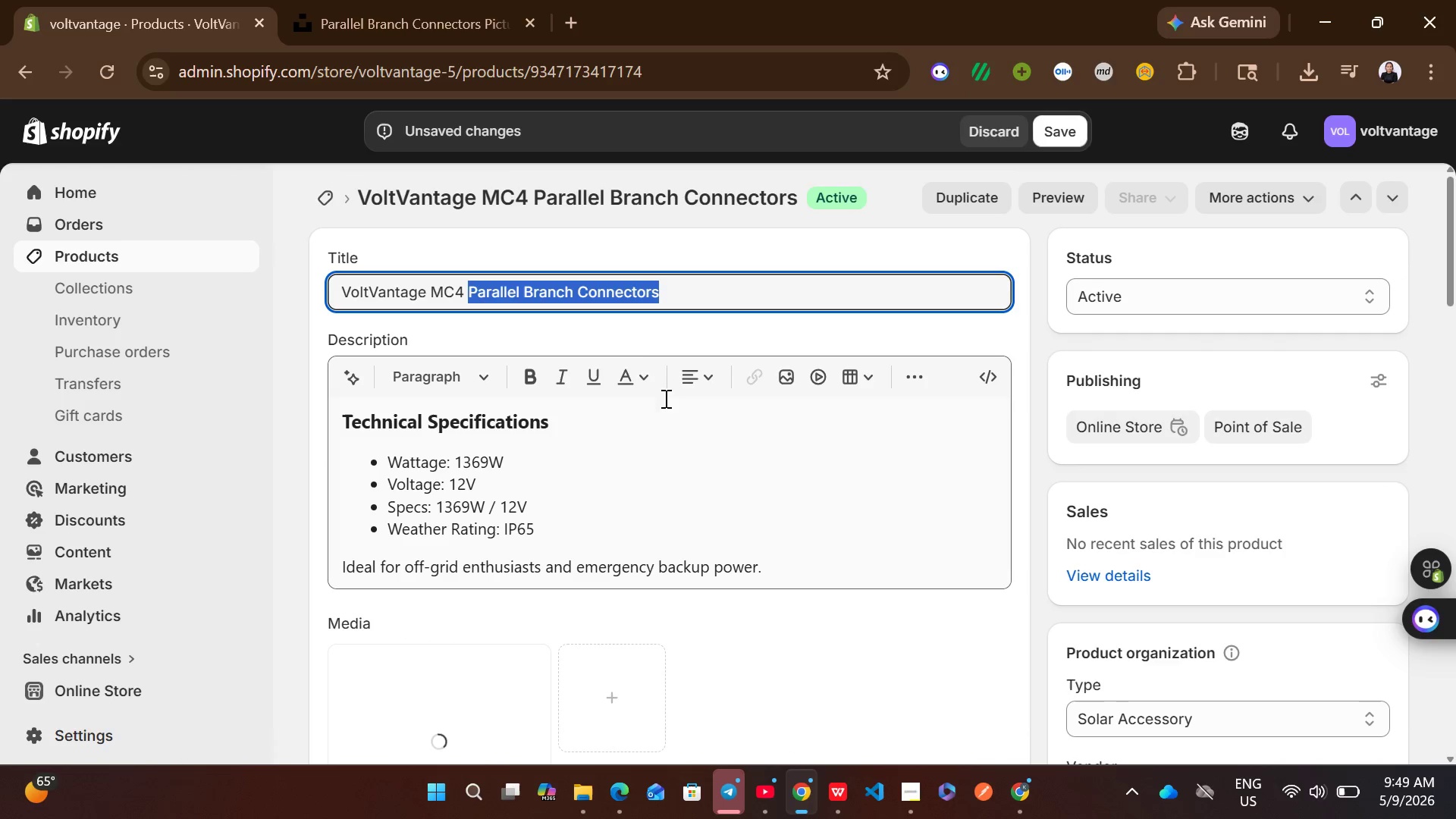 
left_click([704, 311])
 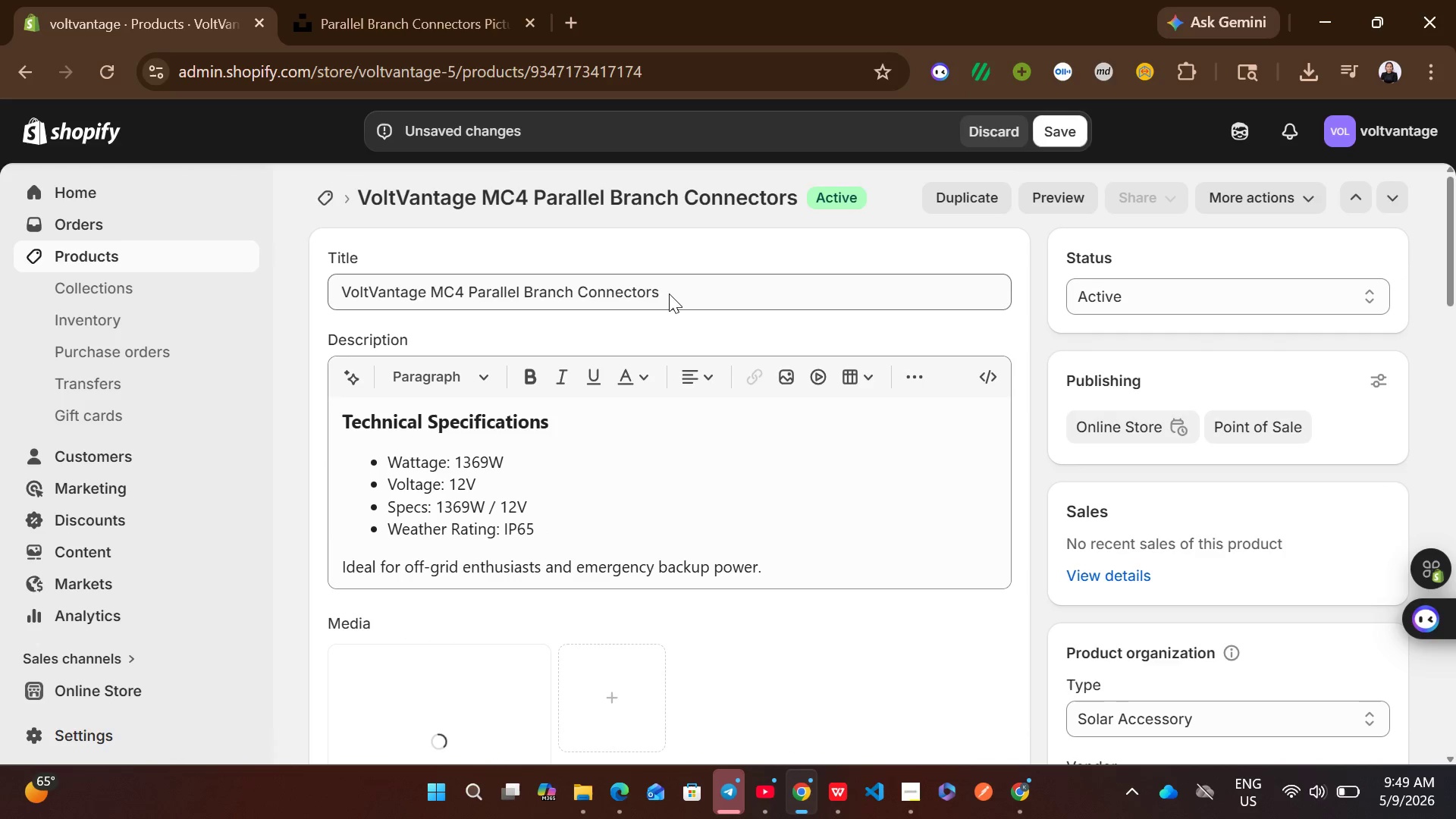 
left_click([669, 293])
 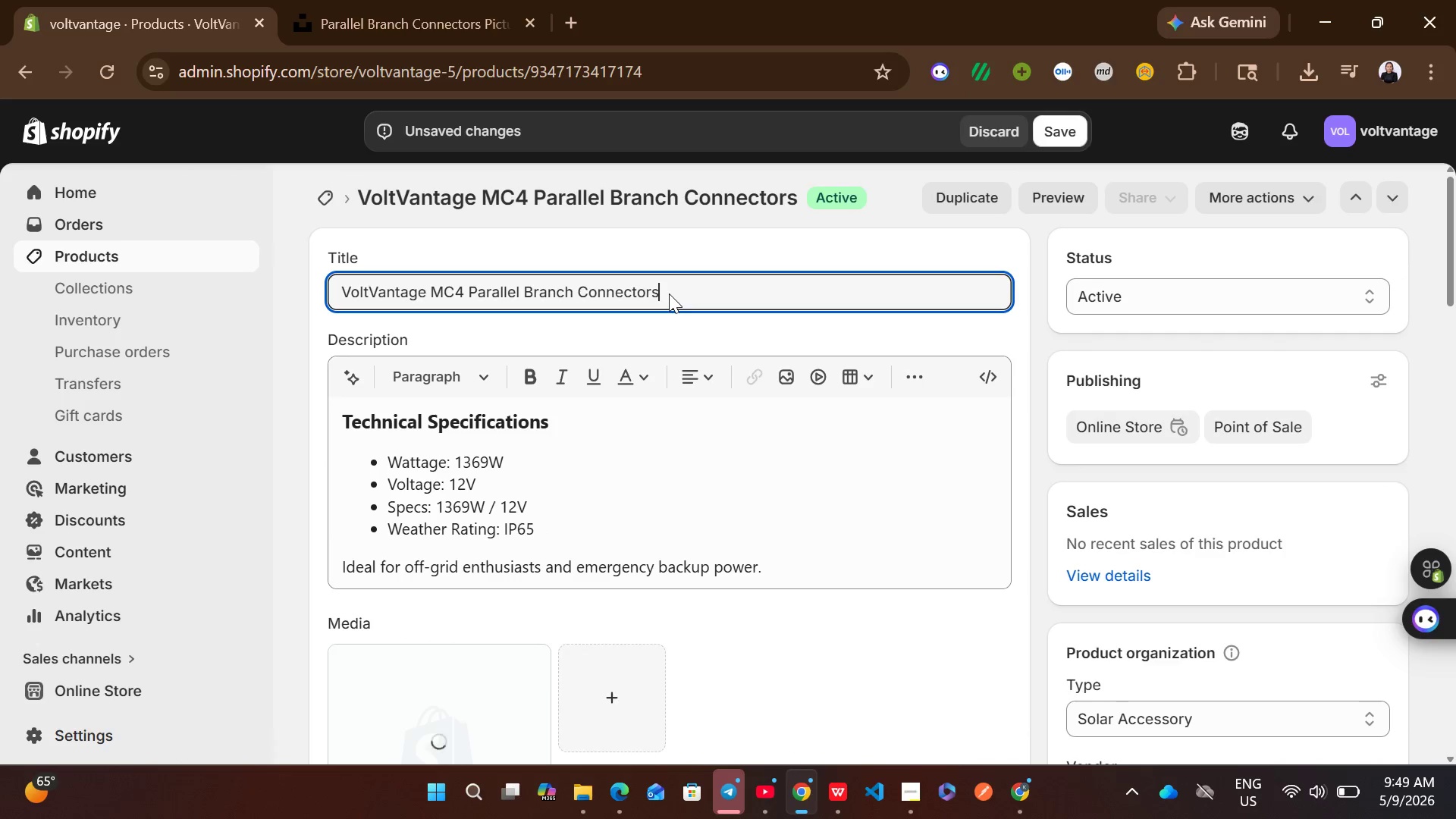 
key(Control+A)
 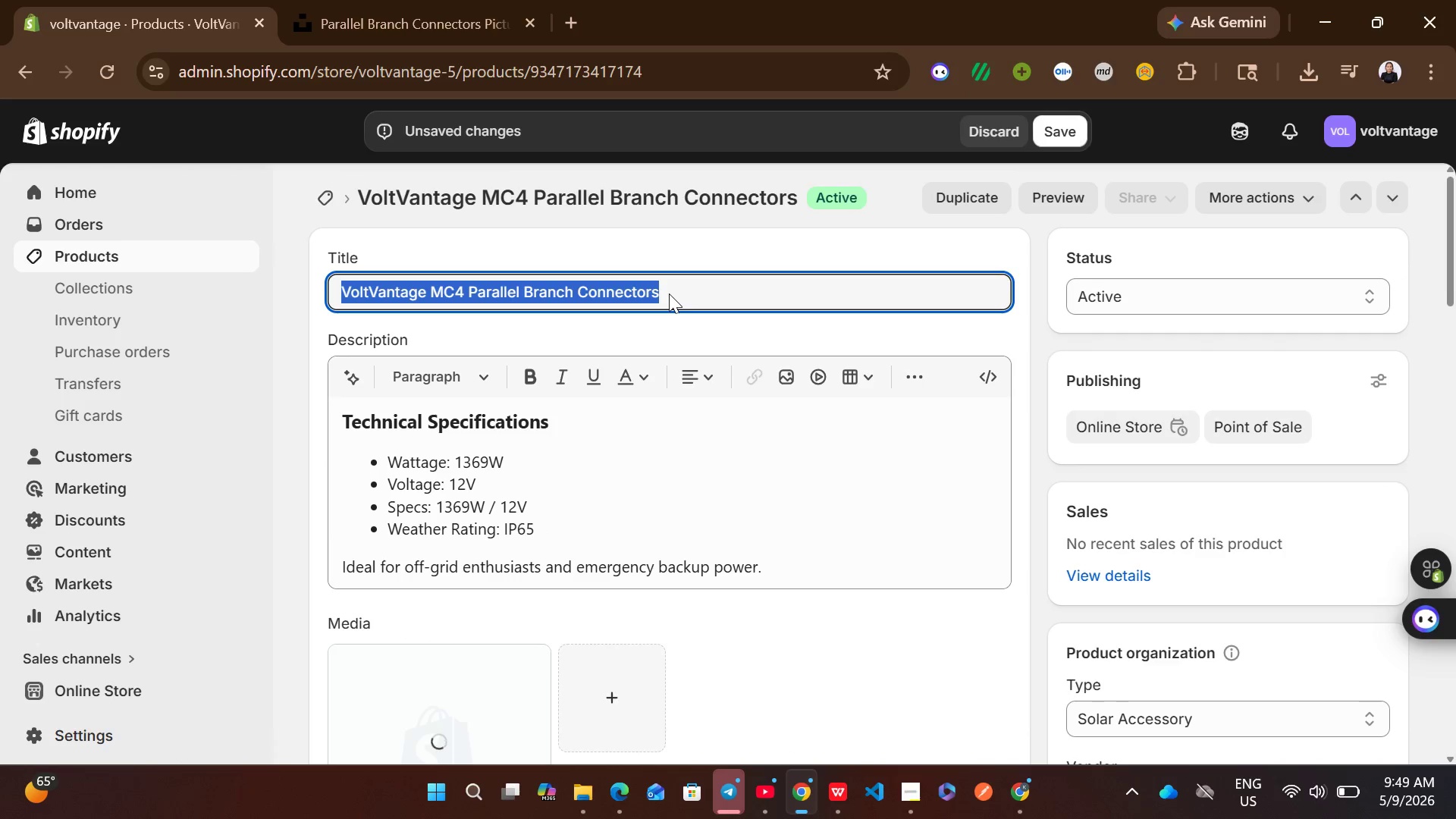 
key(Control+C)
 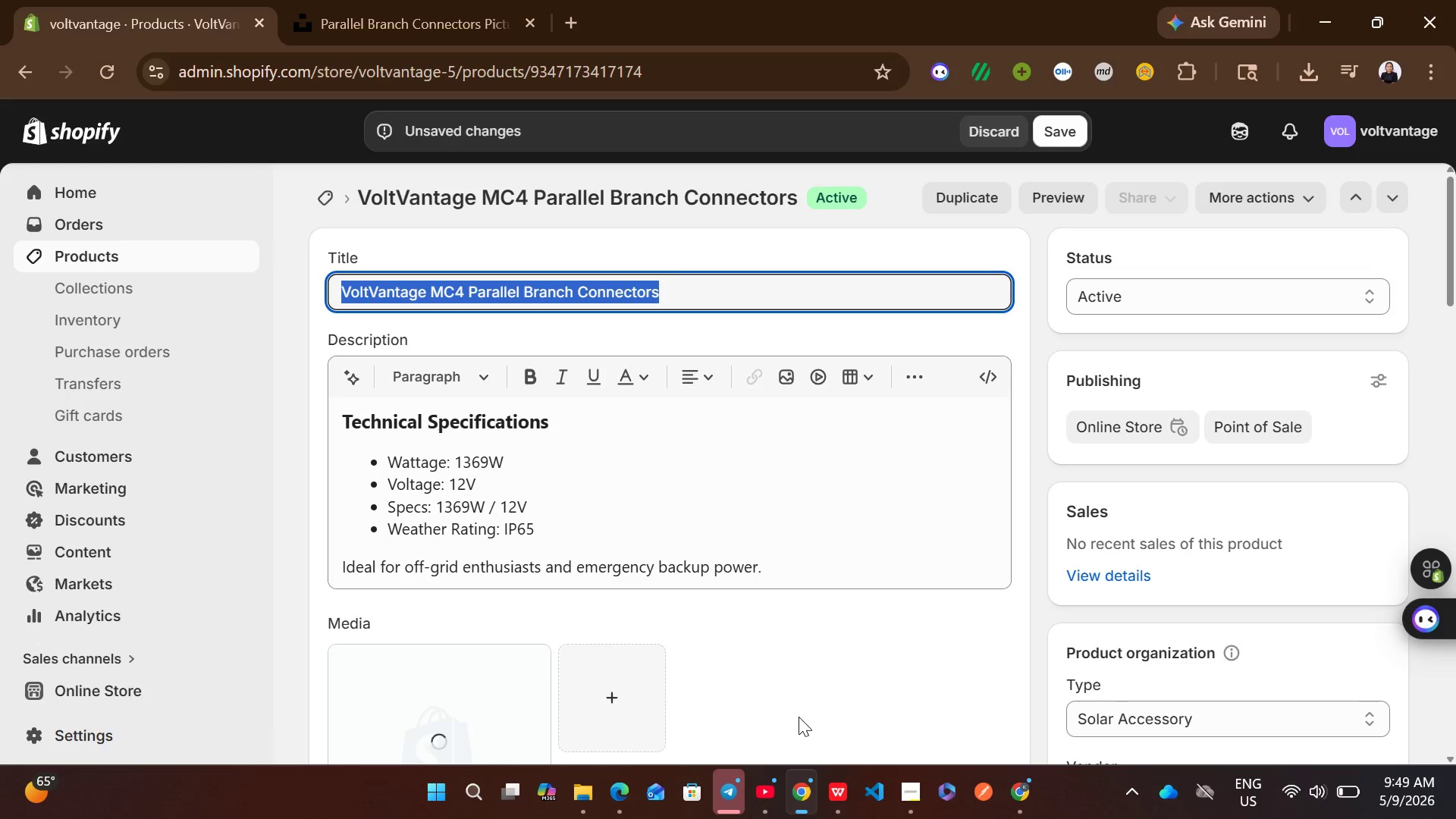 
left_click([810, 618])
 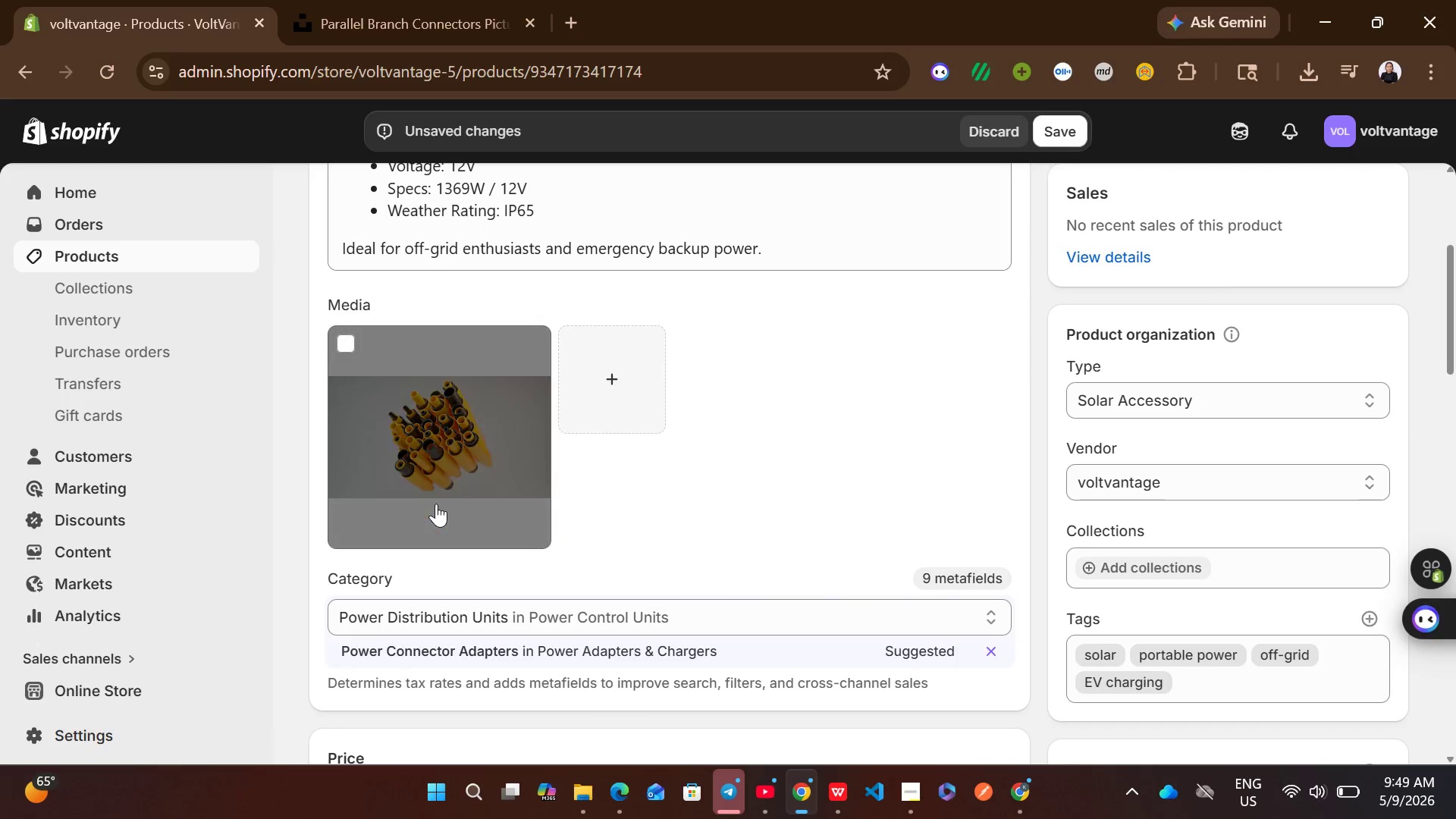 
left_click([436, 504])
 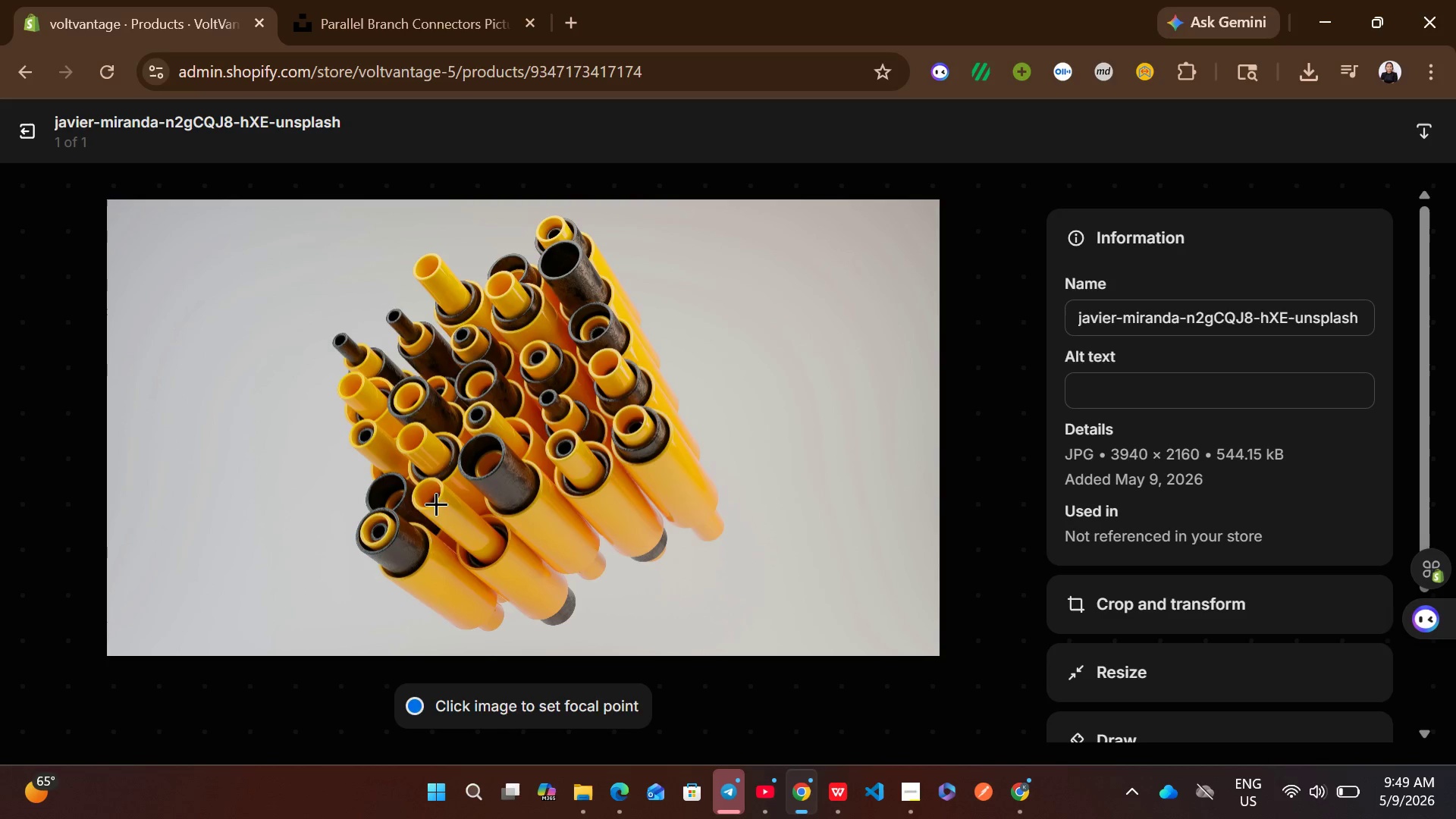 
left_click([1100, 394])
 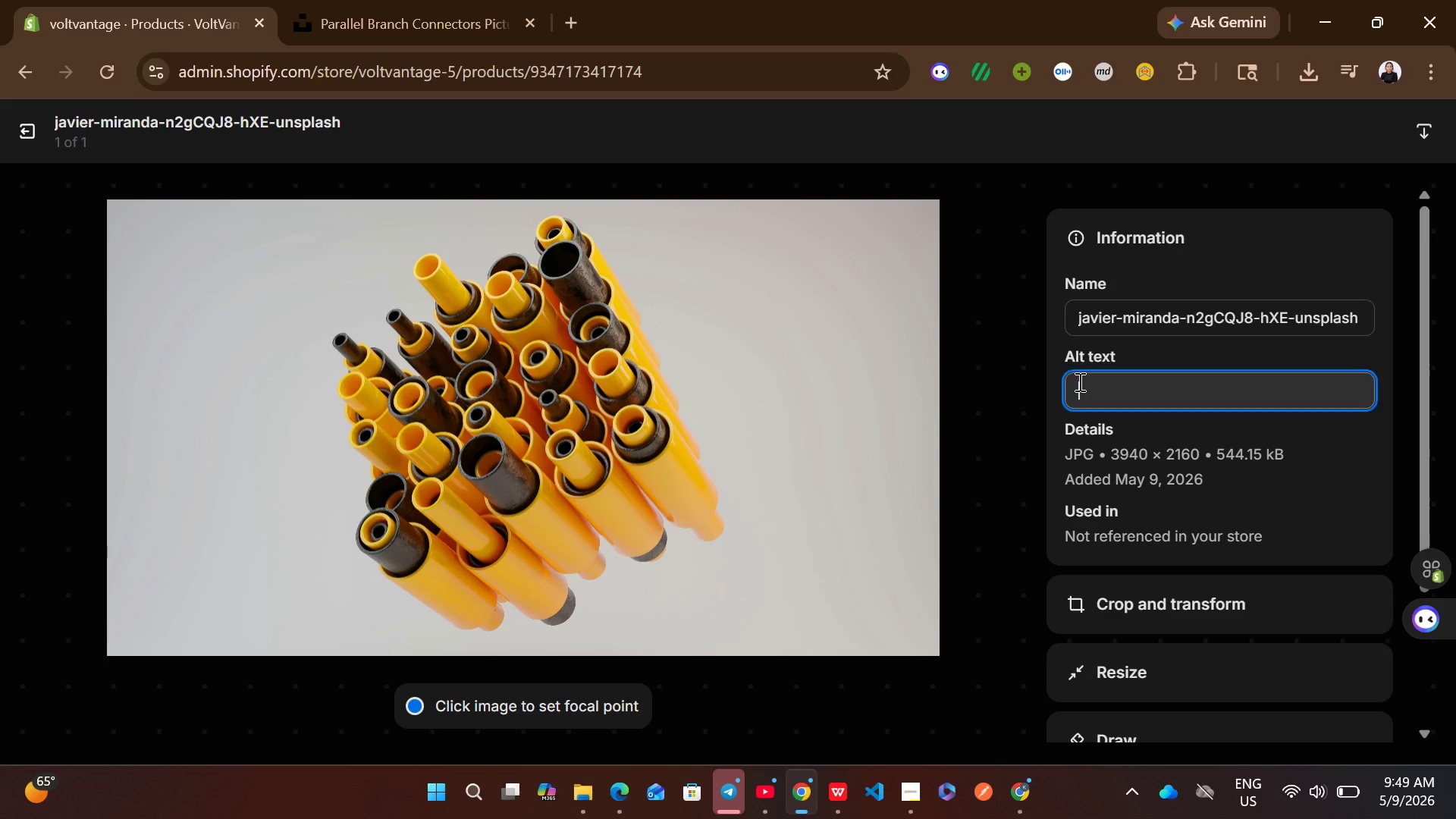 
left_click([1078, 381])
 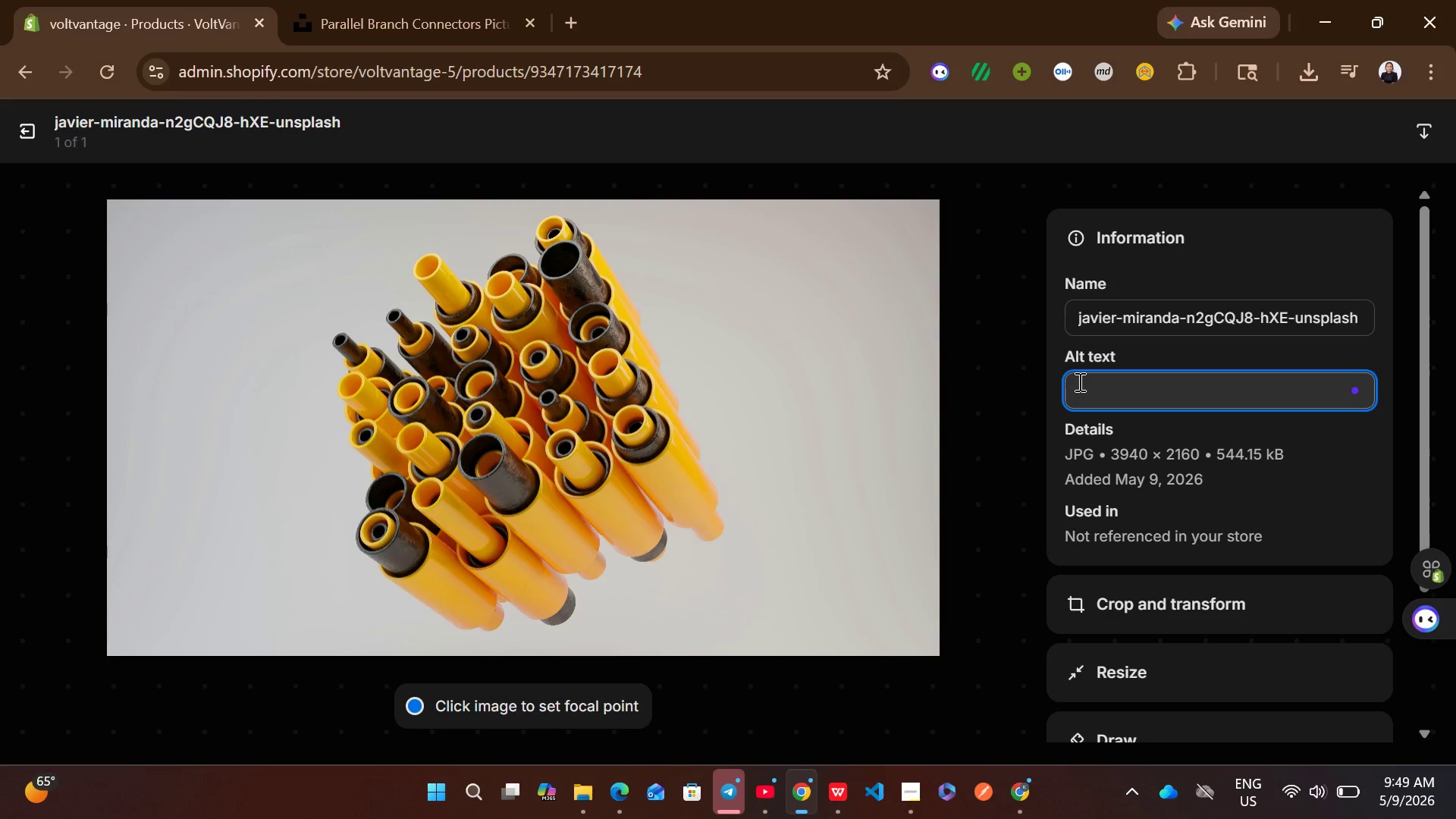 
key(Control+ControlLeft)
 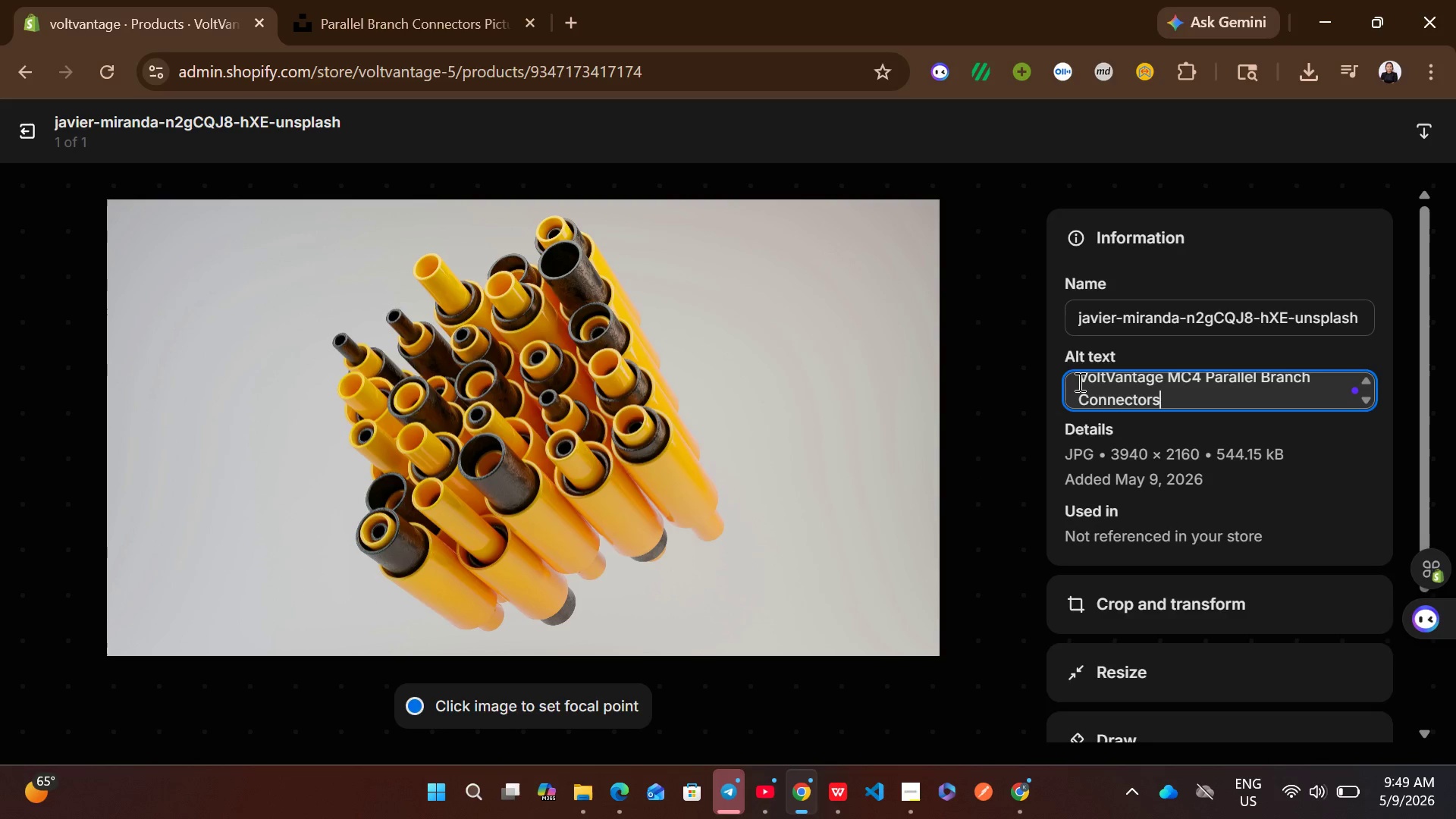 
key(Control+V)
 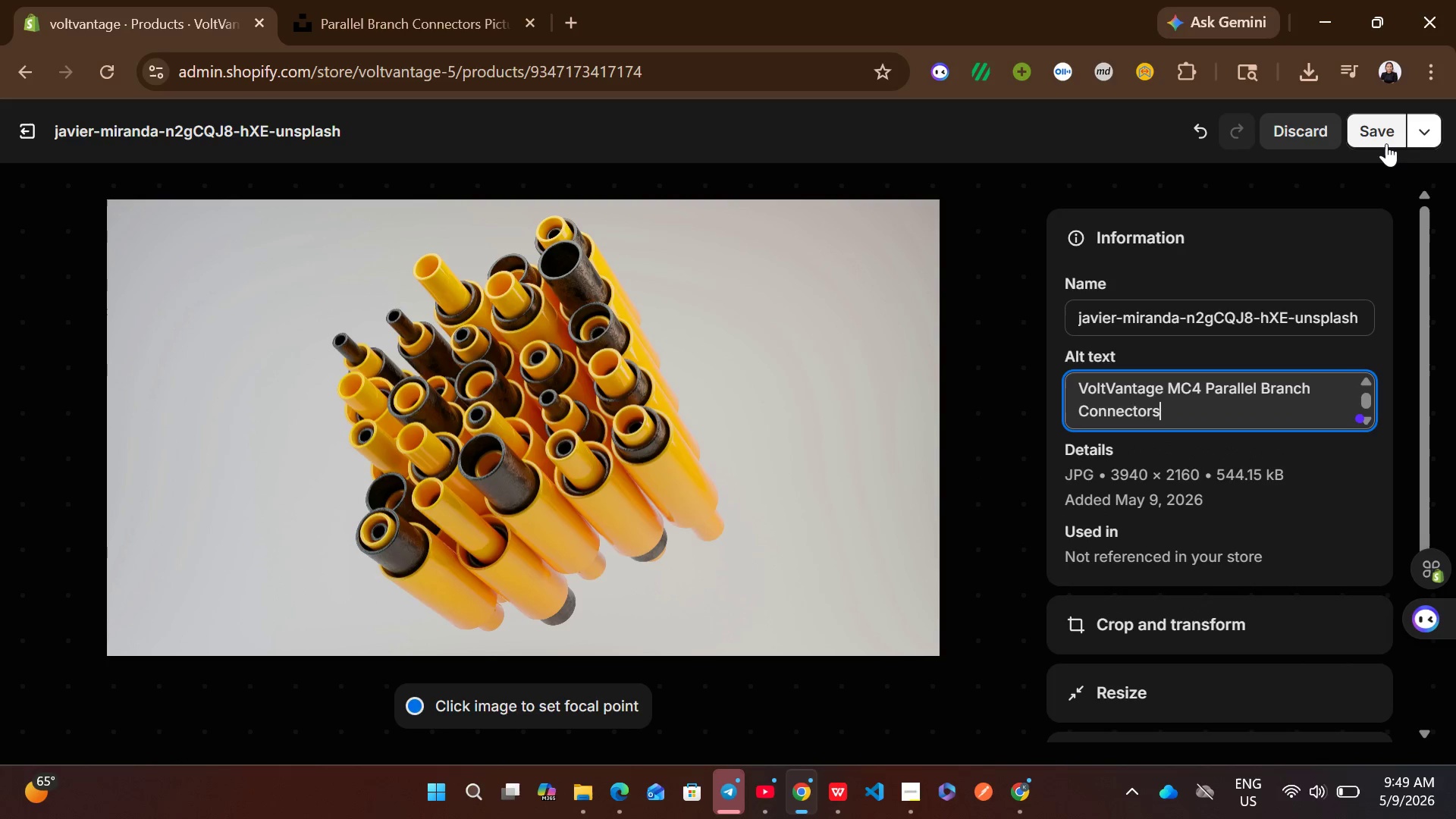 
left_click([1384, 140])
 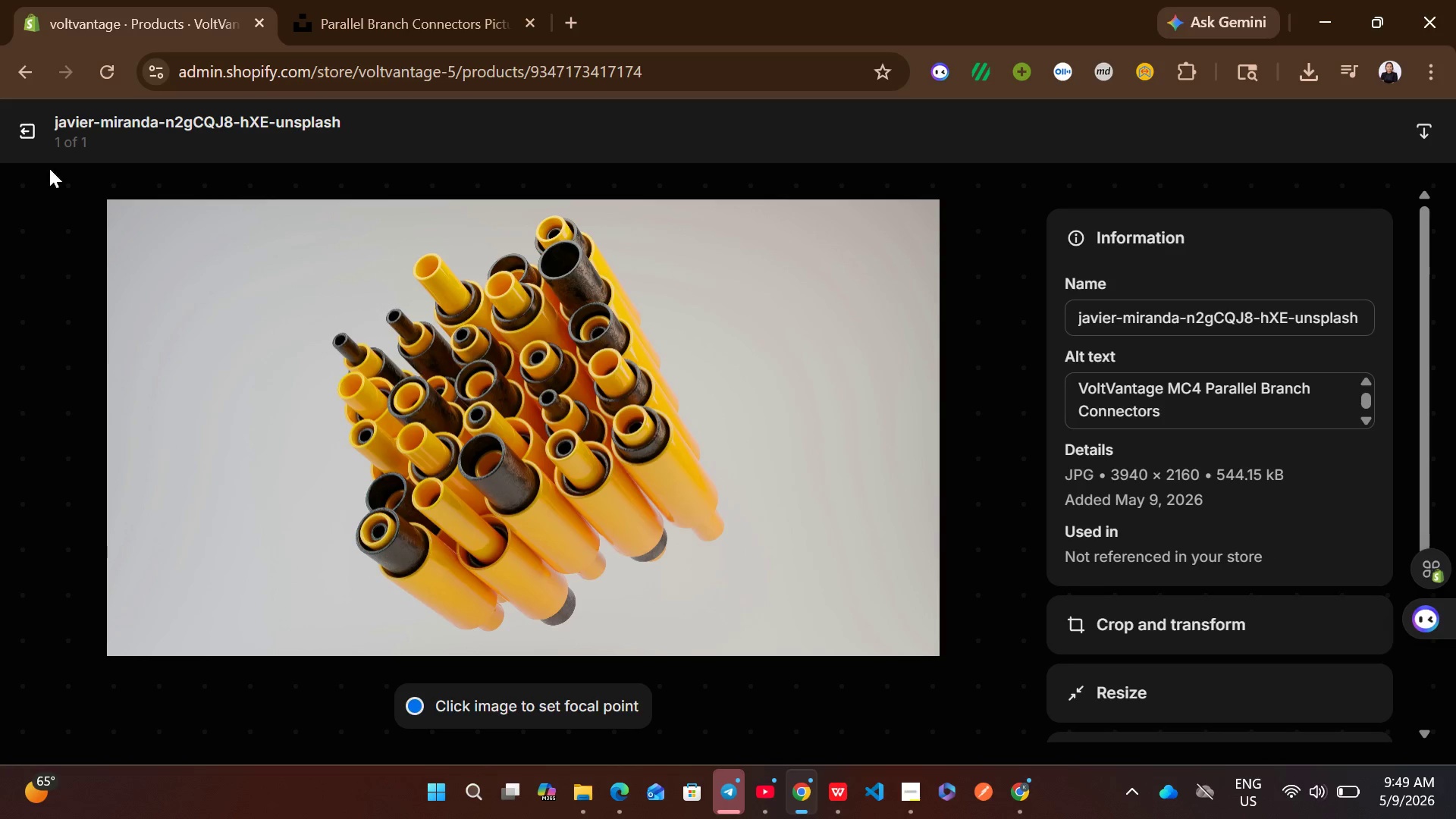 
left_click([28, 137])
 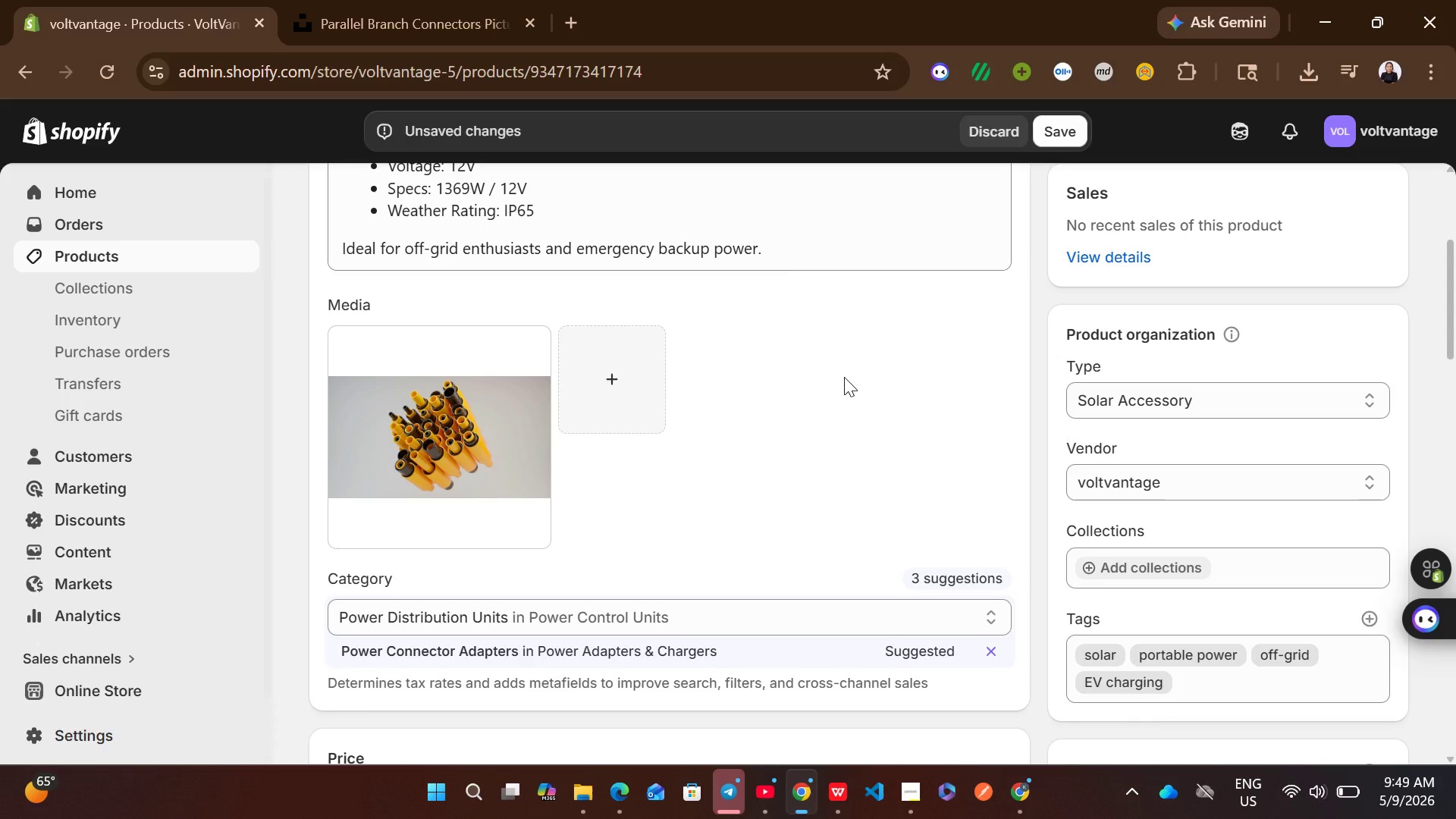 
mouse_move([941, 269])
 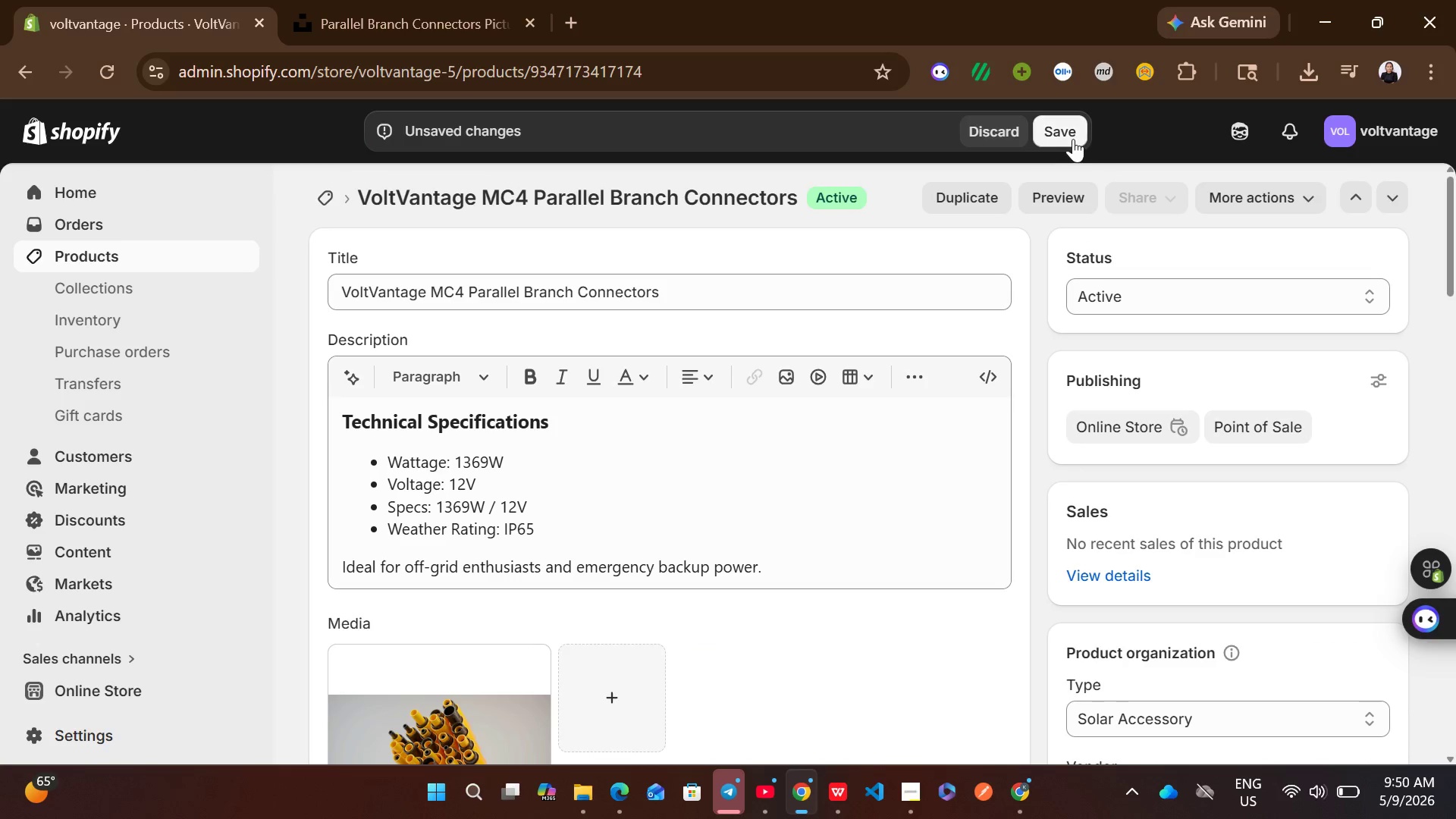 
left_click([1073, 139])
 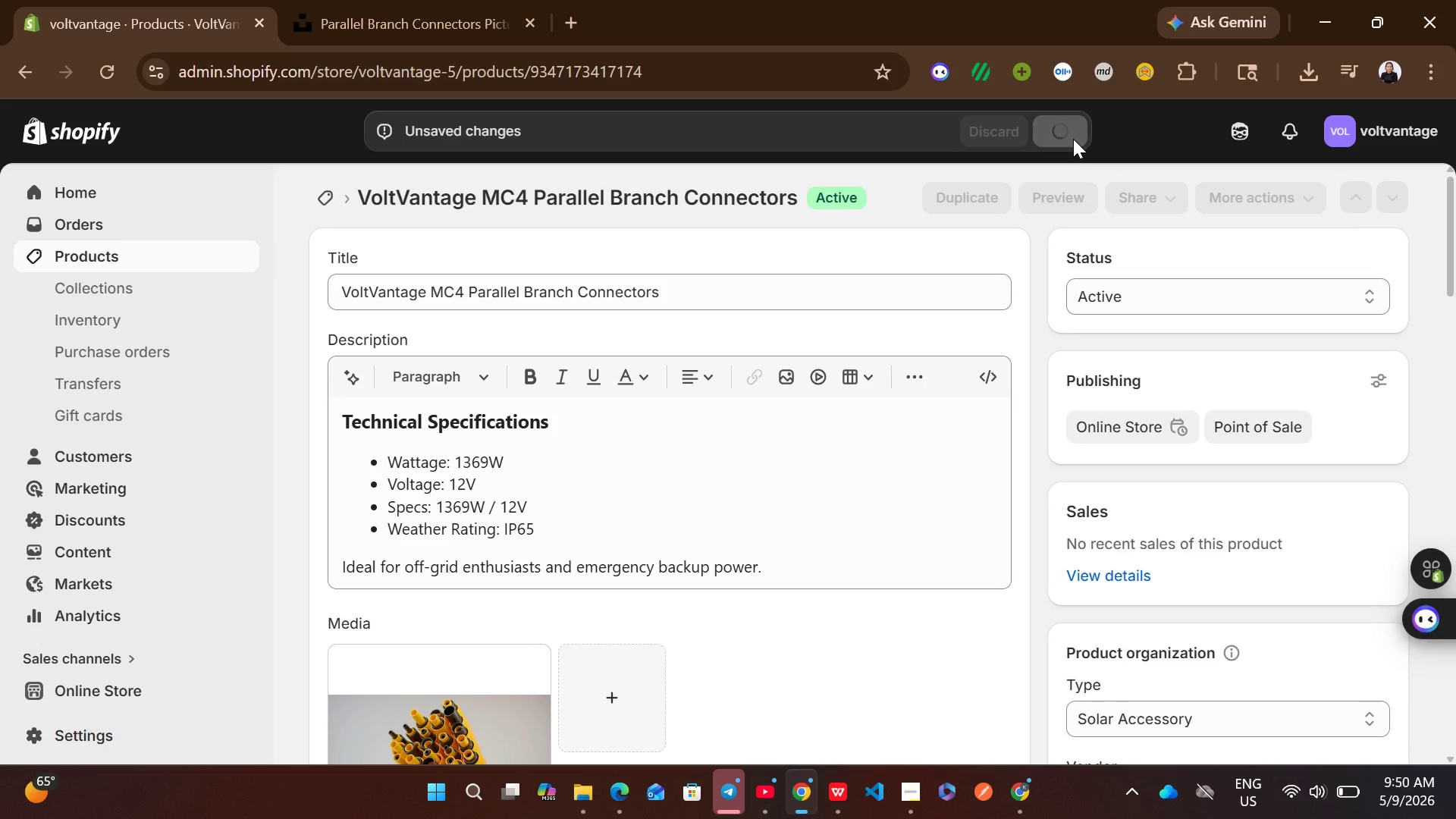 
wait(9.08)
 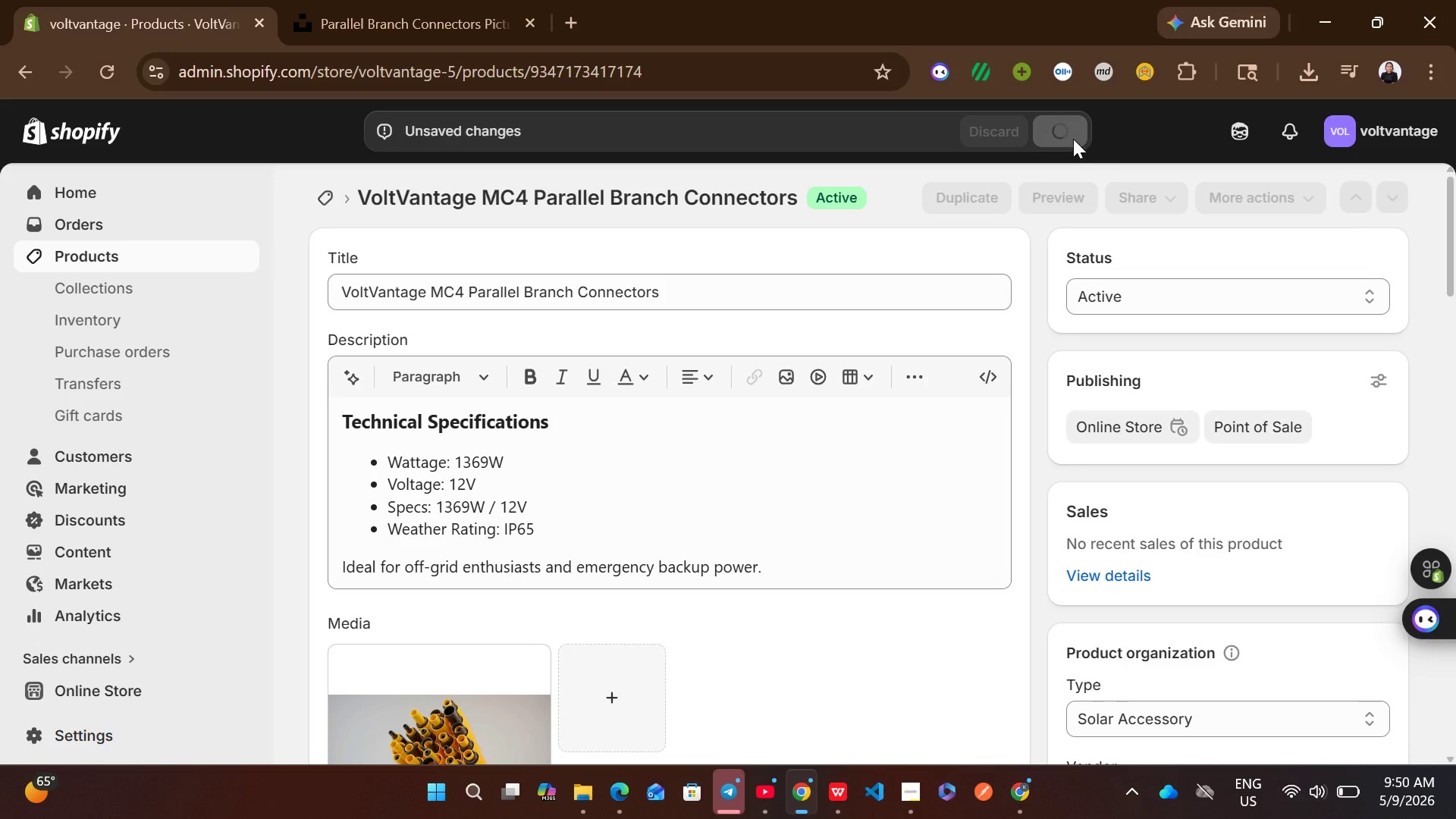 
left_click([322, 201])
 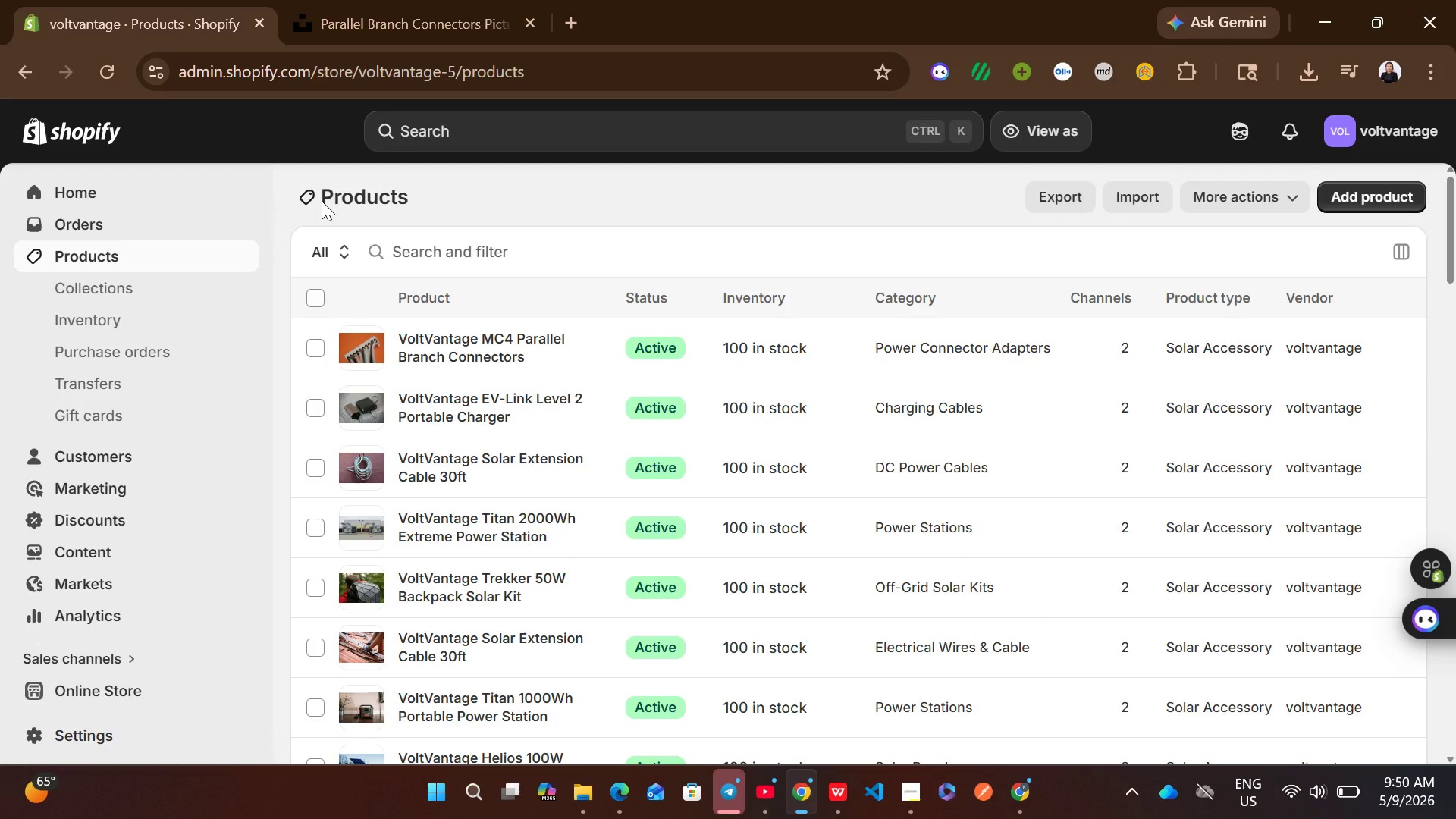 
wait(11.0)
 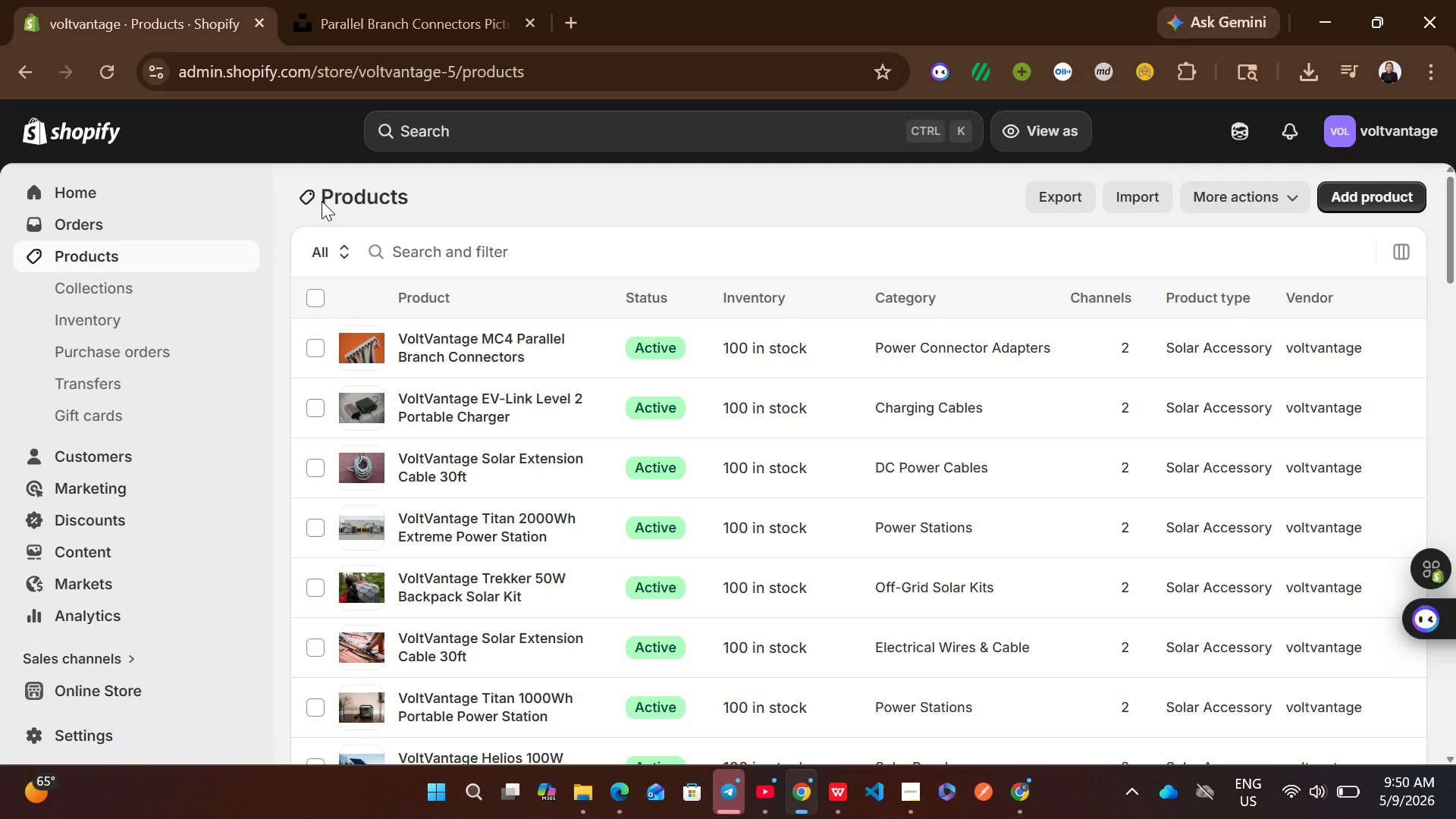 
left_click([902, 347])
 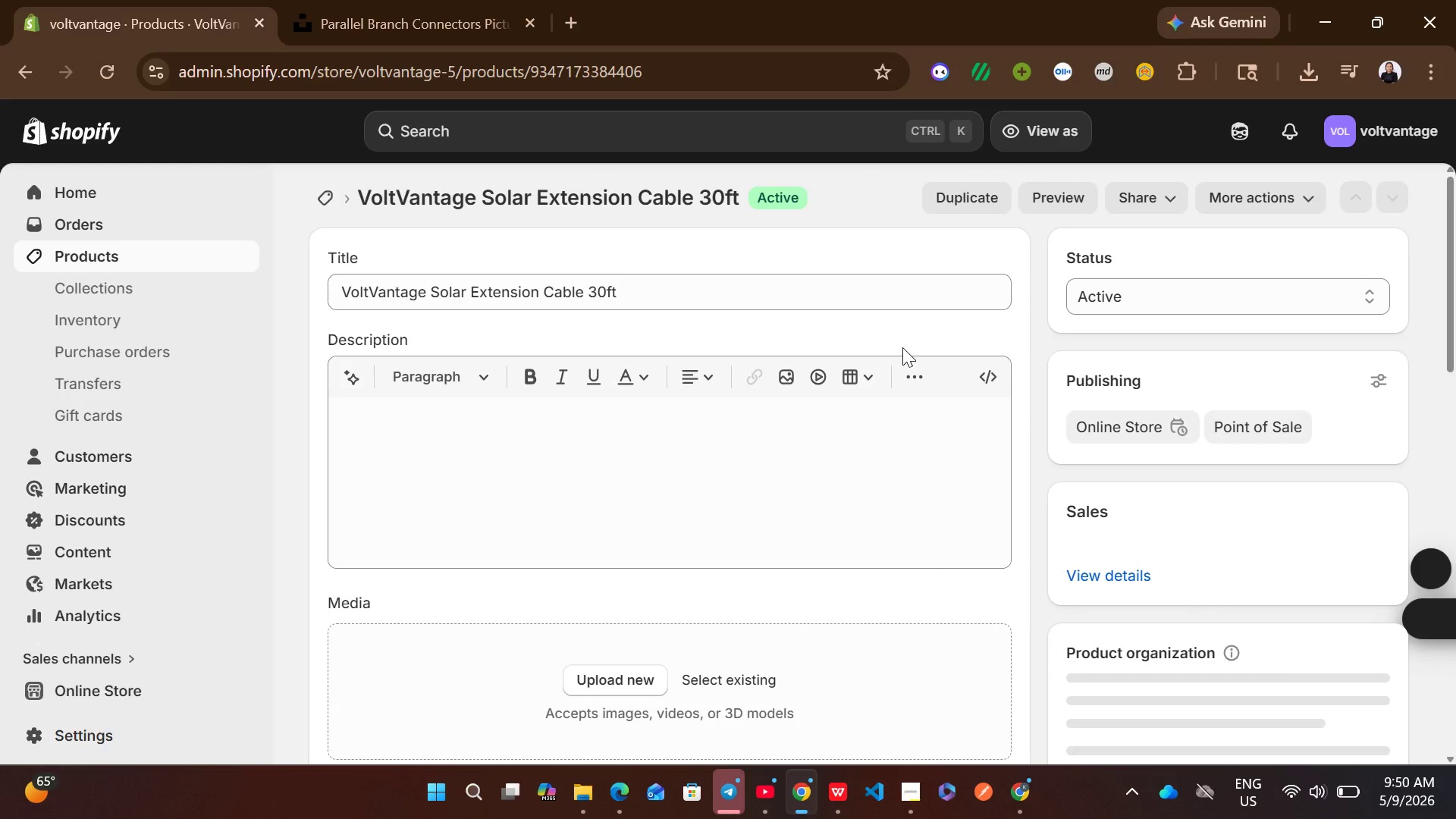 
left_click([579, 530])
 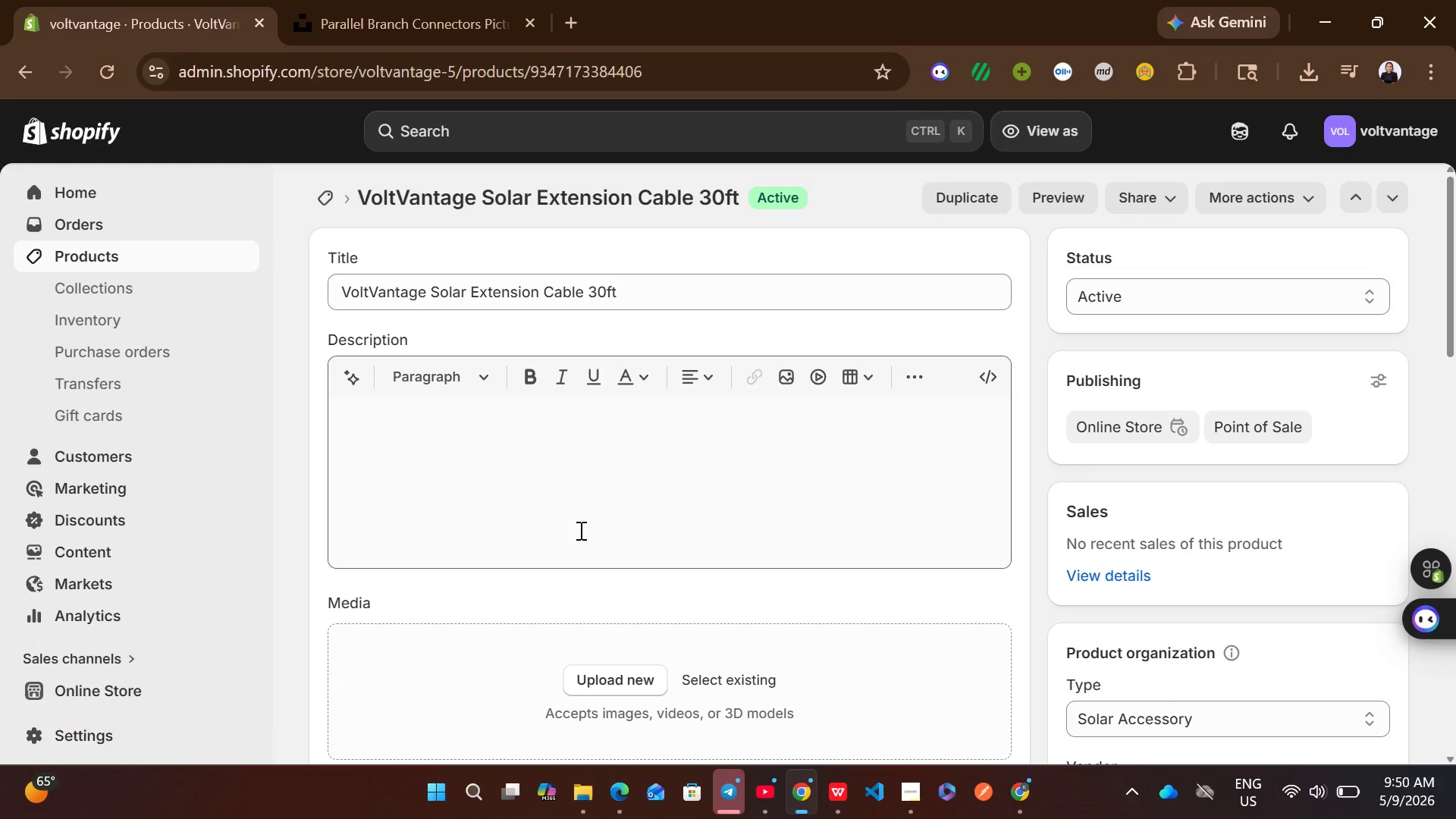 
type(Technical Specifications)
 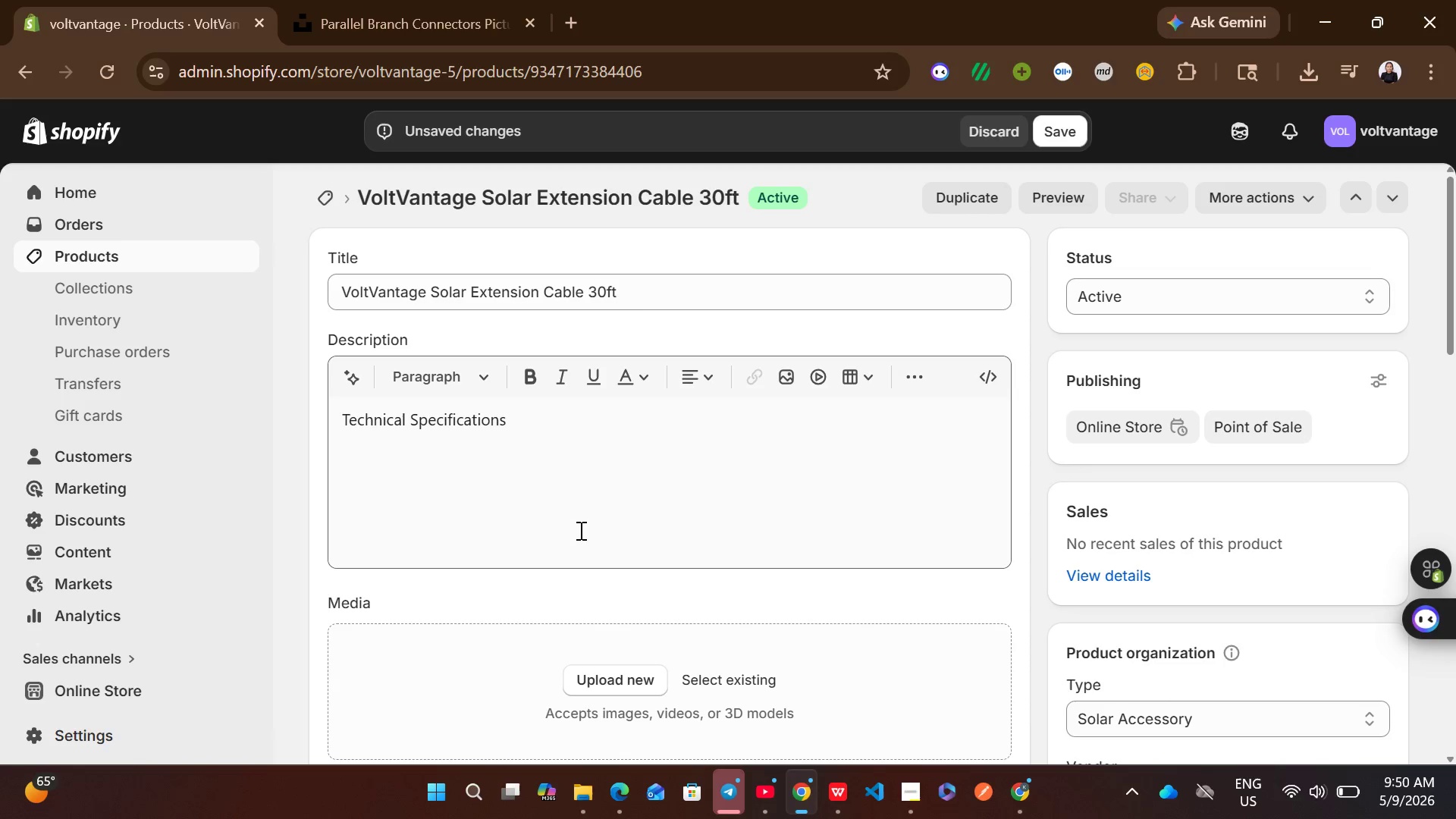 
key(Control+ControlLeft)
 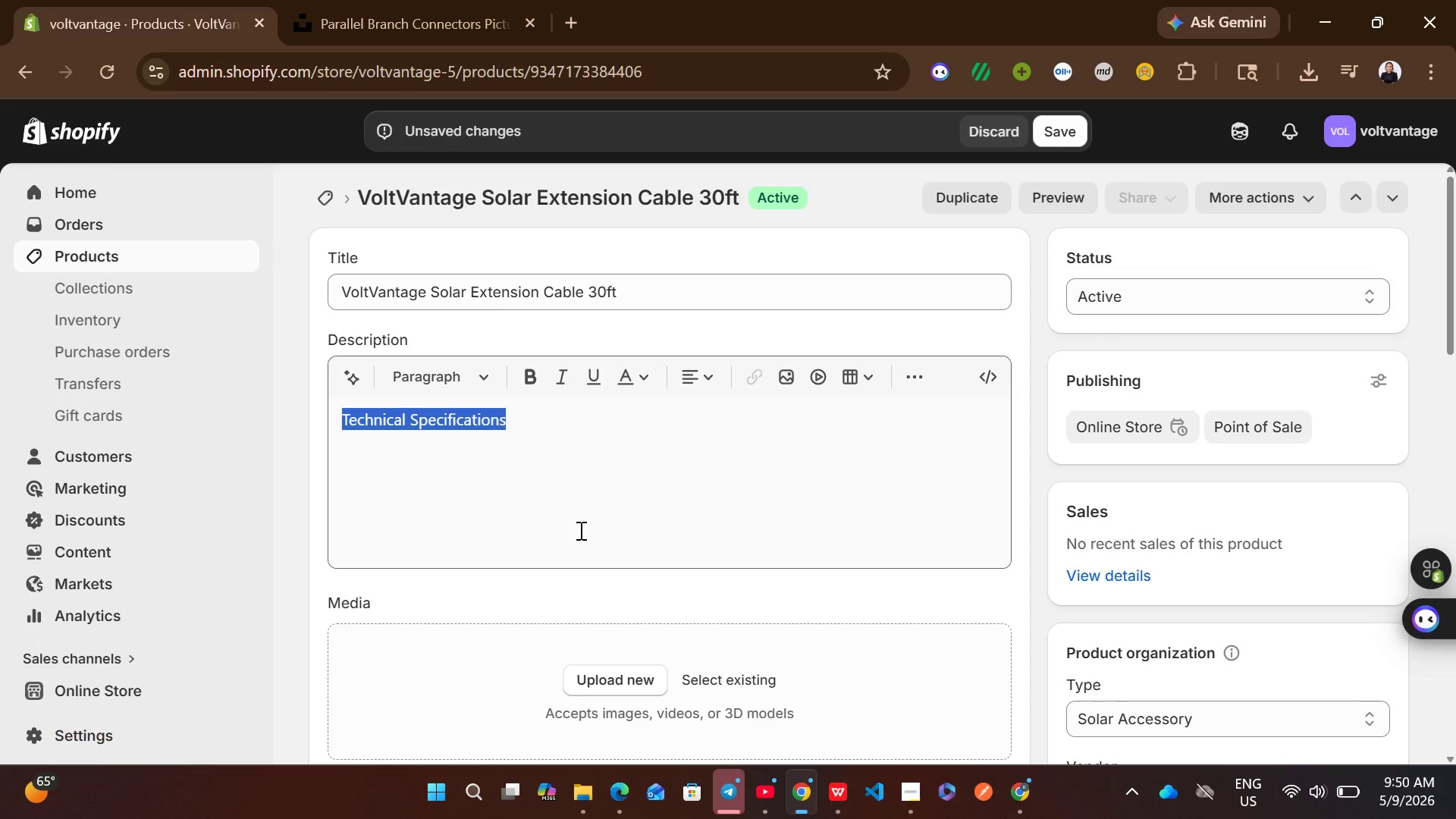 
key(Control+A)
 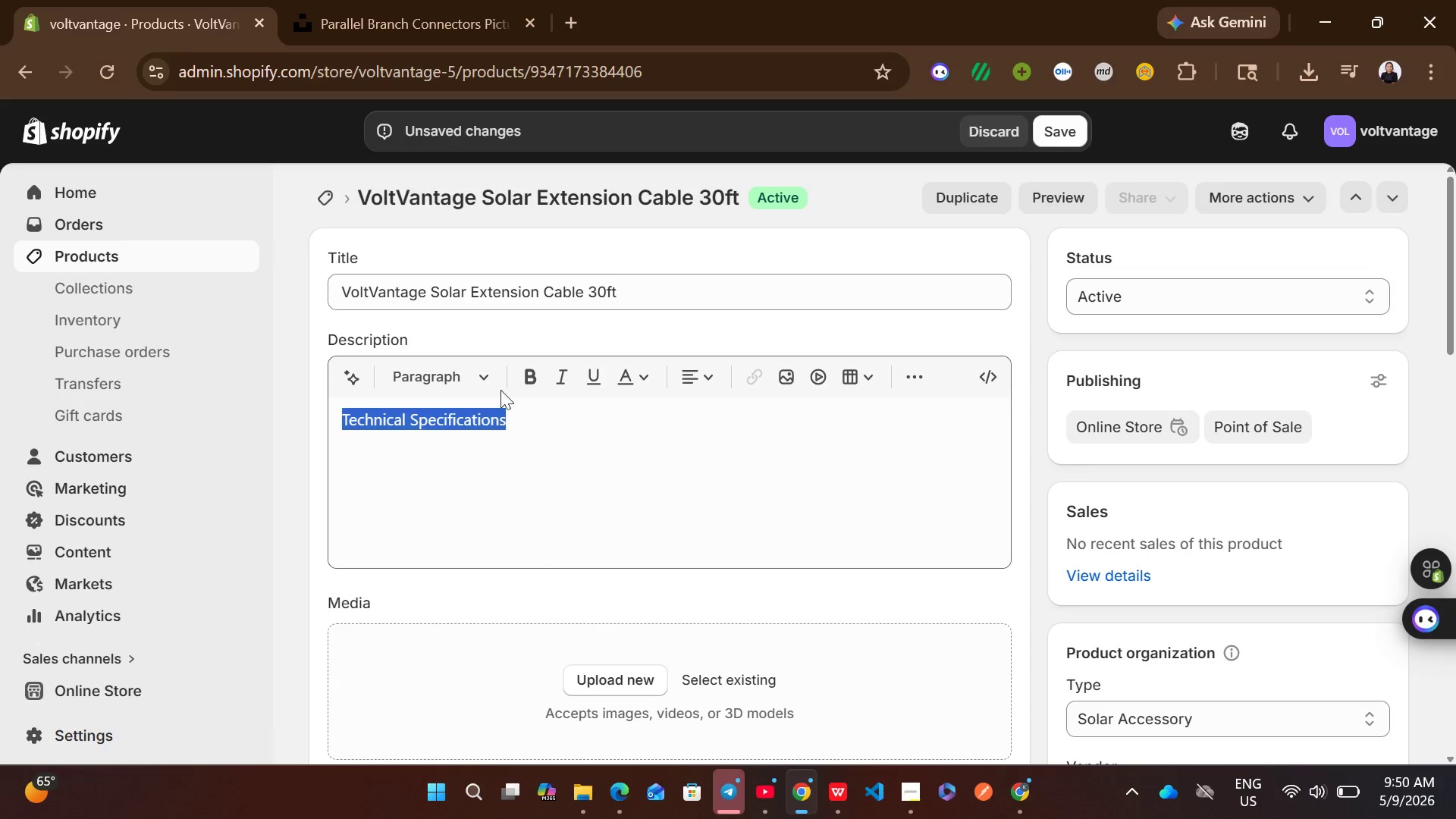 
left_click([476, 376])
 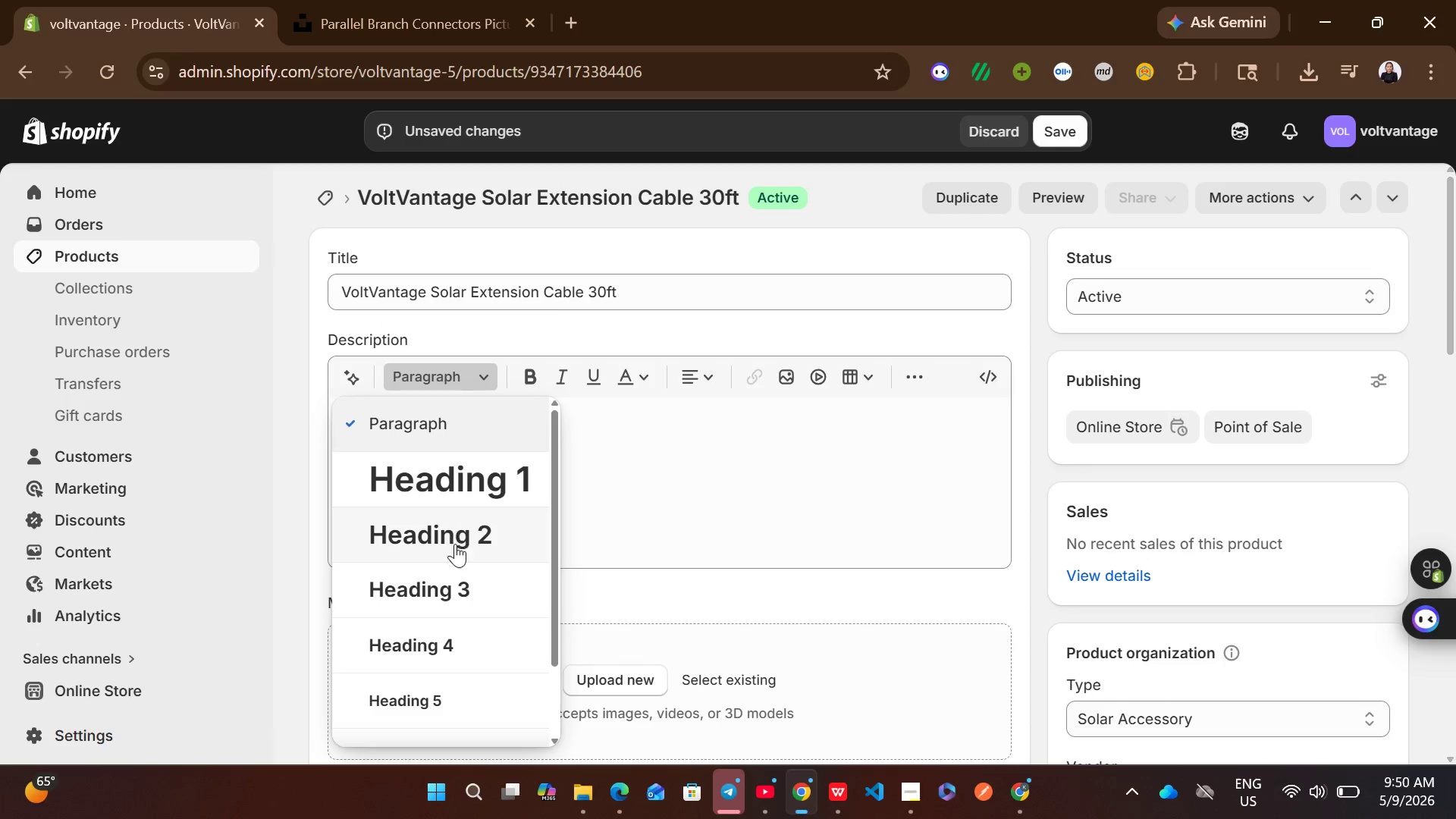 
left_click([451, 583])
 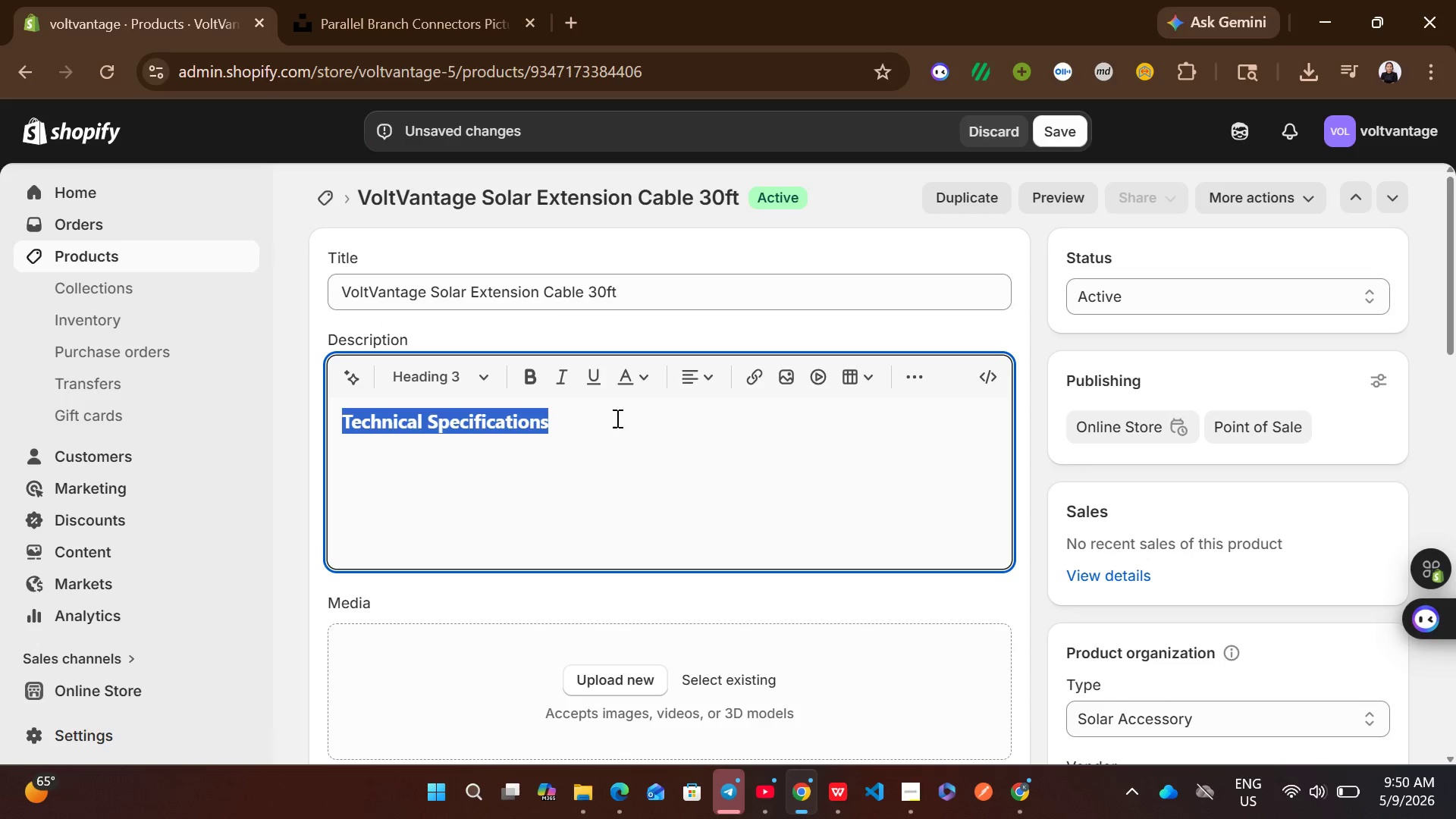 
left_click([616, 418])
 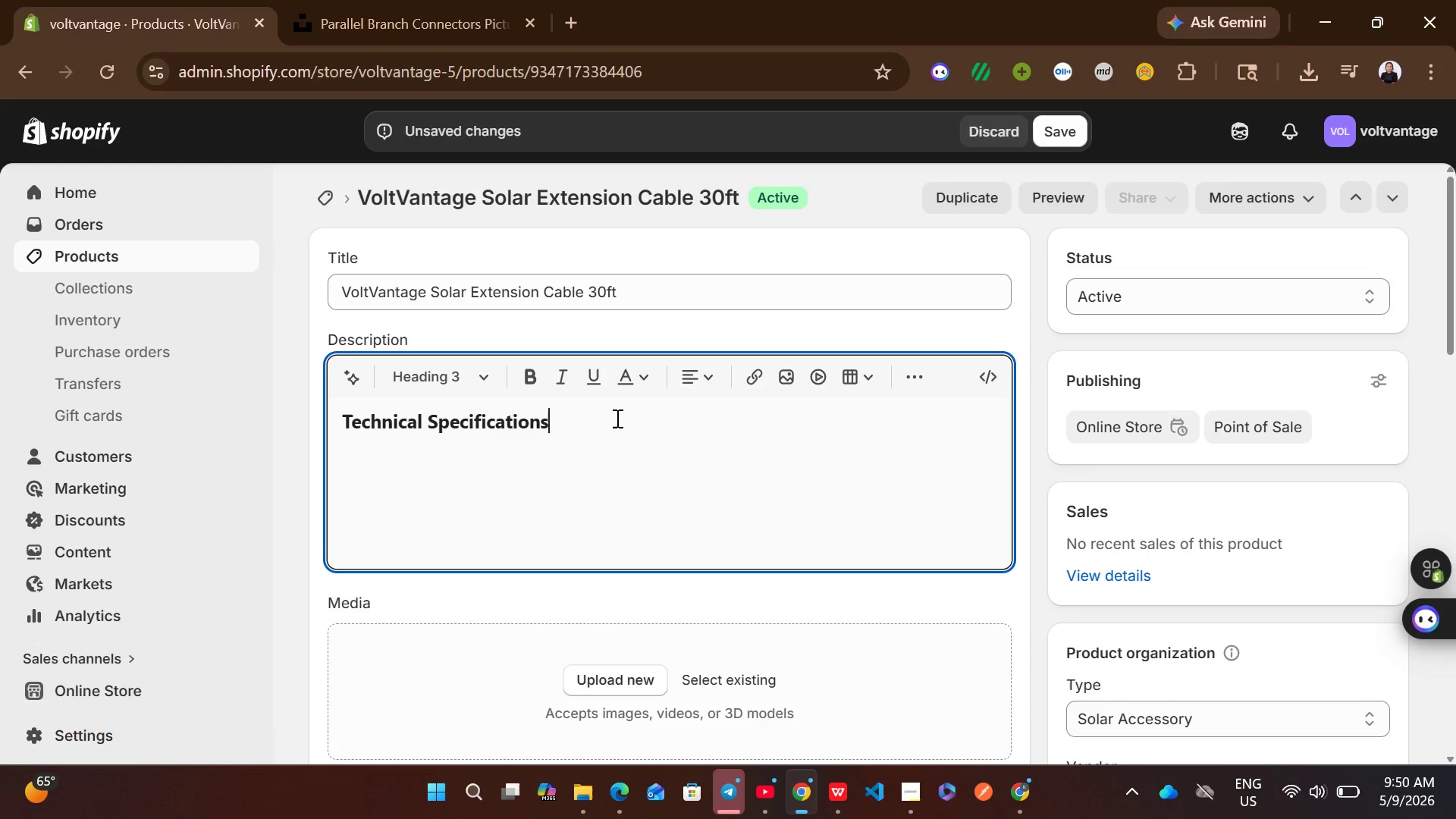 
key(Enter)
 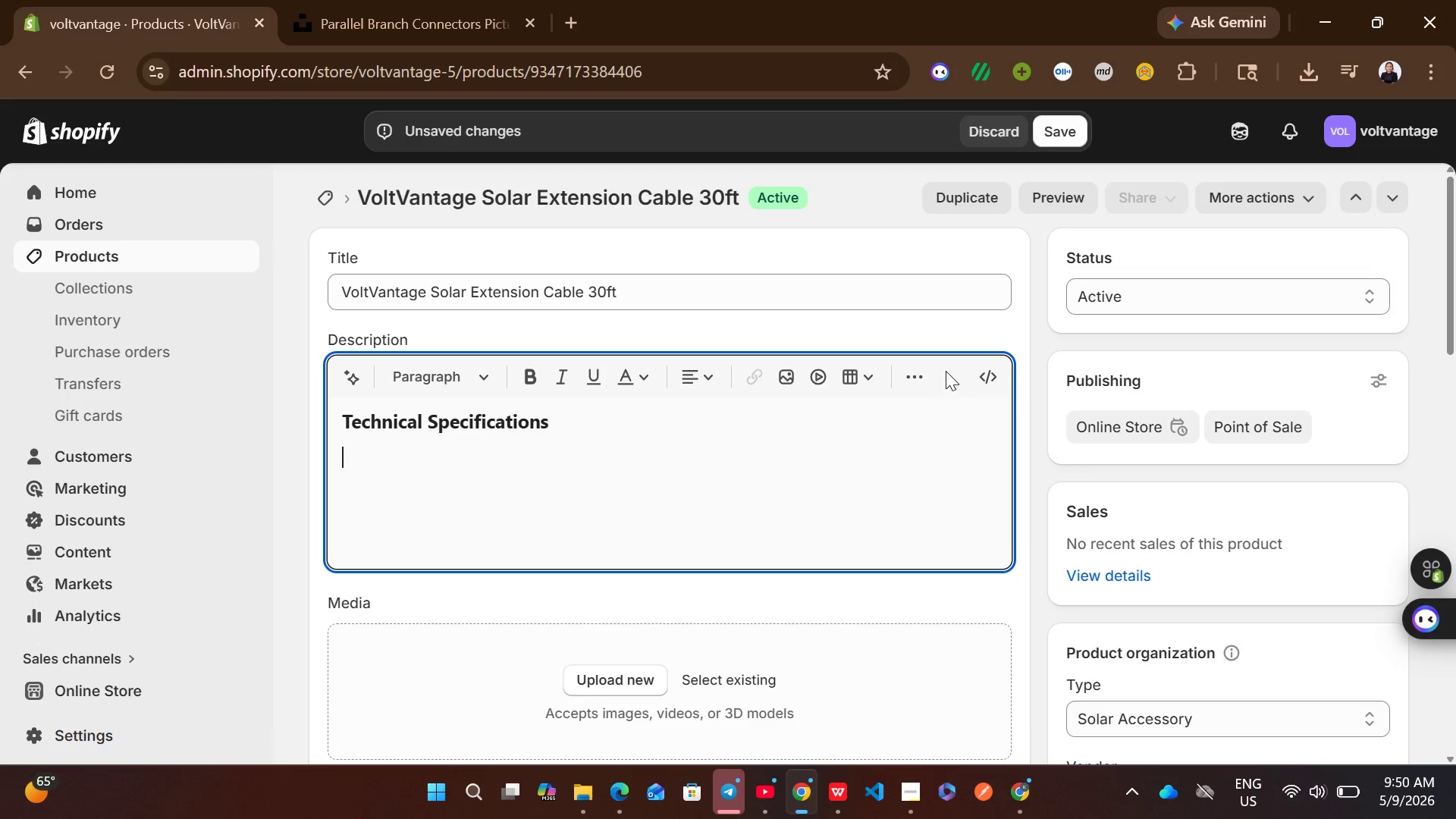 
left_click([924, 375])
 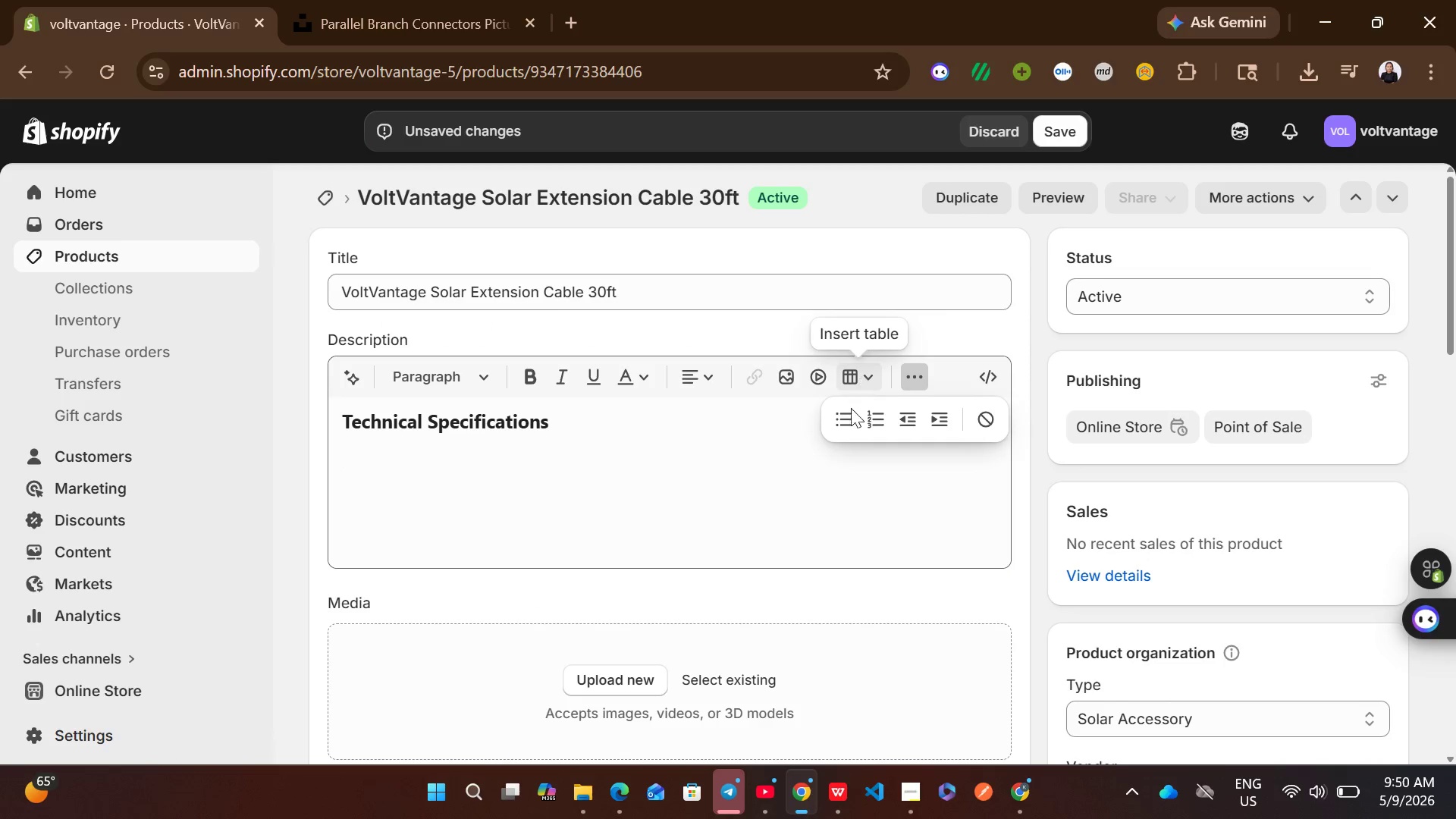 
left_click([846, 418])
 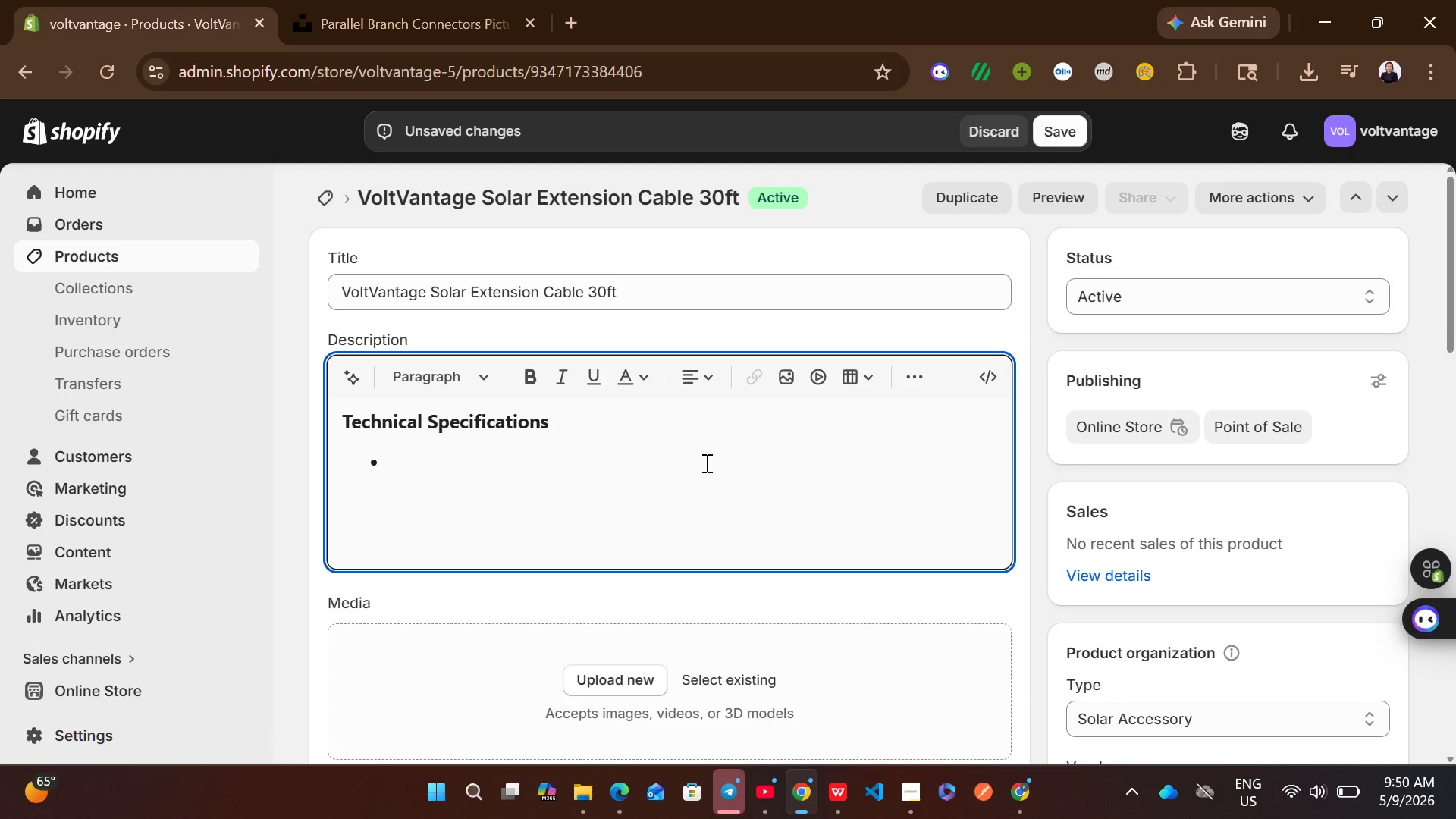 
type(Wattage: 1689 )
key(Backspace)
type(W)
 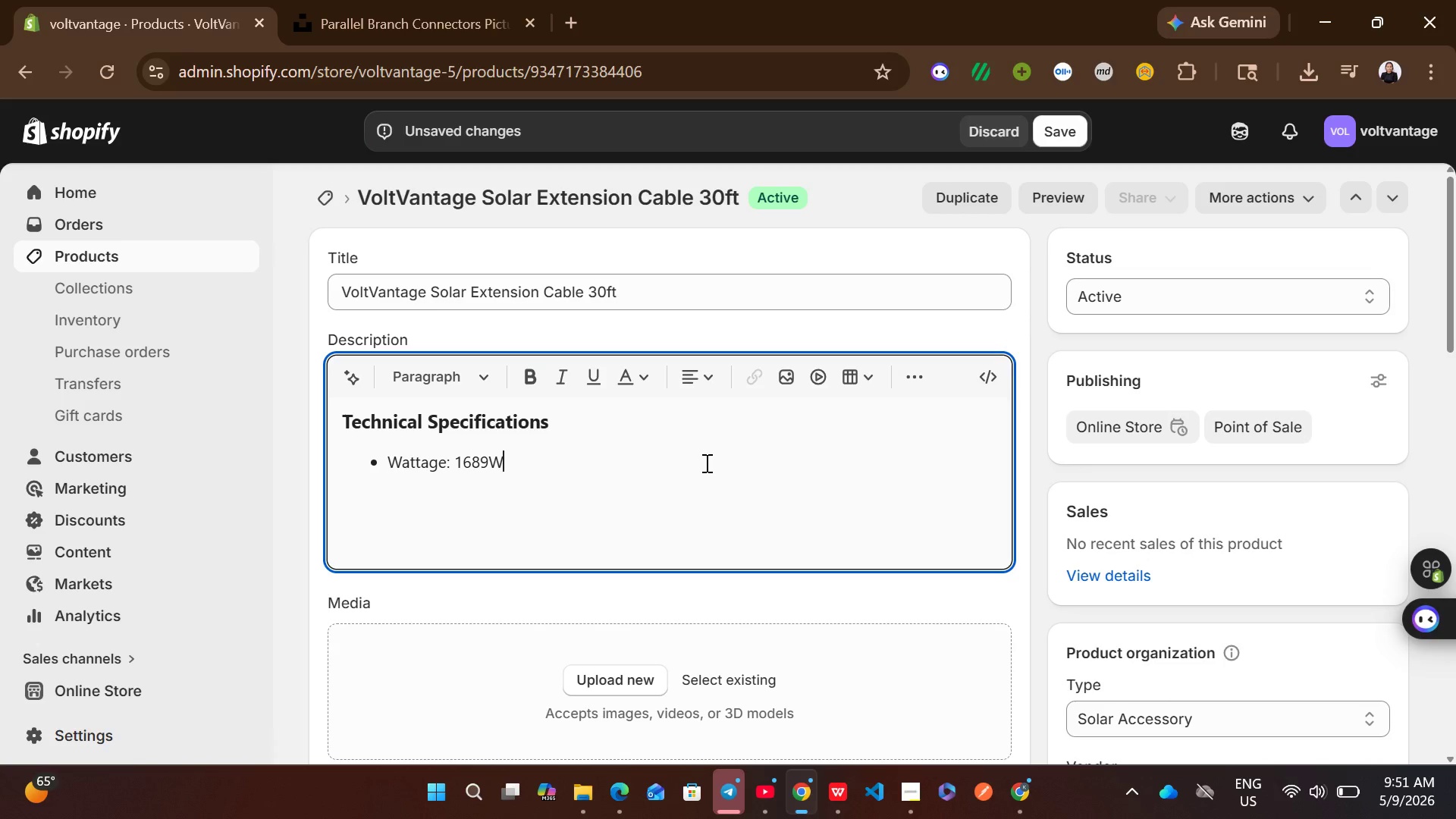 
key(Enter)
 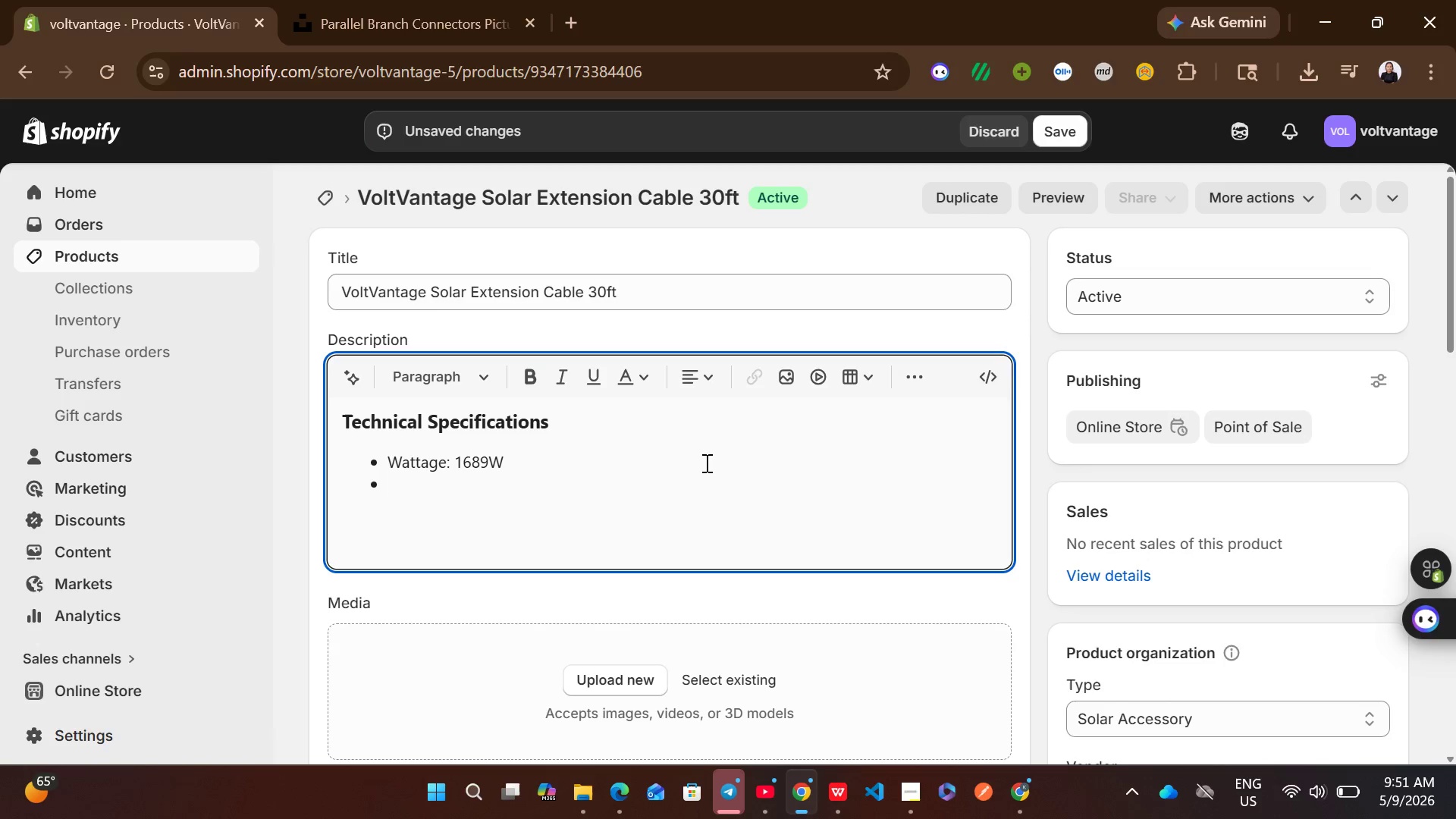 
type(Voltage: 18V)
 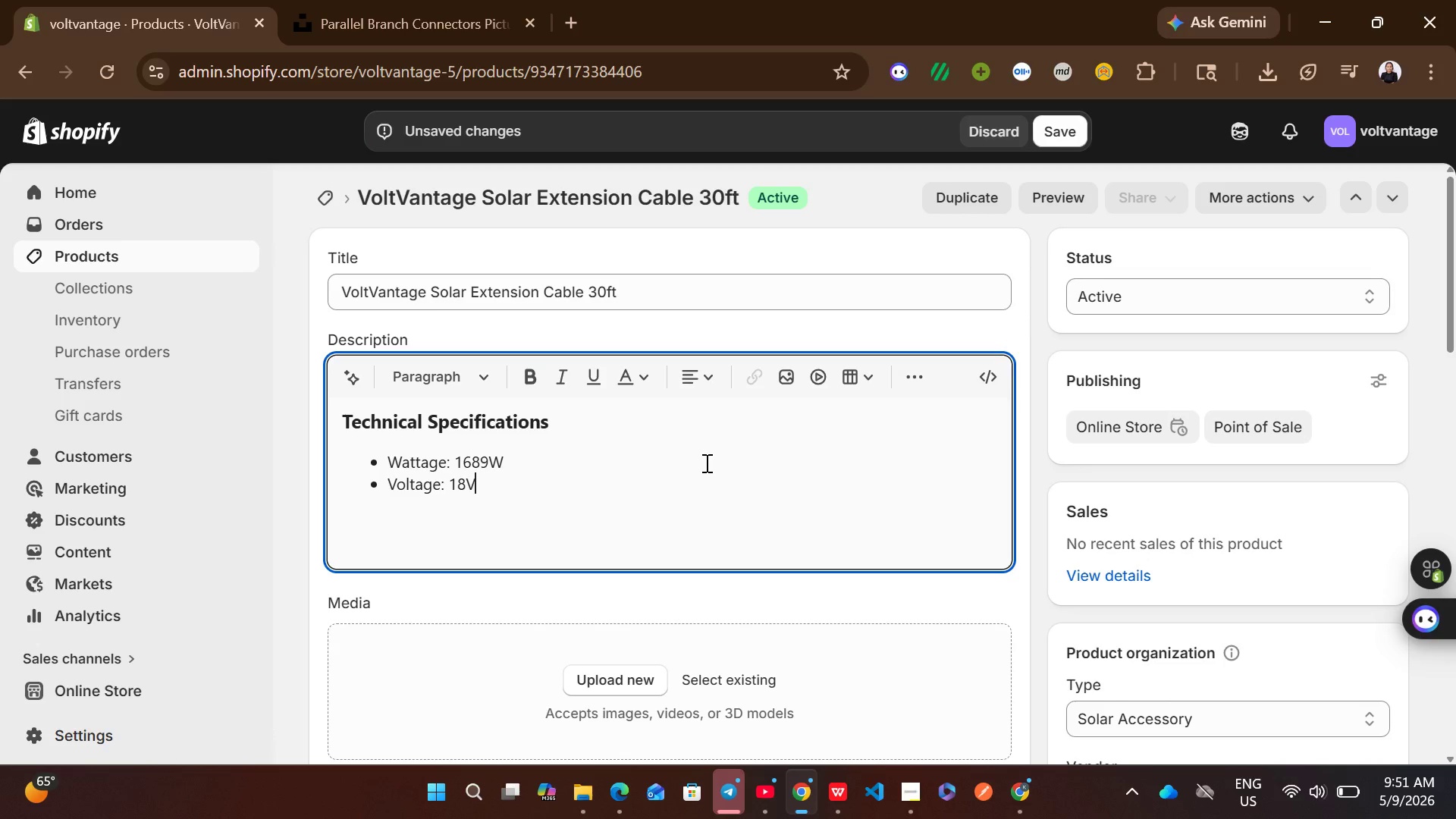 
key(Enter)
 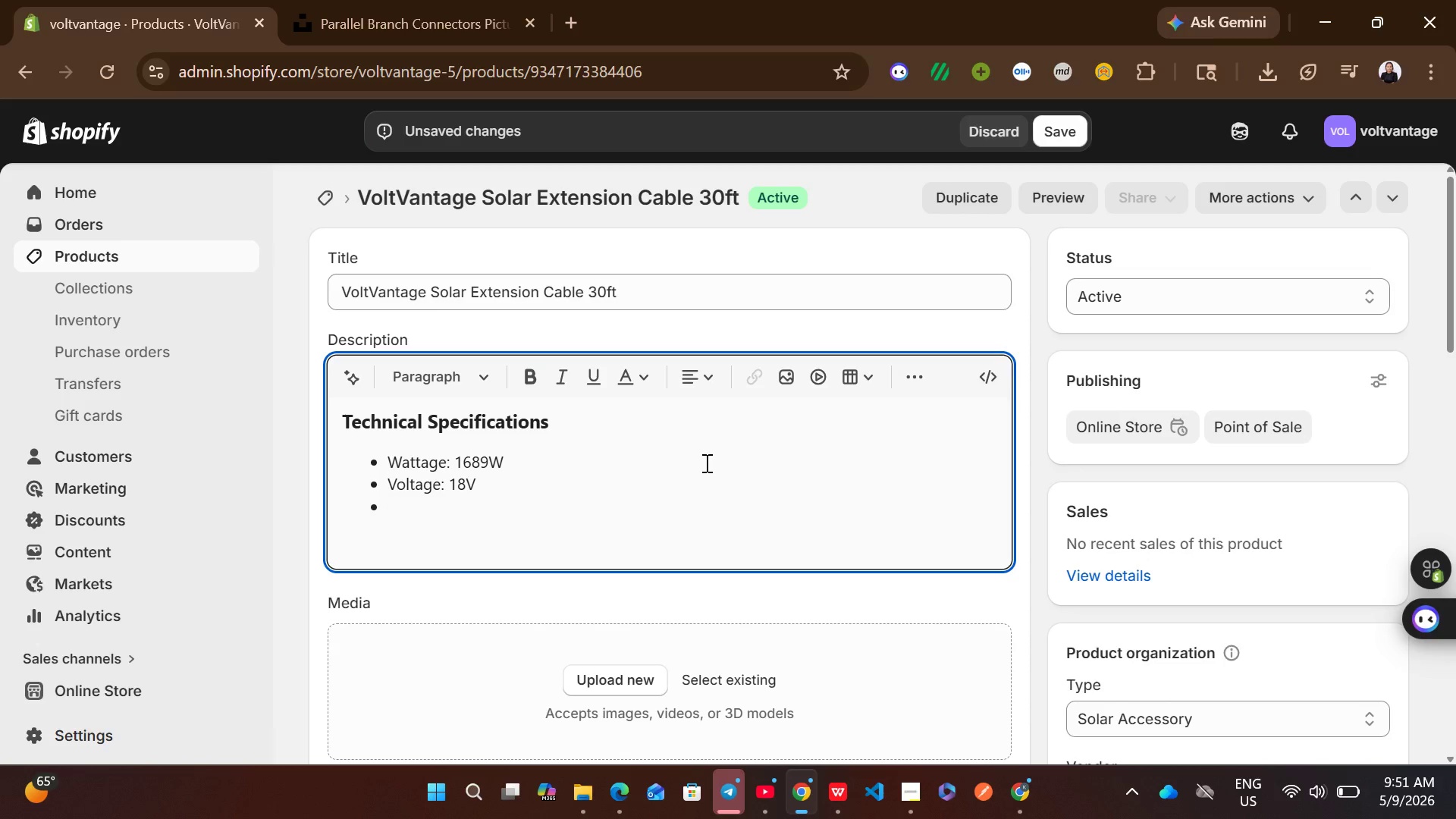 
type(Specs: 1689W / 18V)
 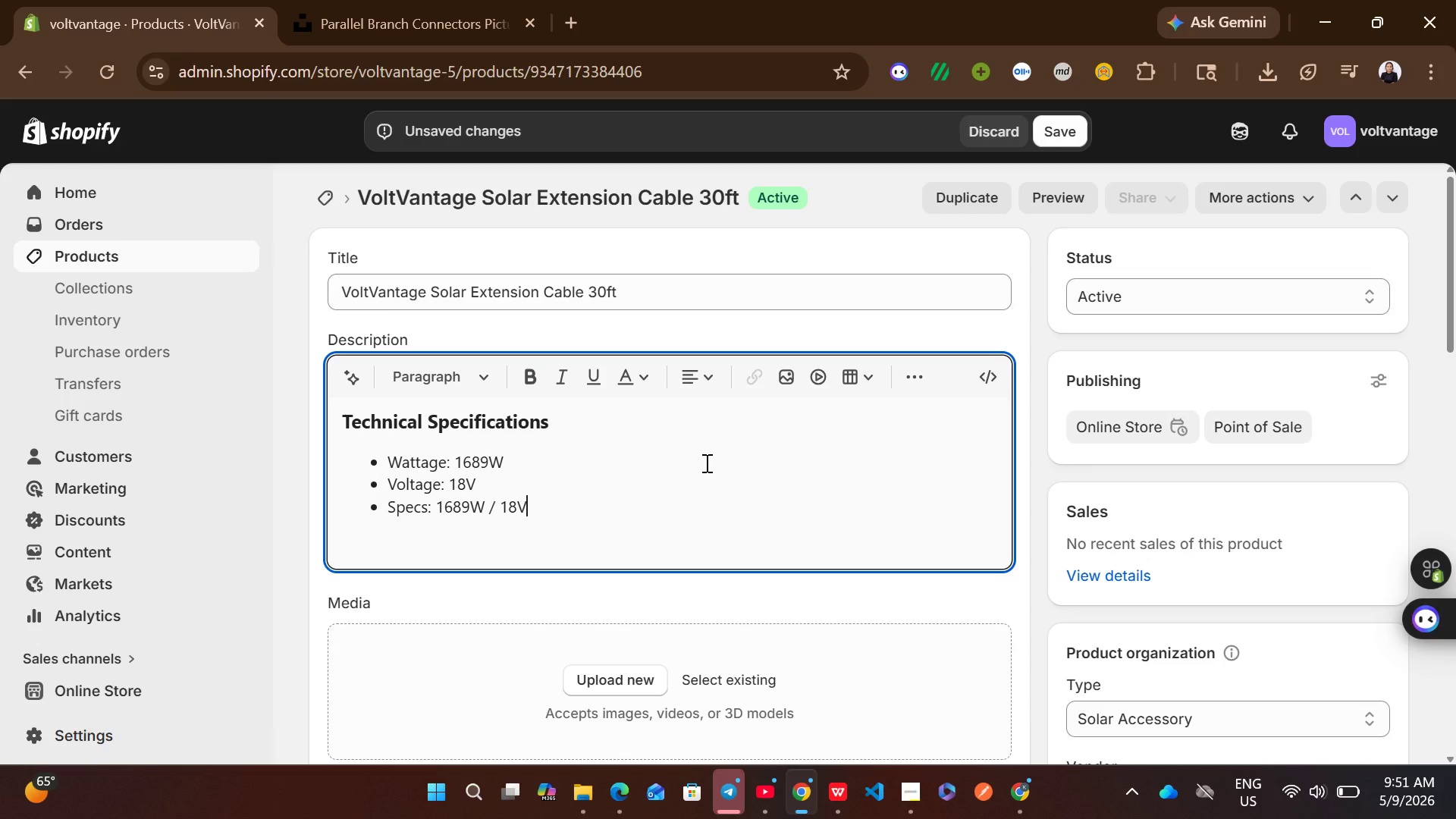 
key(Enter)
 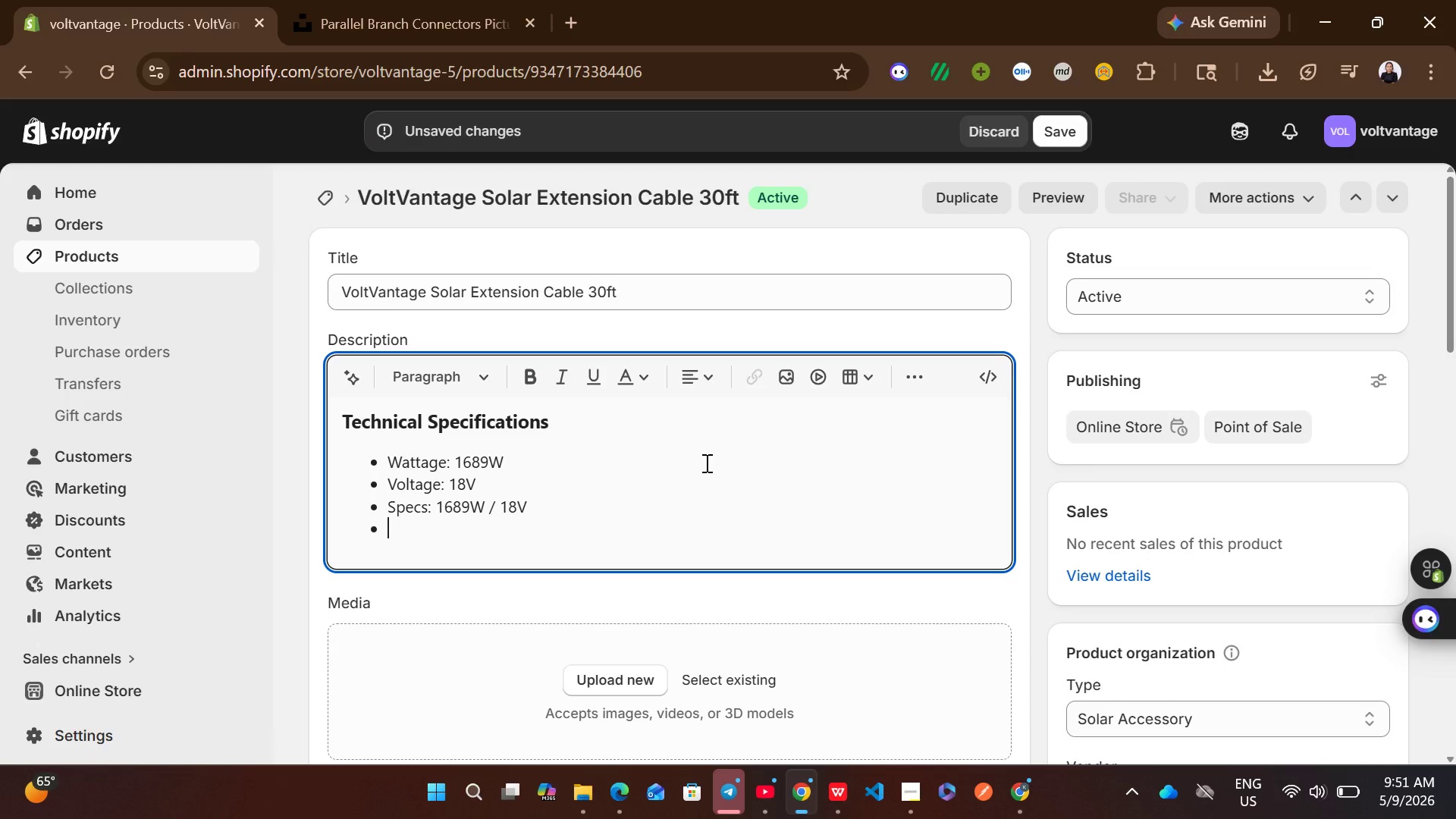 
type(Weather Rating: Ip68)
 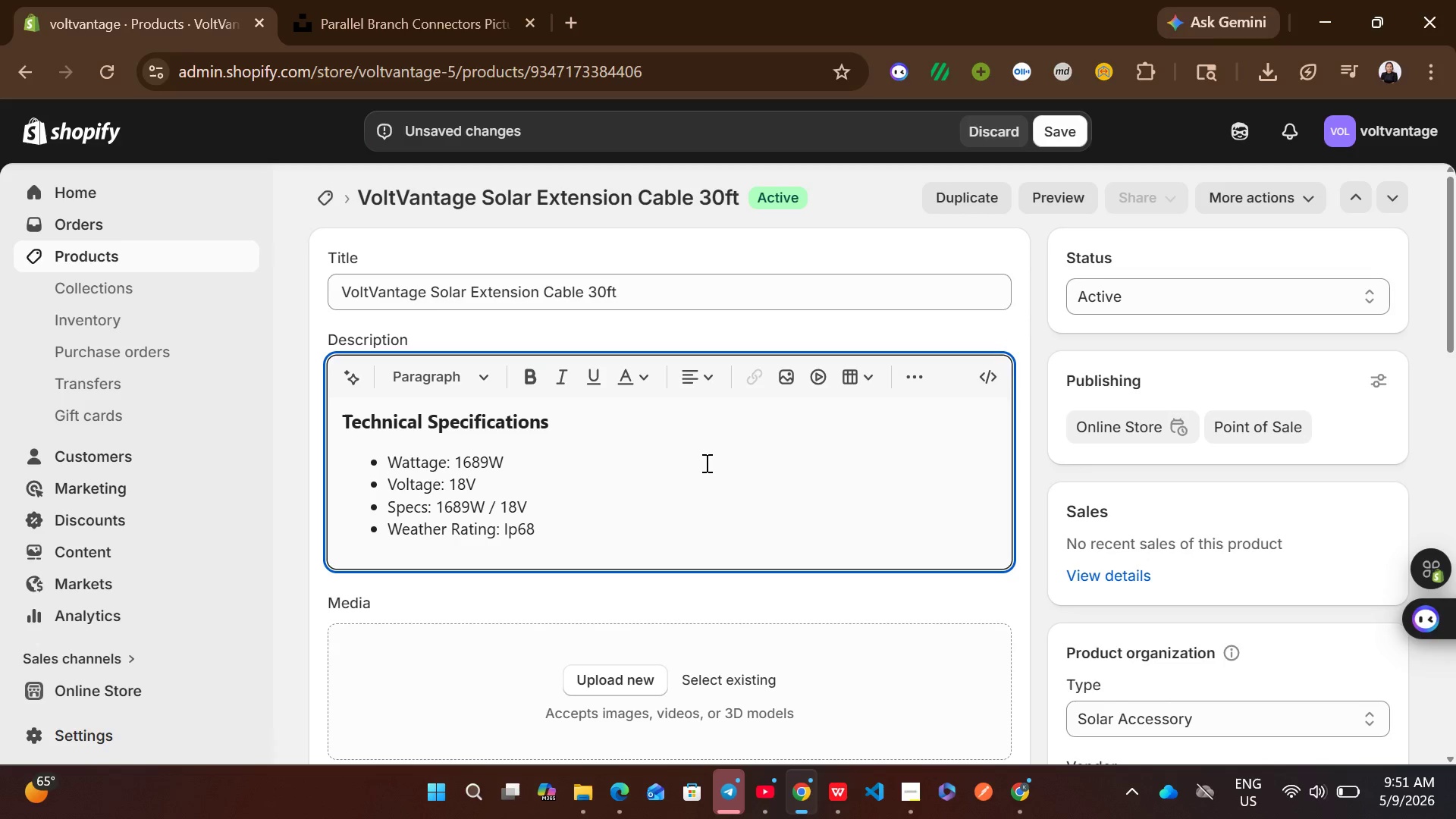 
key(Enter)
 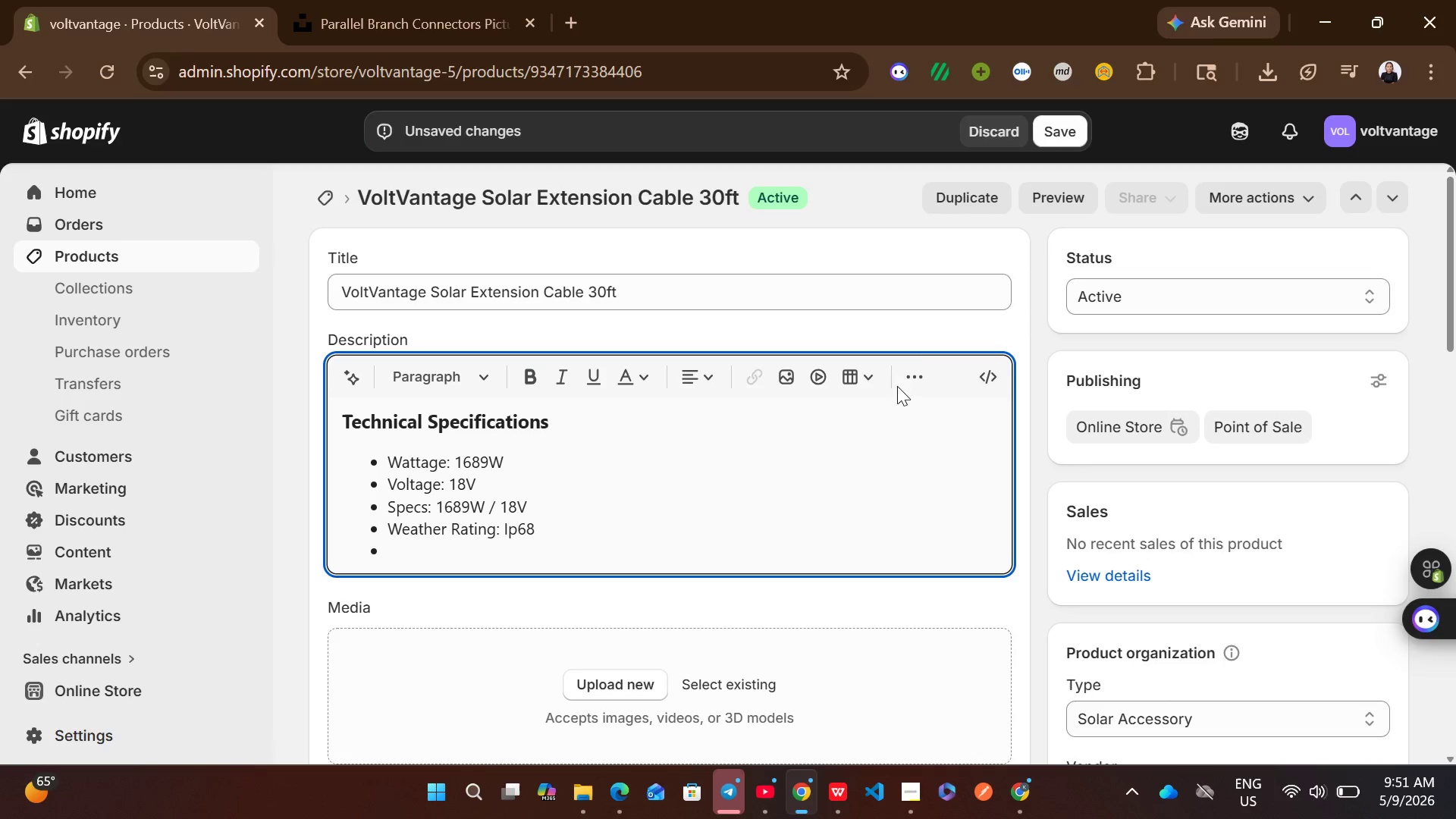 
left_click([907, 366])
 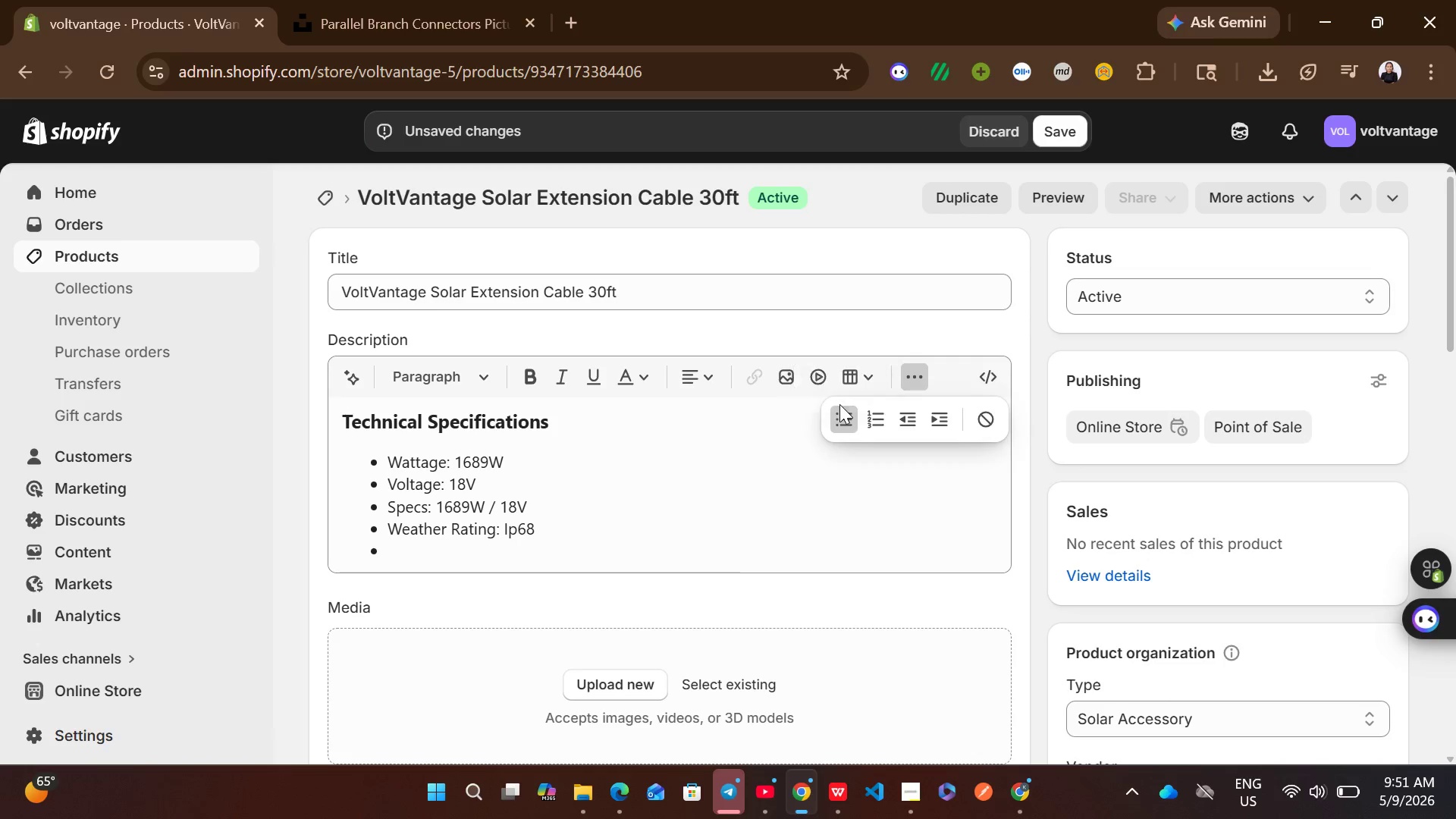 
left_click([838, 416])
 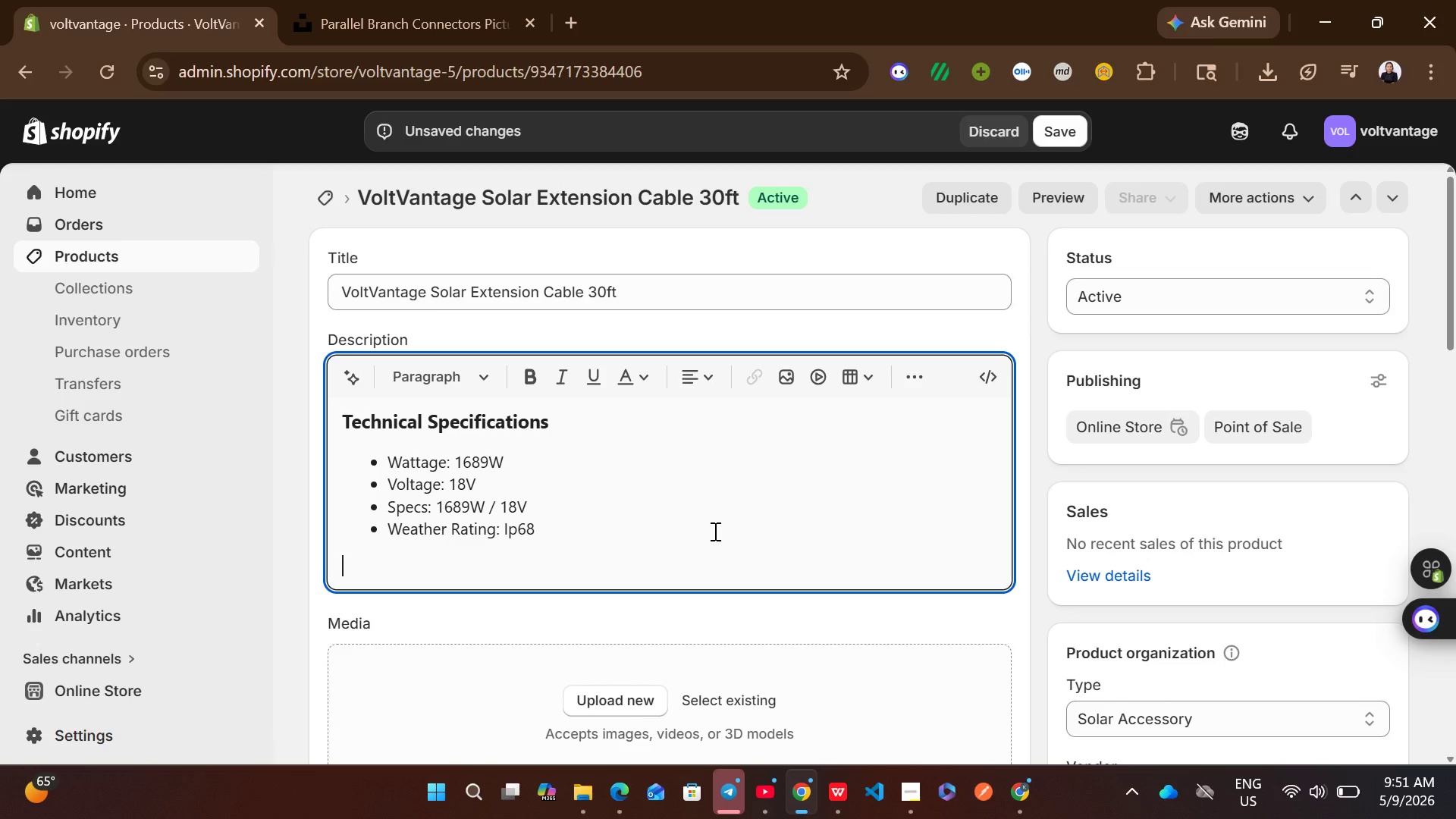 
type(Ideal for off-grid enthusiasts and emergency backup power.)
 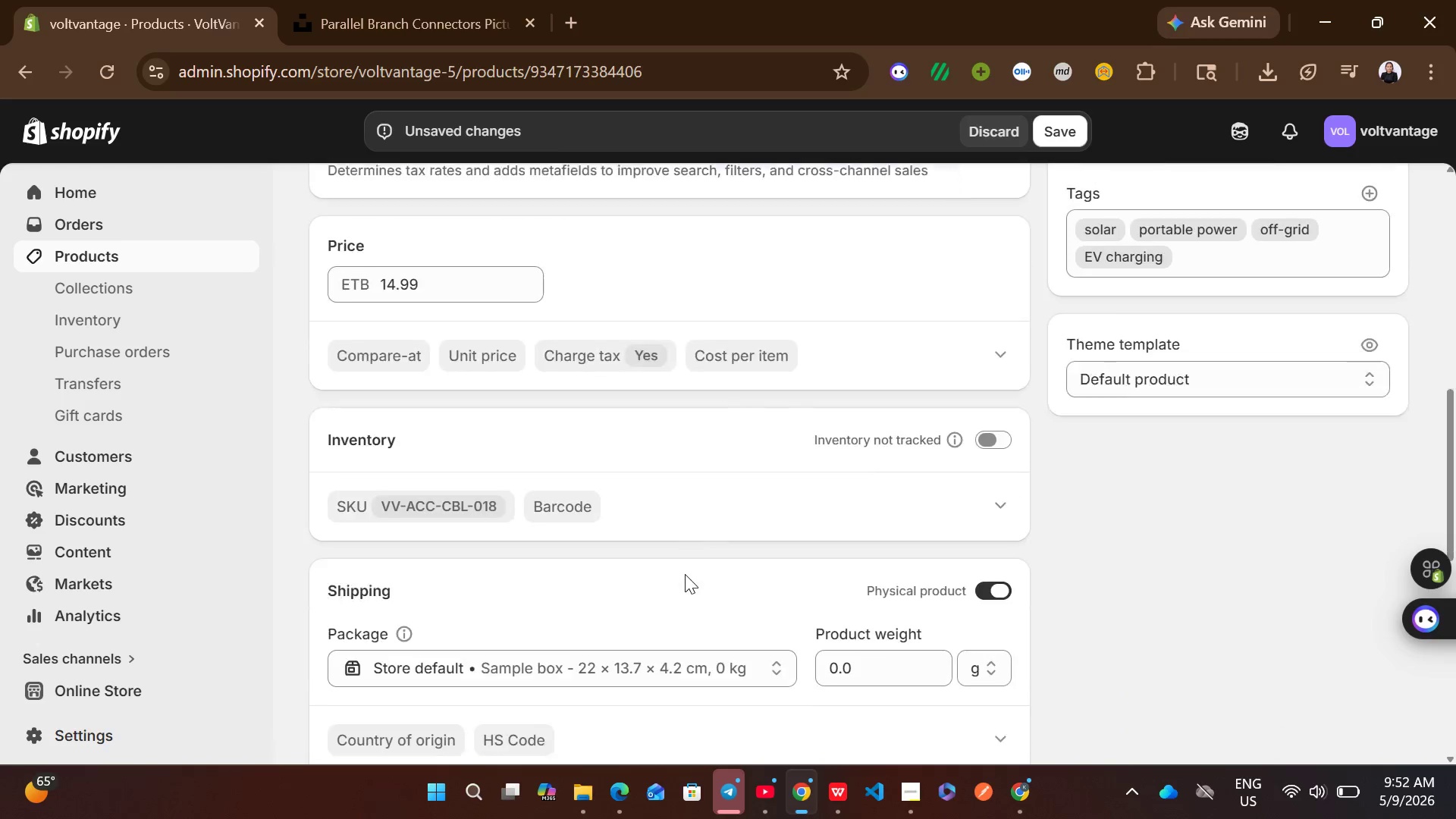 
wait(5.66)
 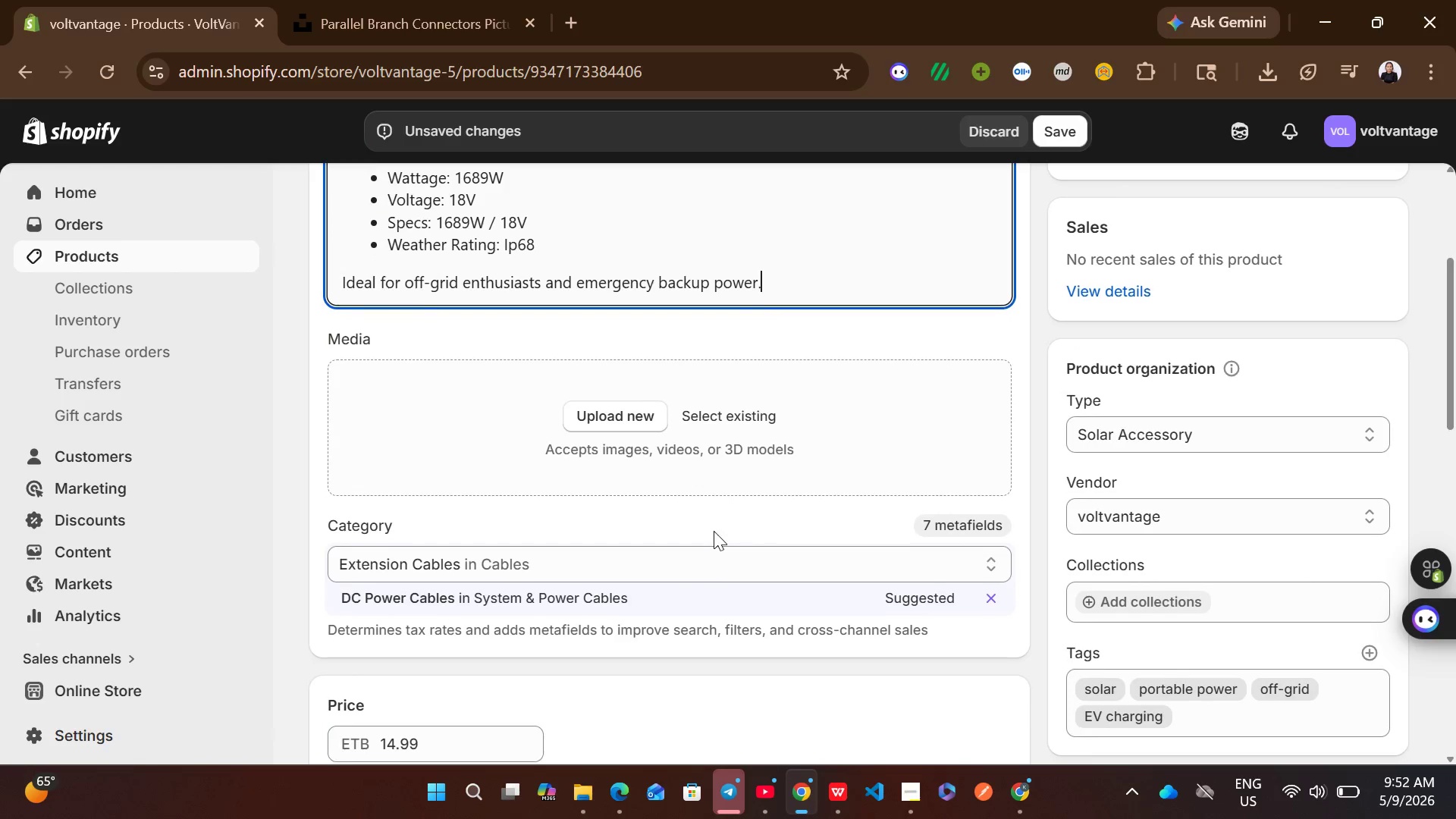 
left_click([990, 416])
 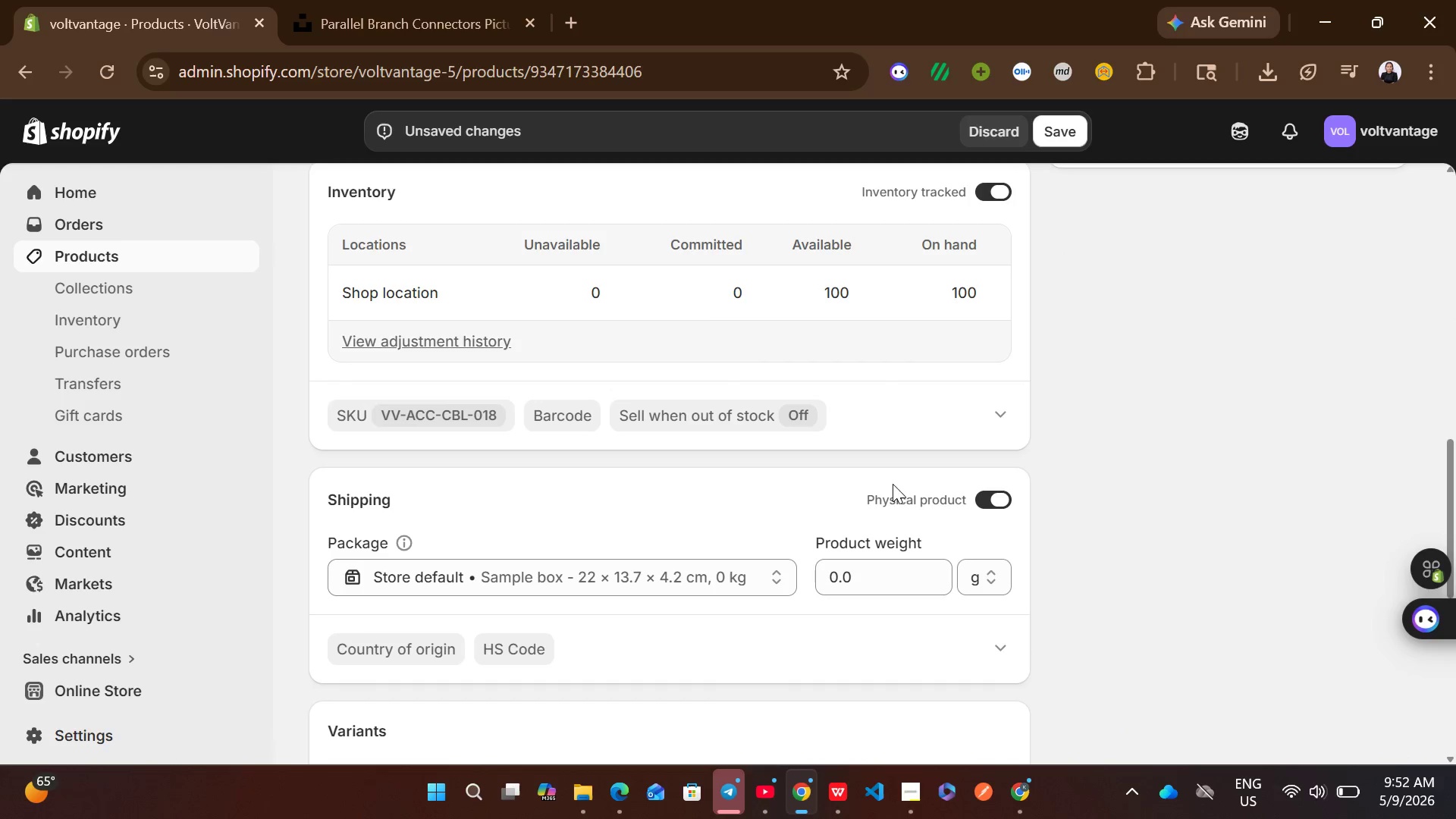 
left_click([873, 559])
 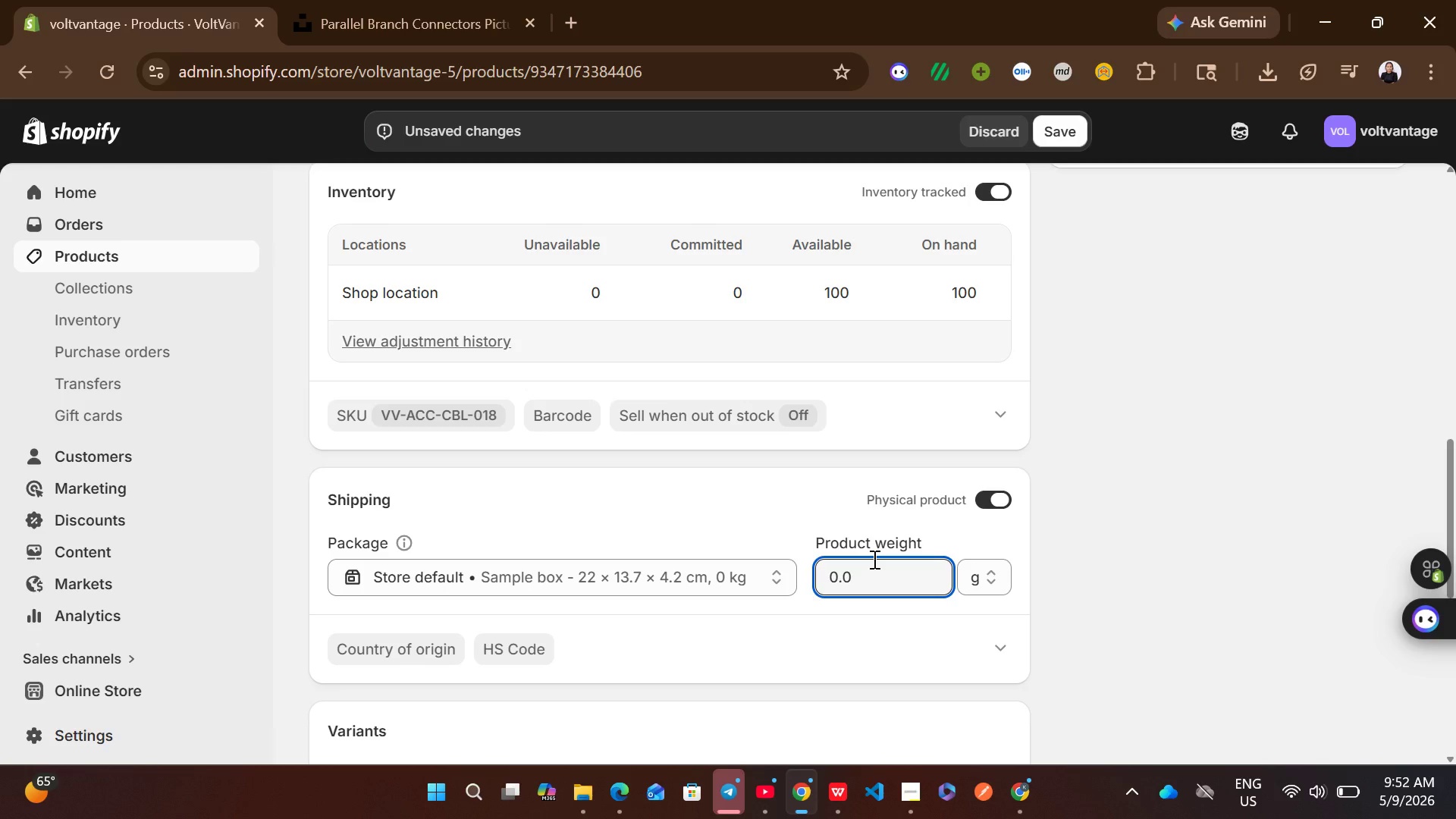 
wait(6.59)
 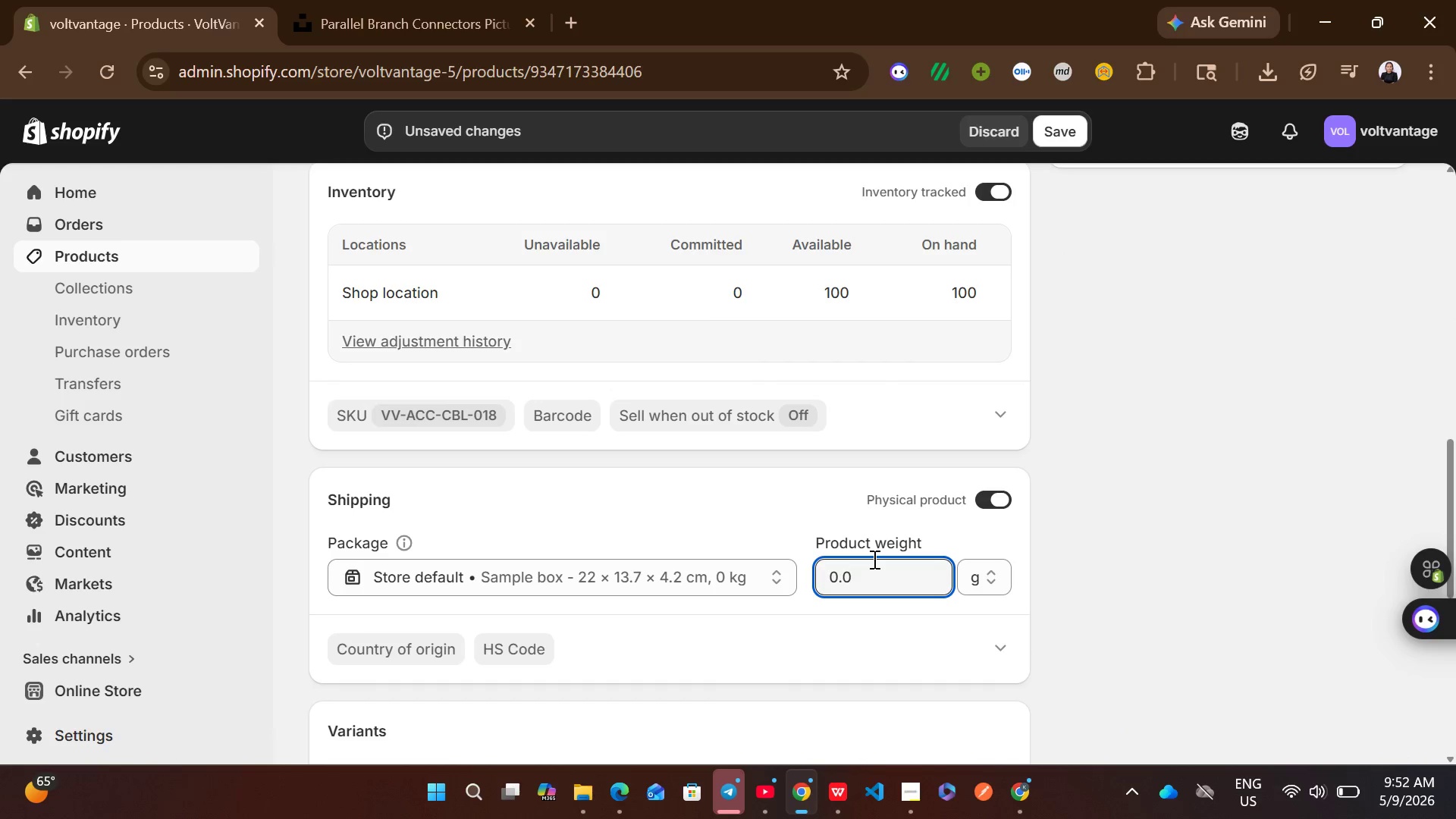 
left_click([873, 563])
 